 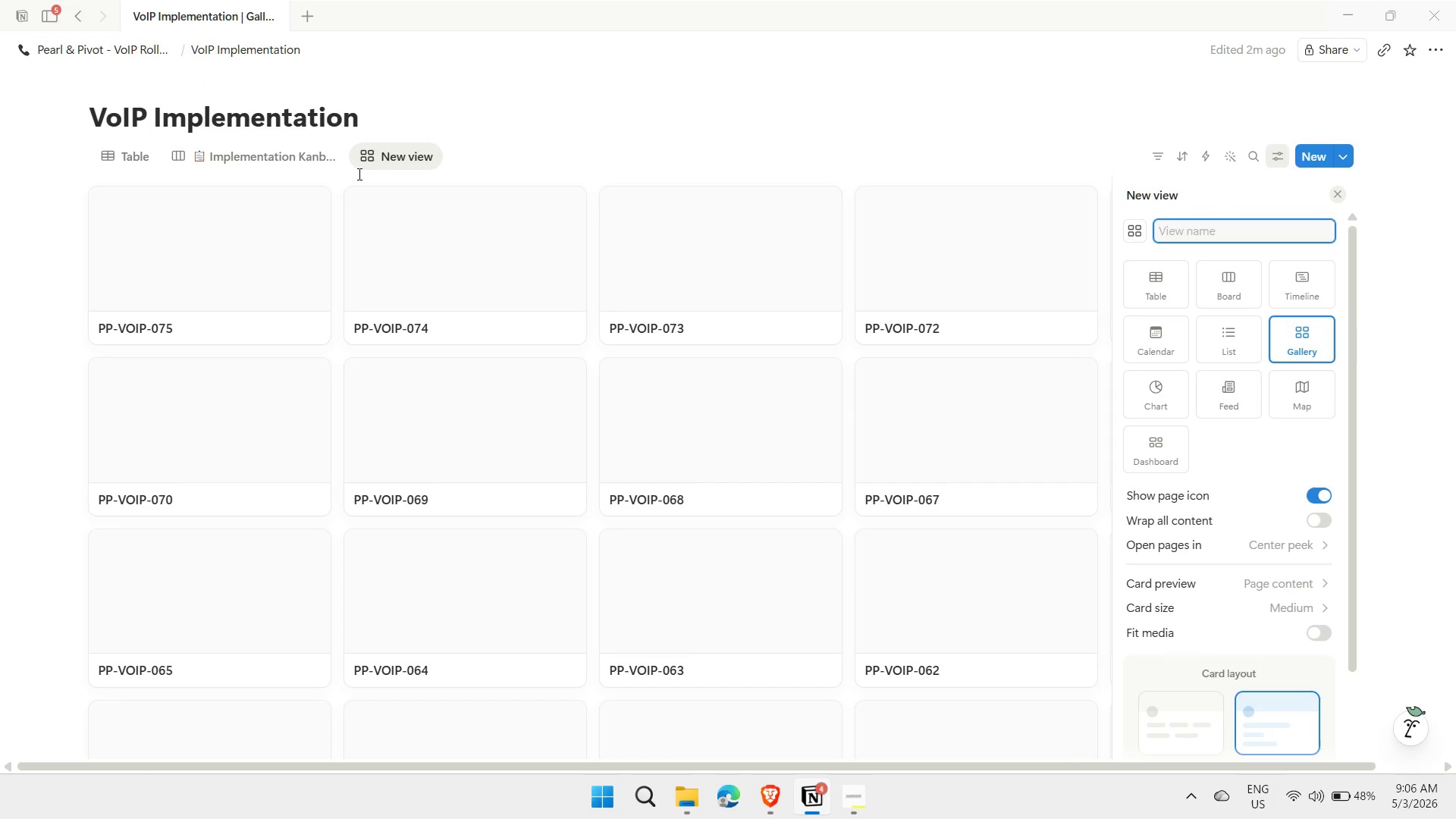 
mouse_move([359, 157])
 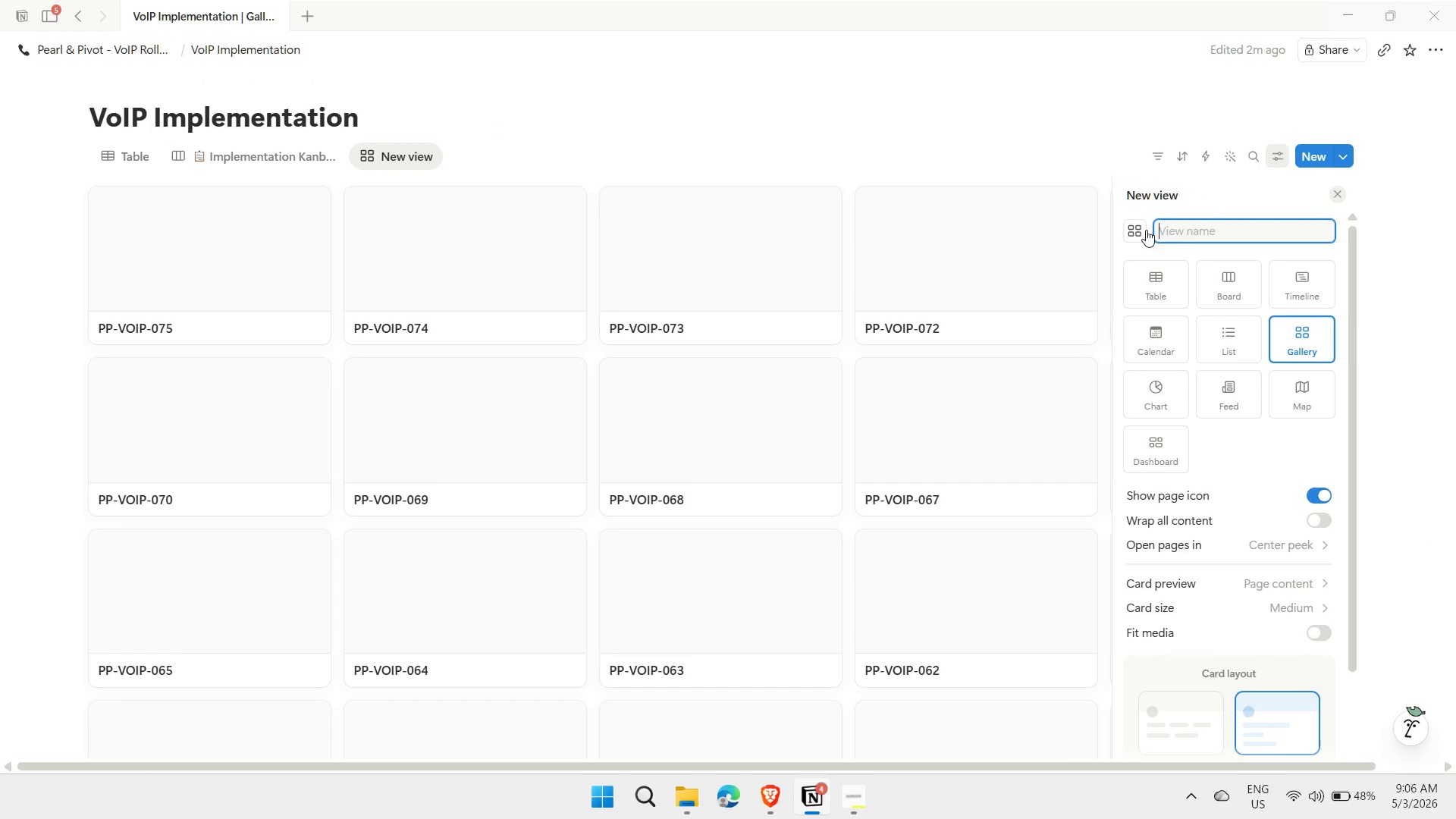 
left_click([1194, 230])
 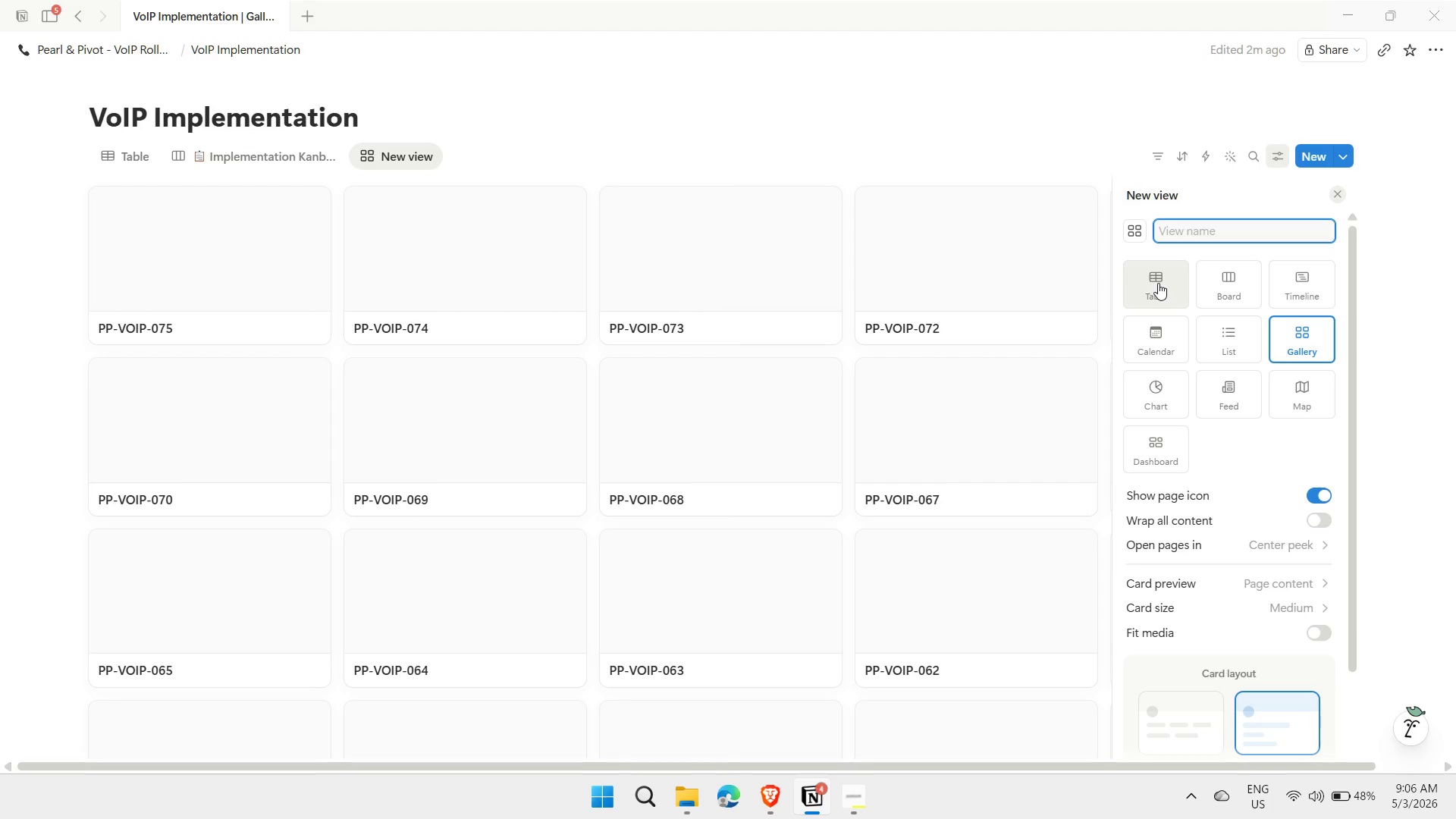 
key(Meta+MetaLeft)
 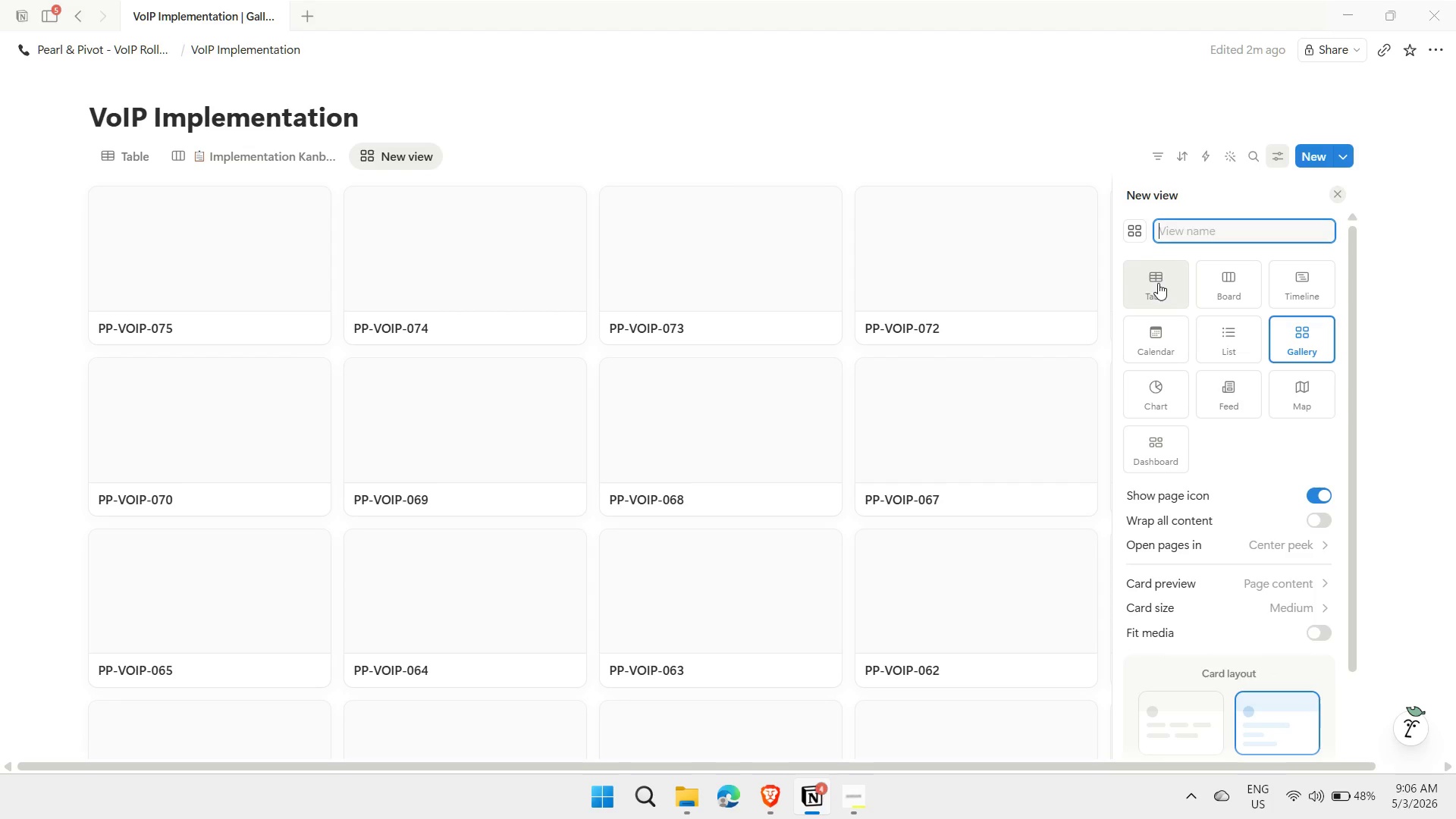 
key(Meta+Period)
 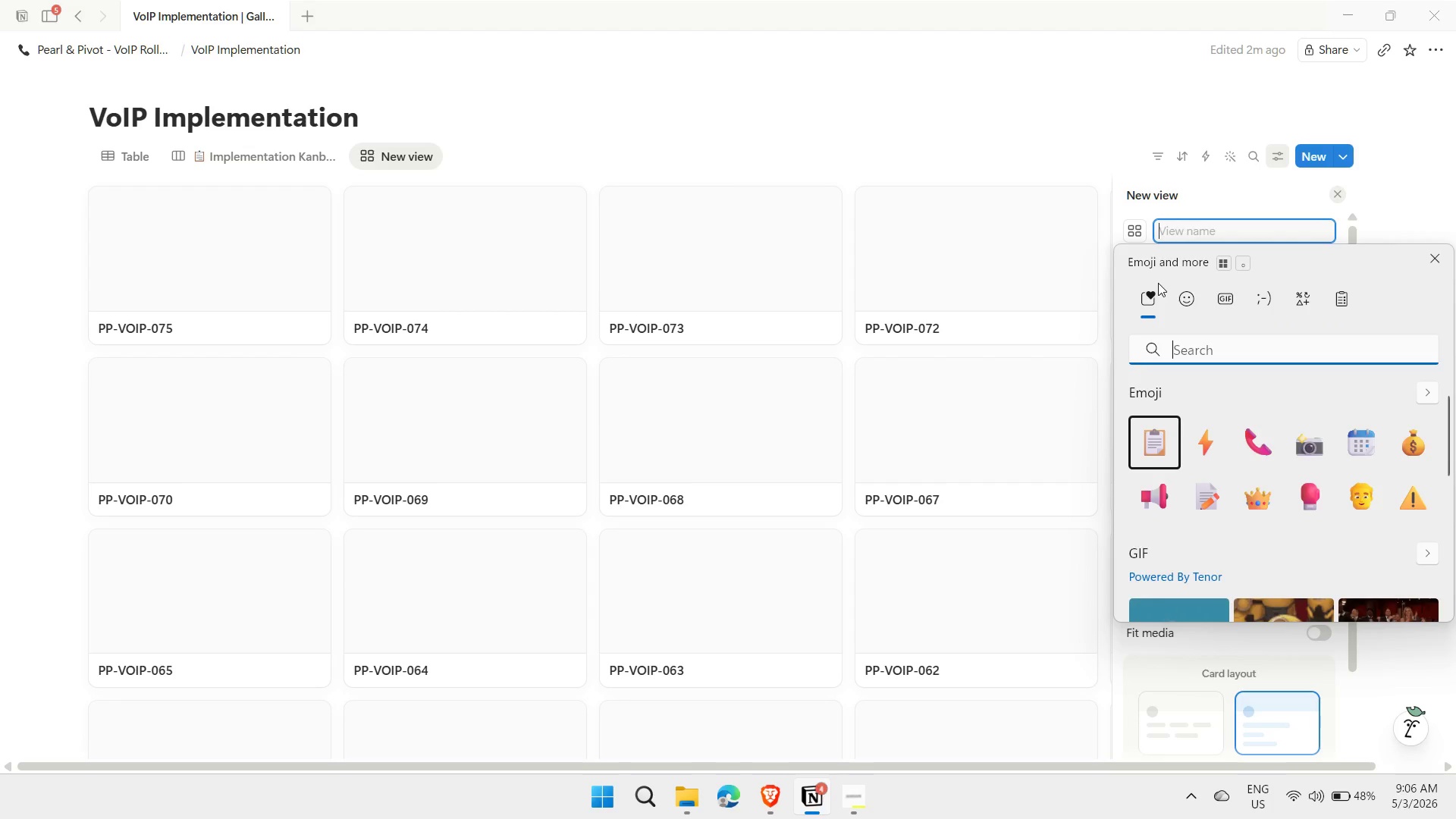 
key(Alt+AltRight)
 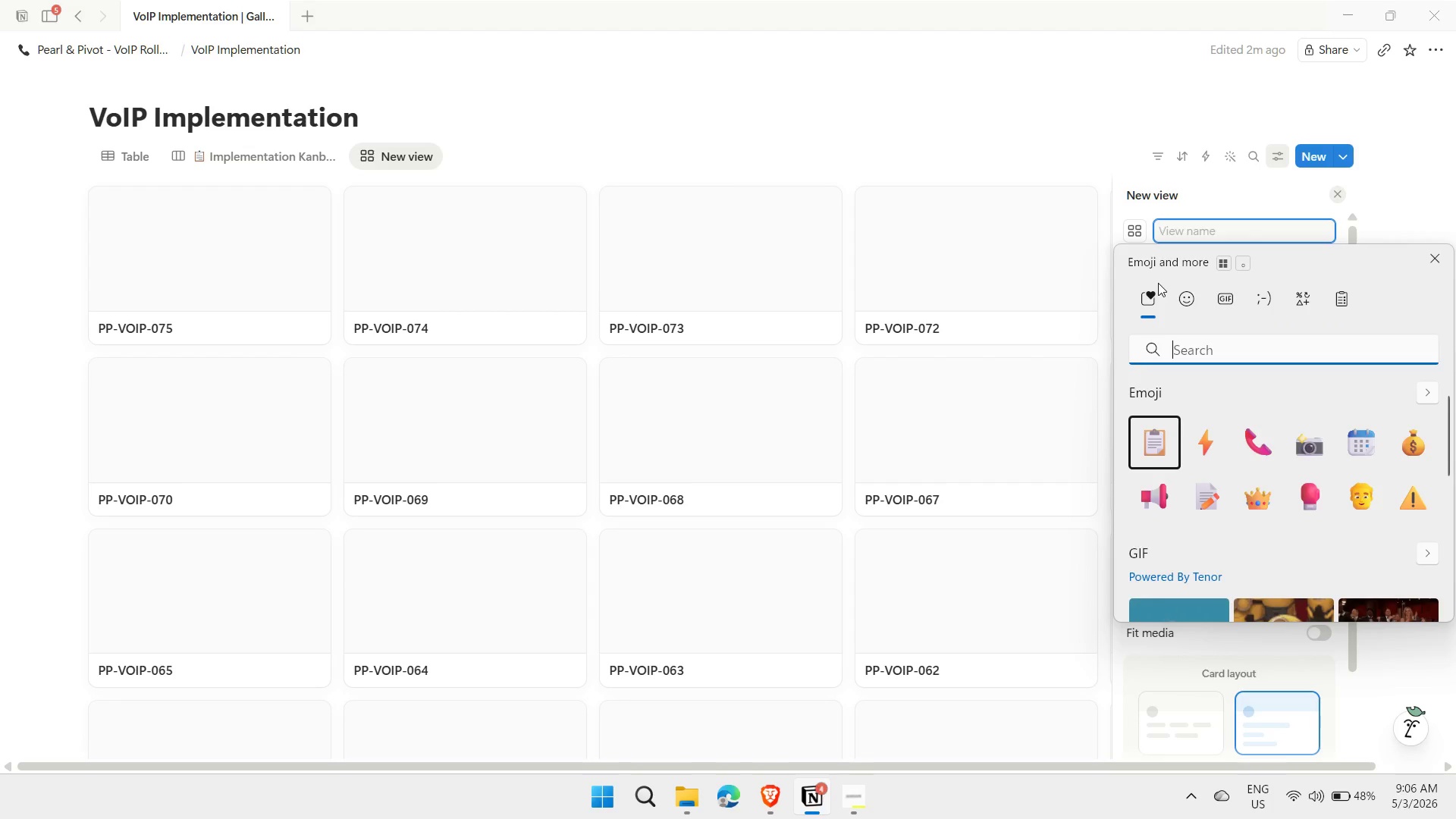 
type(CLINIC)
 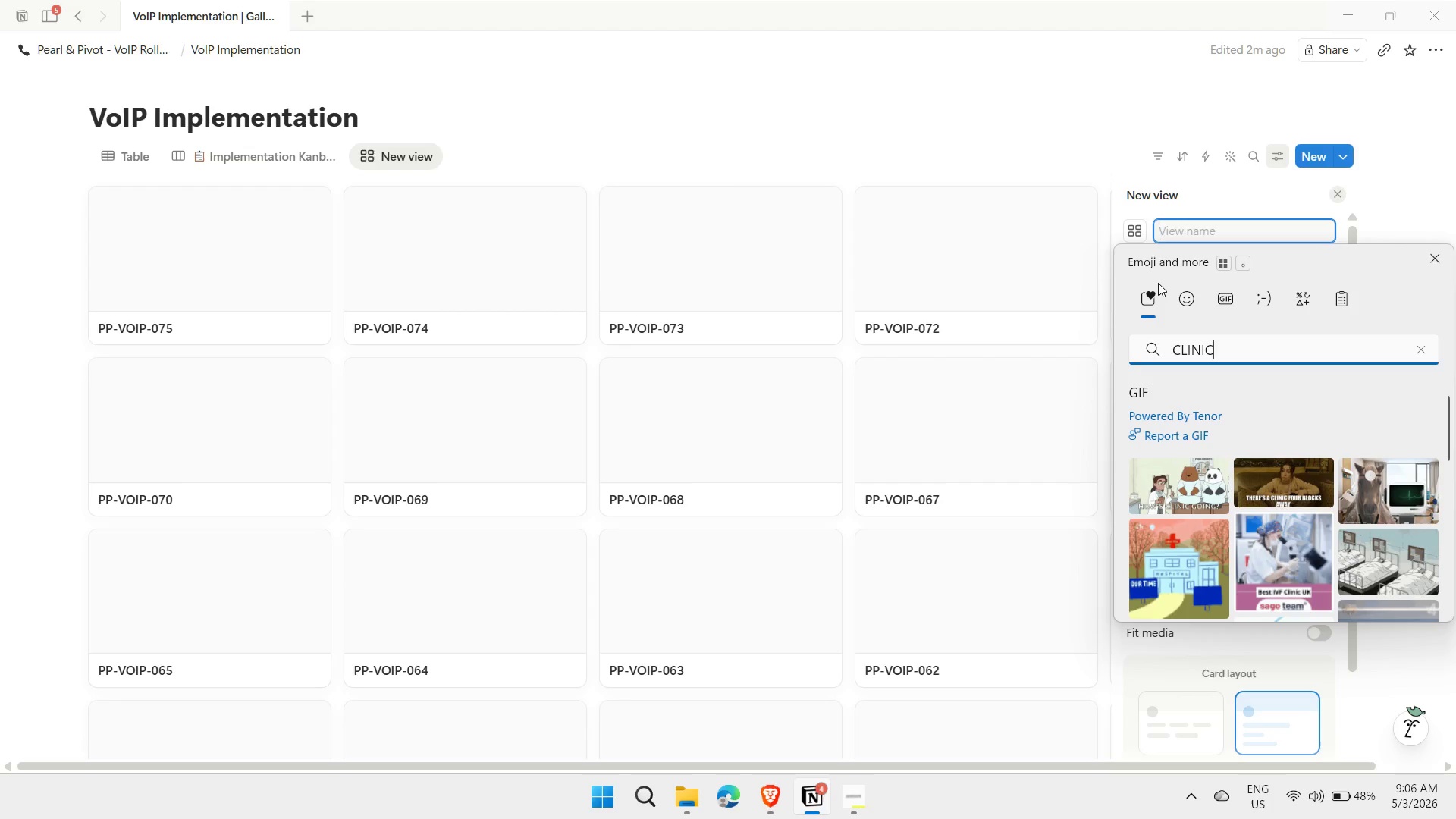 
wait(6.91)
 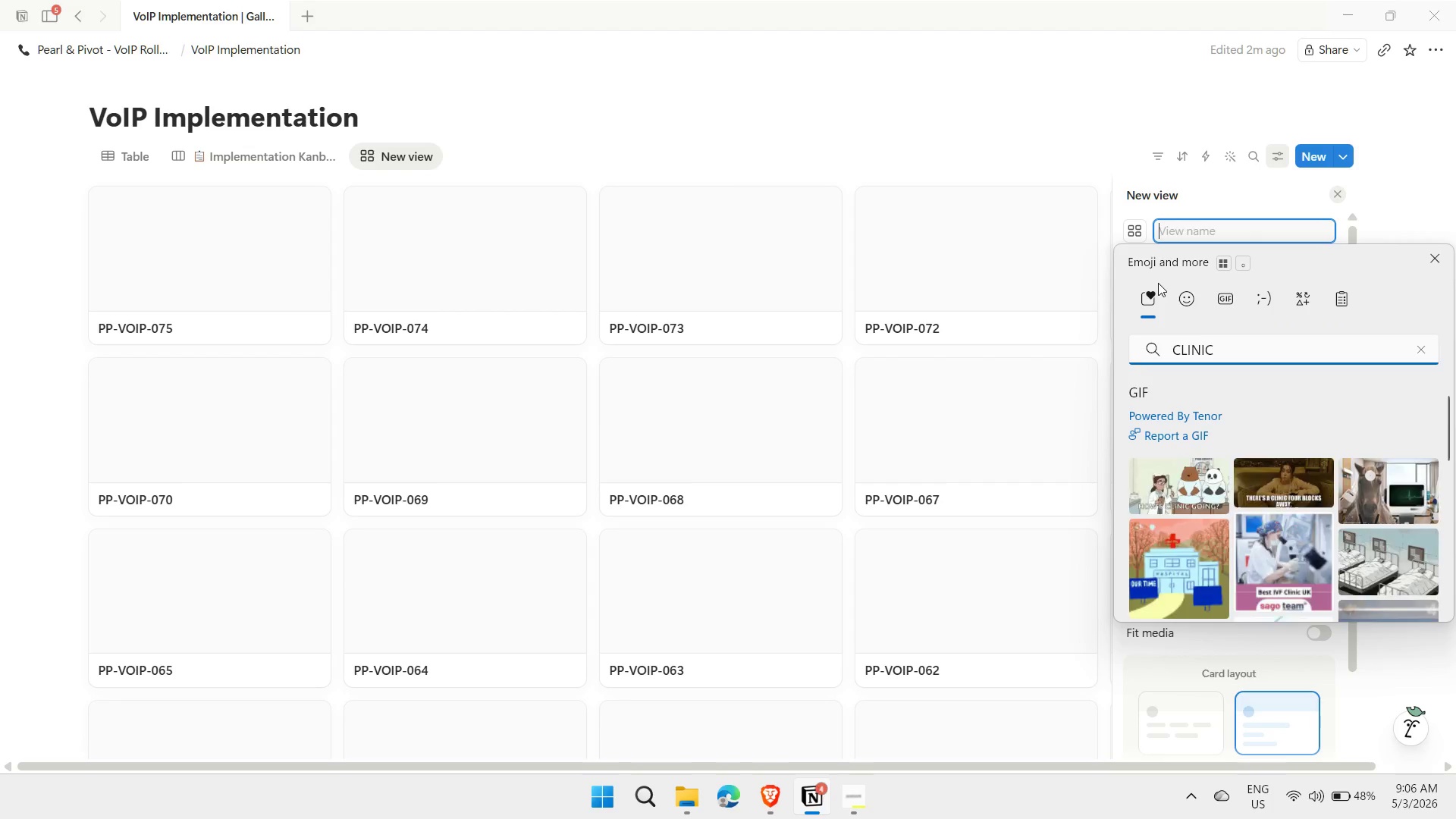 
left_click([1188, 300])
 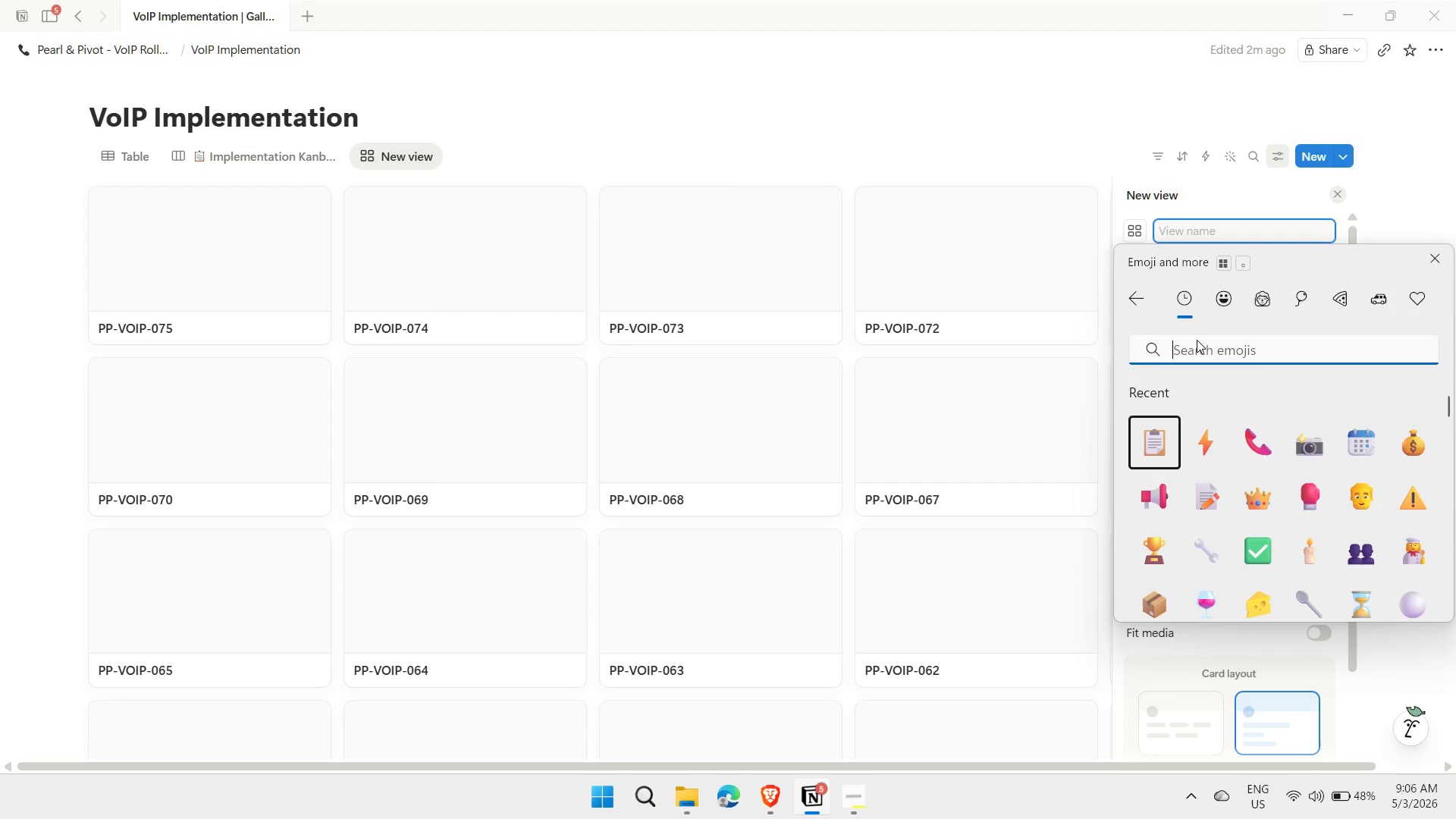 
type(CLINIC)
key(Backspace)
key(Backspace)
key(Backspace)
key(Backspace)
key(Backspace)
key(Backspace)
type(HOSPO)
key(Backspace)
key(Backspace)
 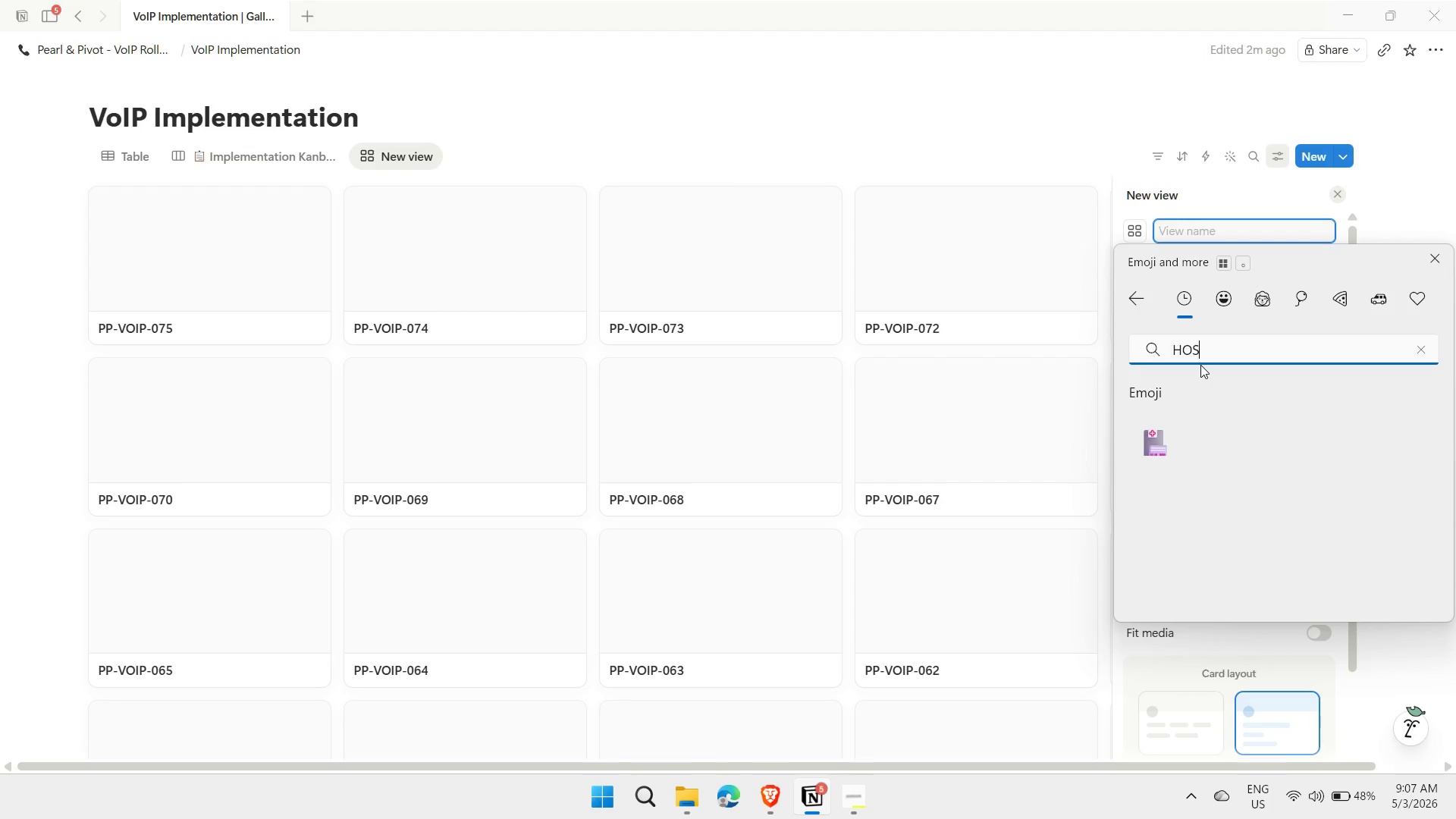 
wait(14.34)
 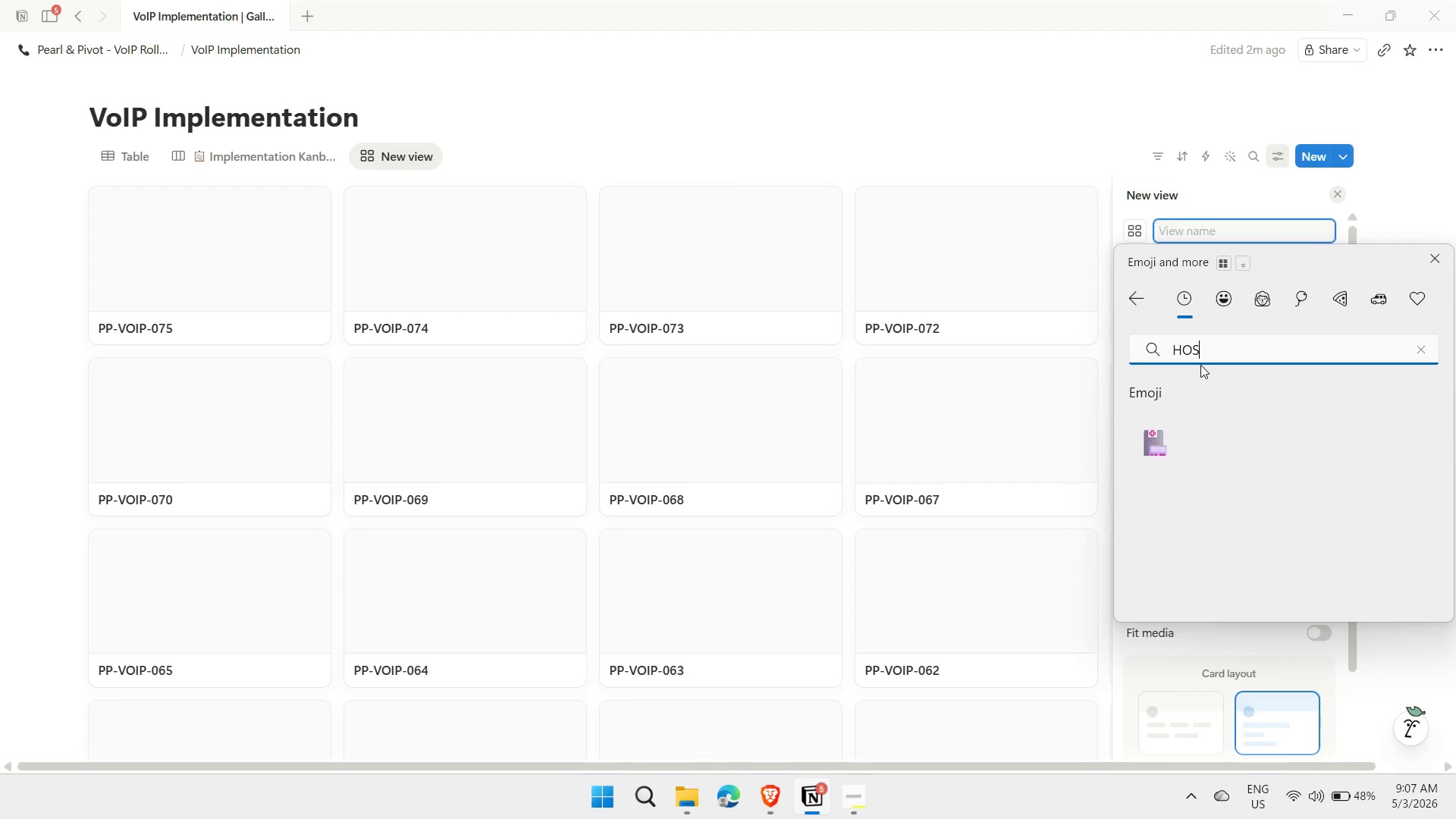 
left_click([1153, 453])
 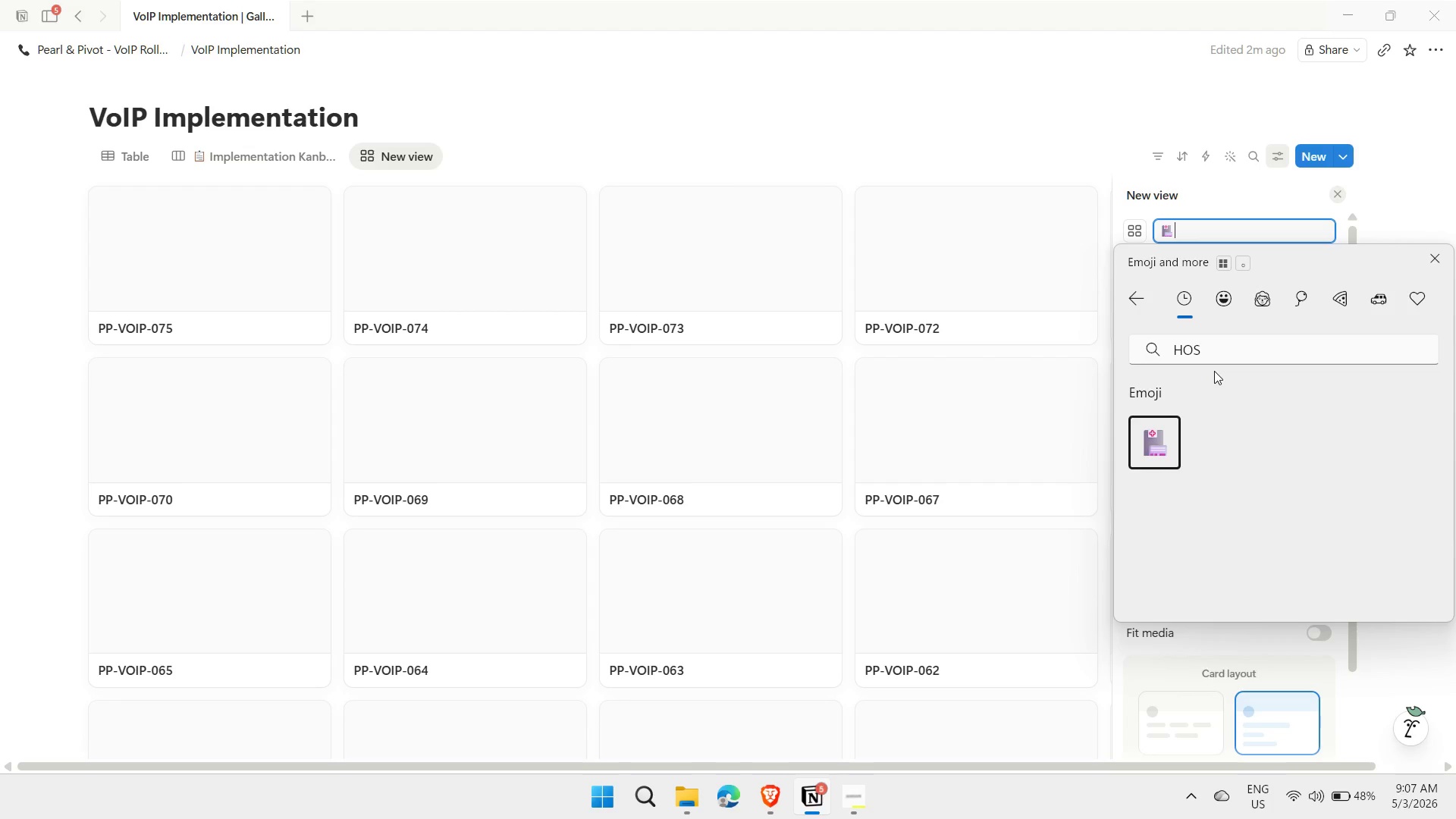 
type( Clinica )
key(Backspace)
key(Backspace)
type( Gallery)
 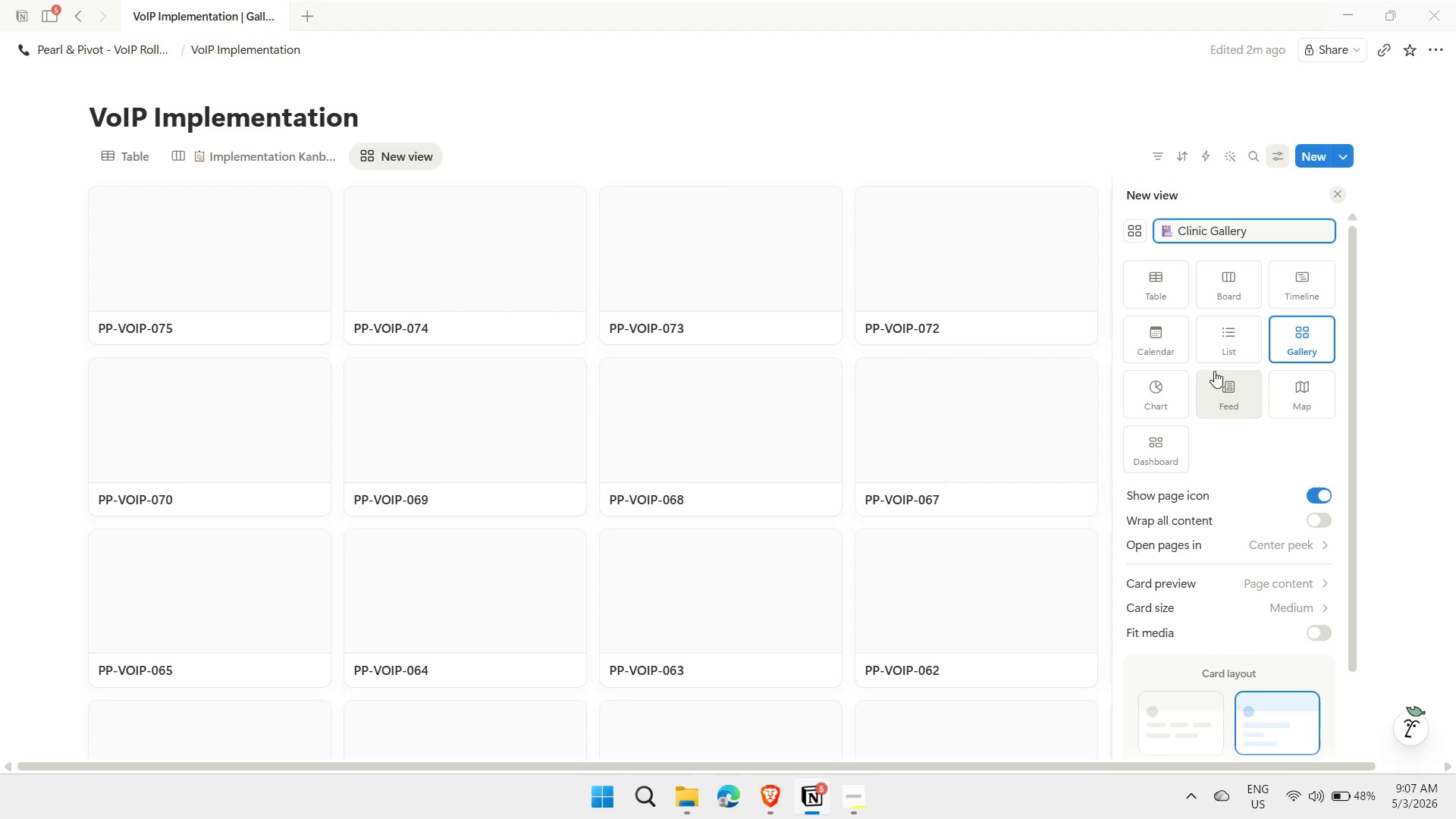 
key(Enter)
 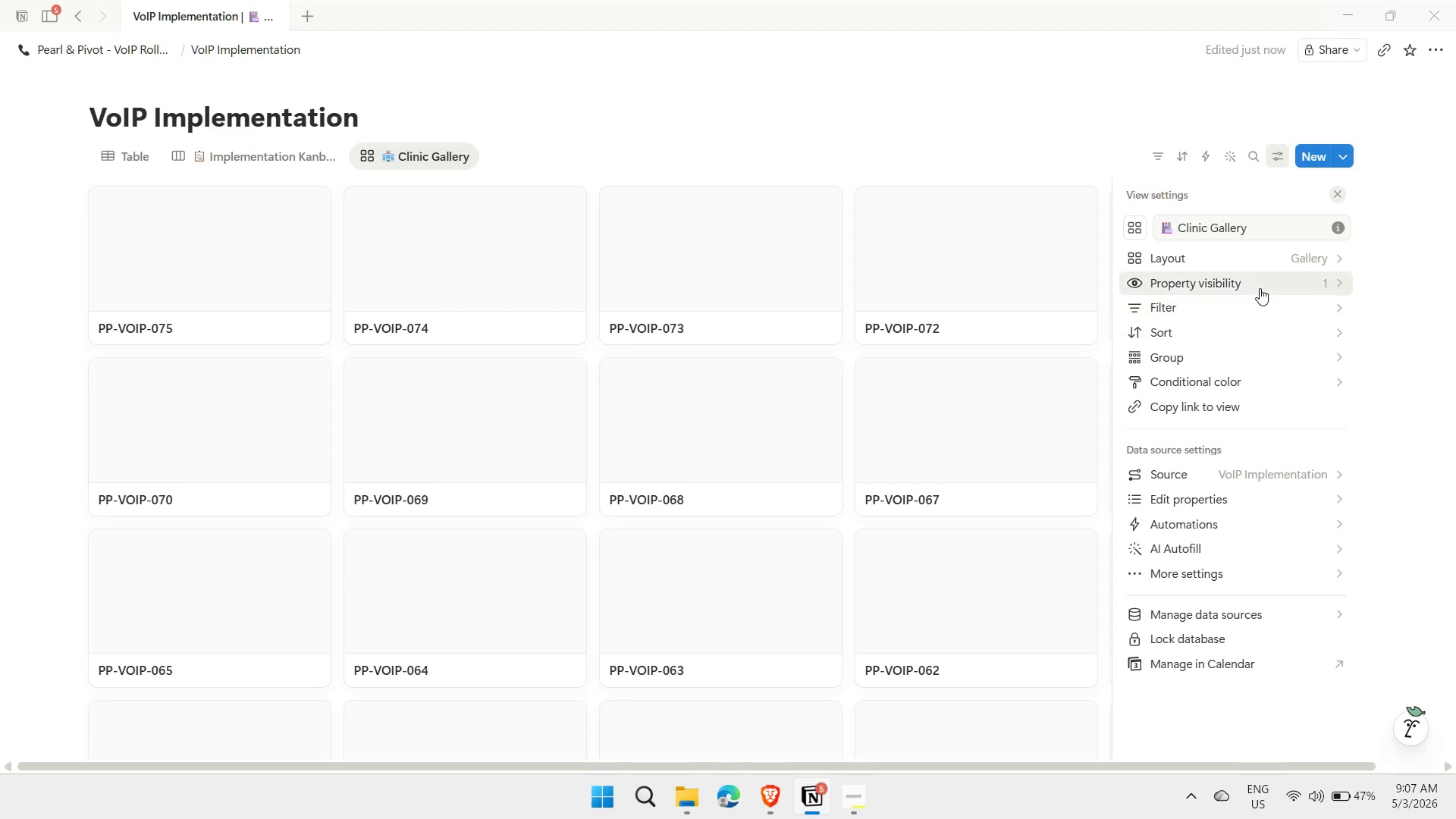 
left_click([1257, 305])
 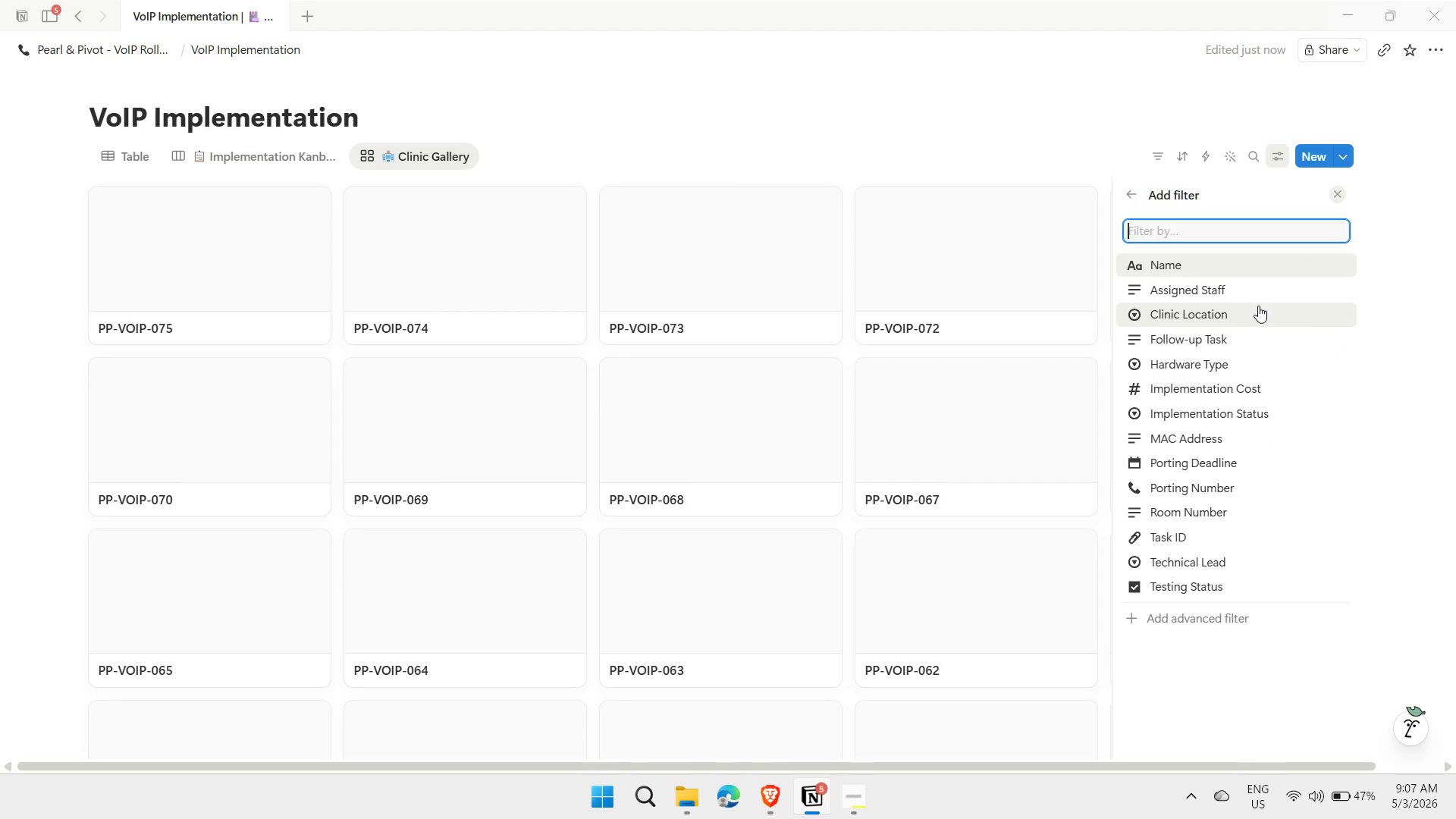 
left_click([1249, 317])
 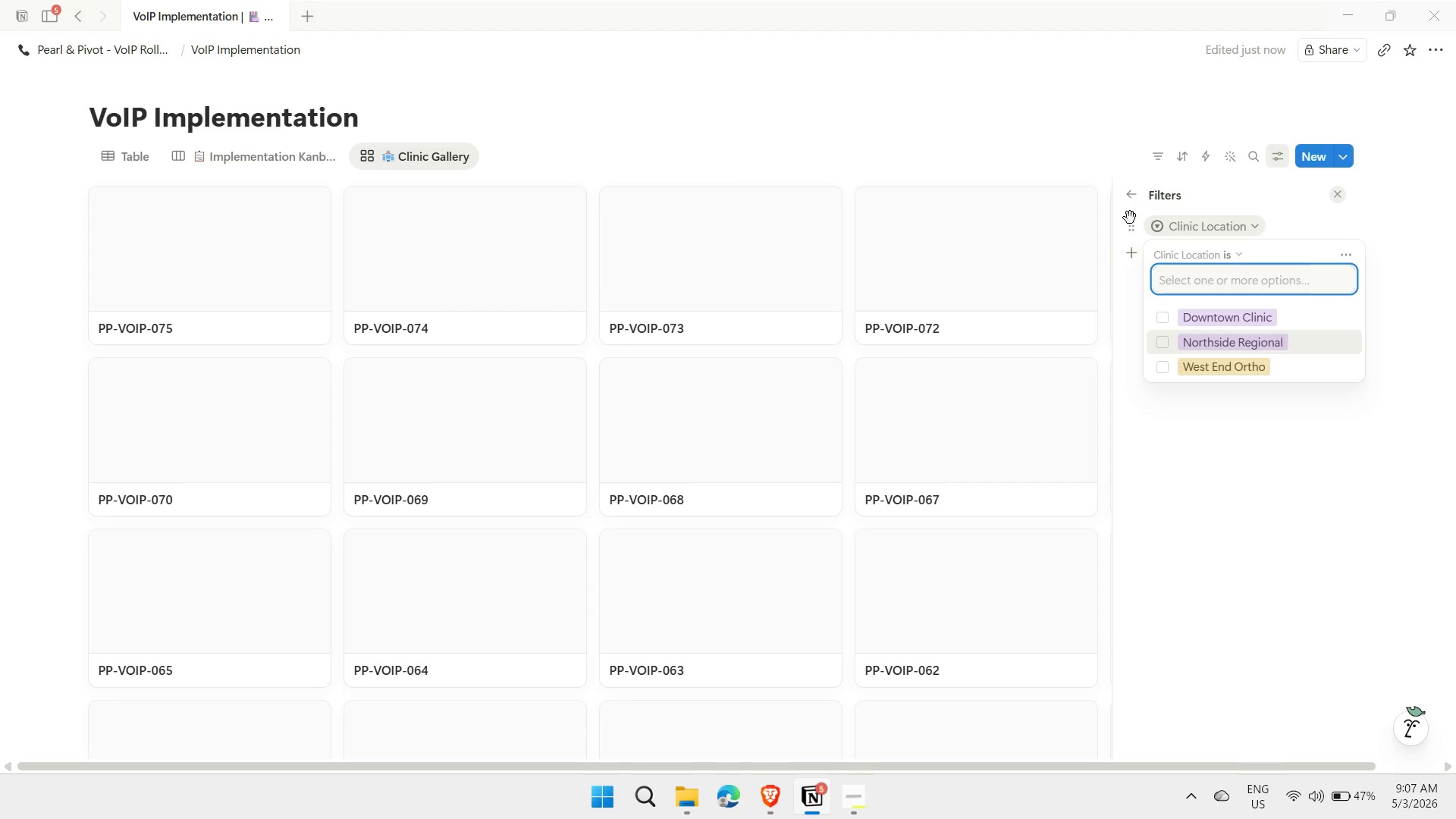 
wait(5.34)
 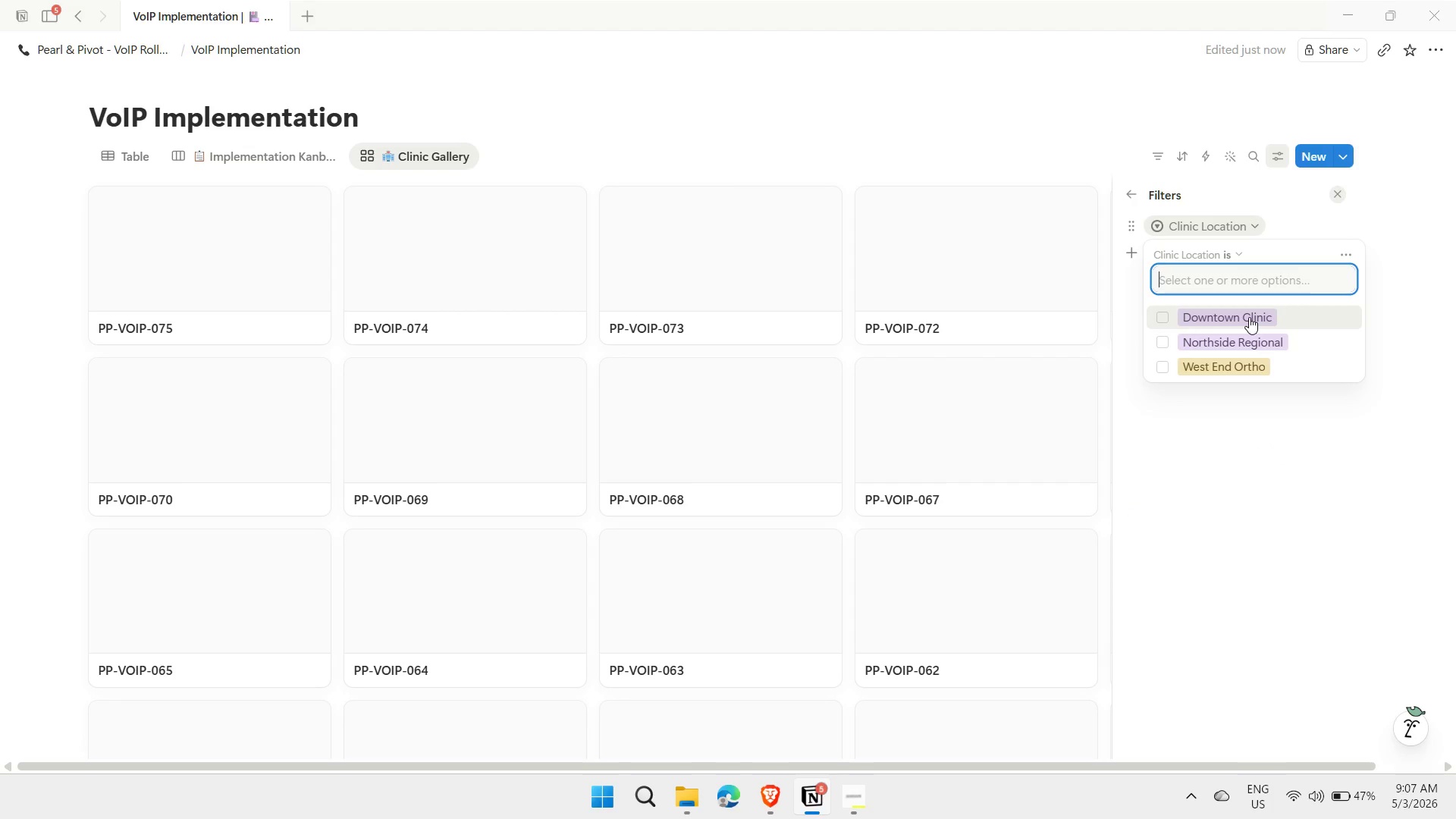 
left_click([1131, 198])
 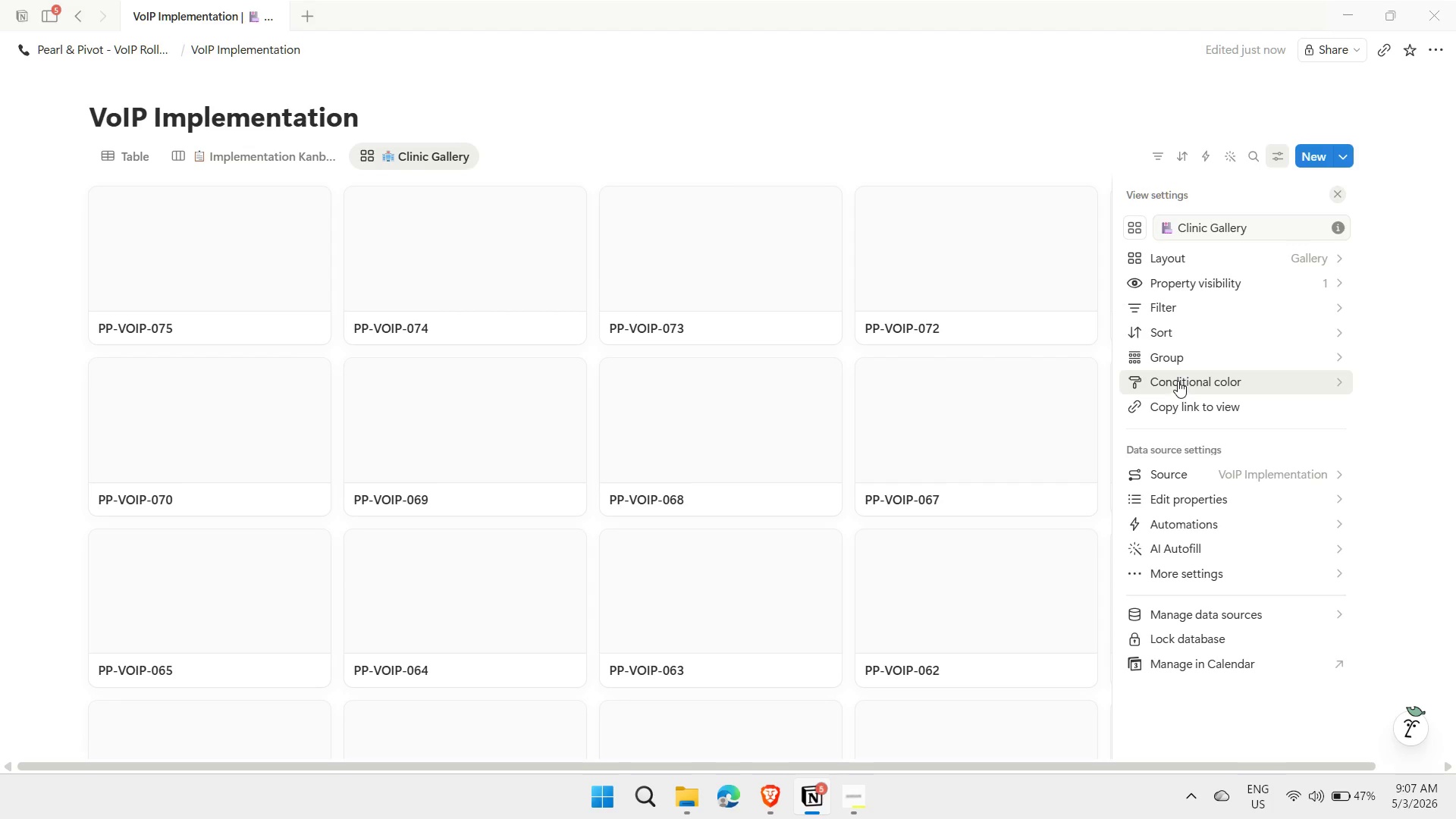 
wait(6.67)
 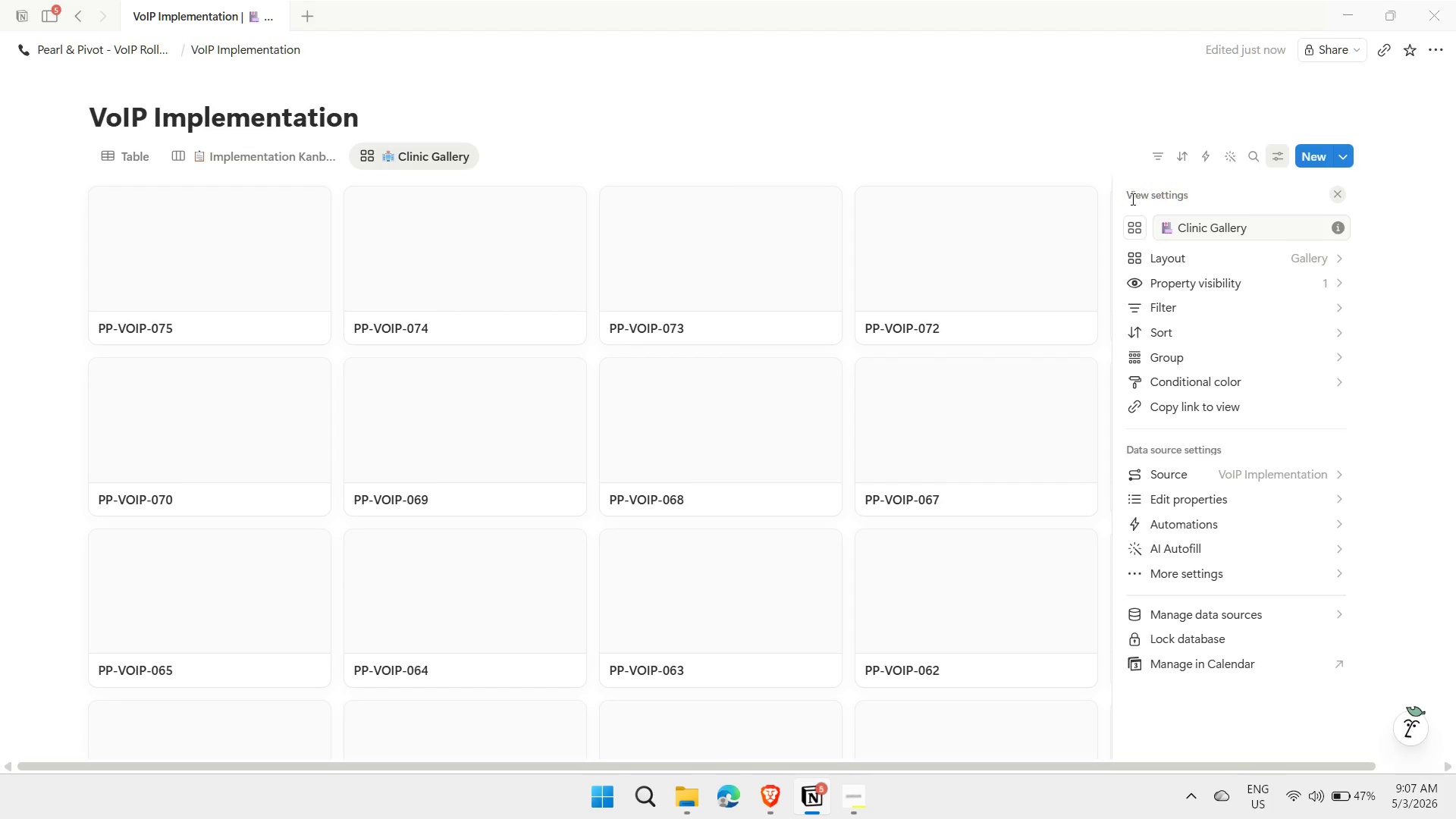 
left_click([1216, 281])
 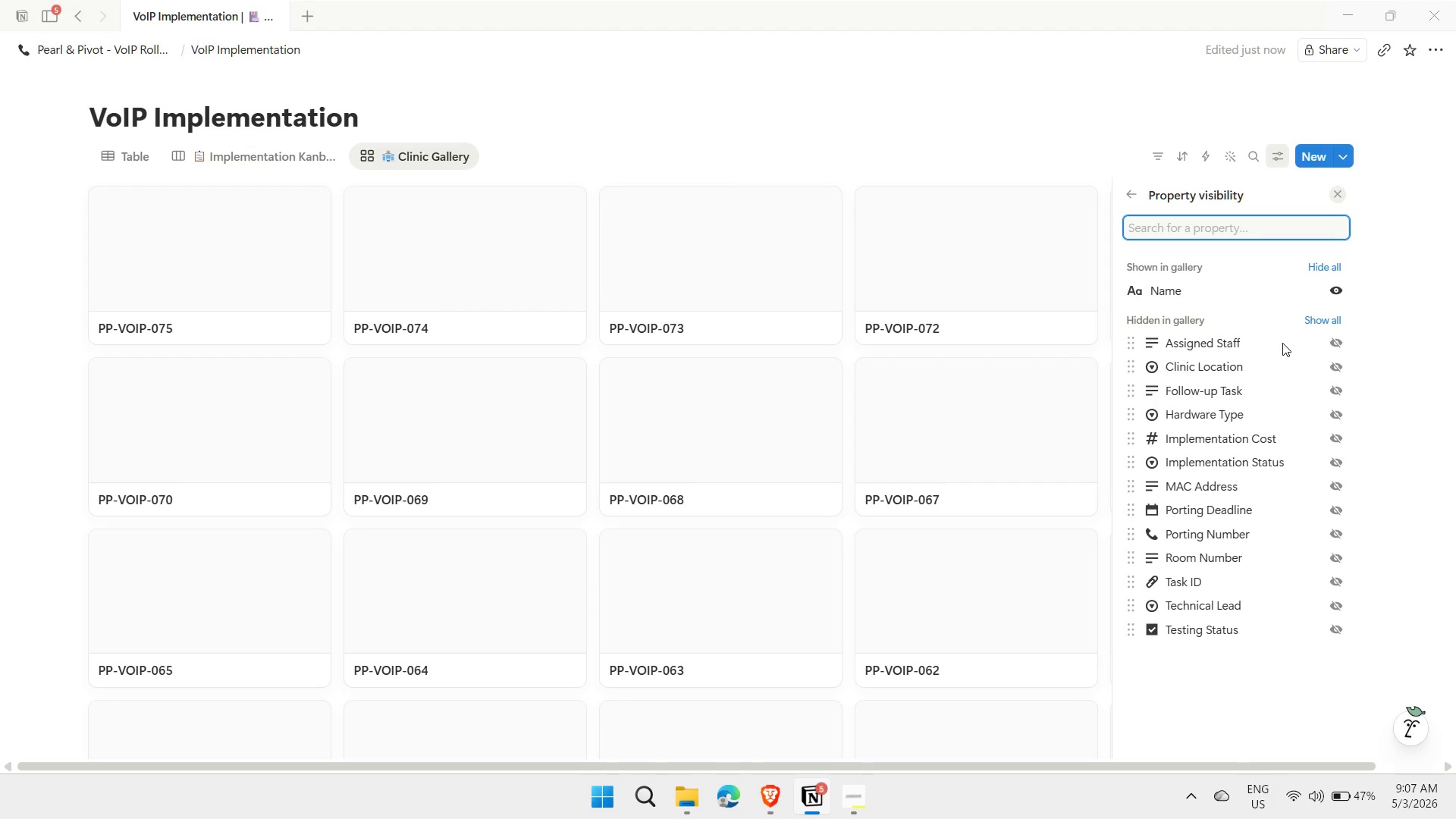 
wait(10.19)
 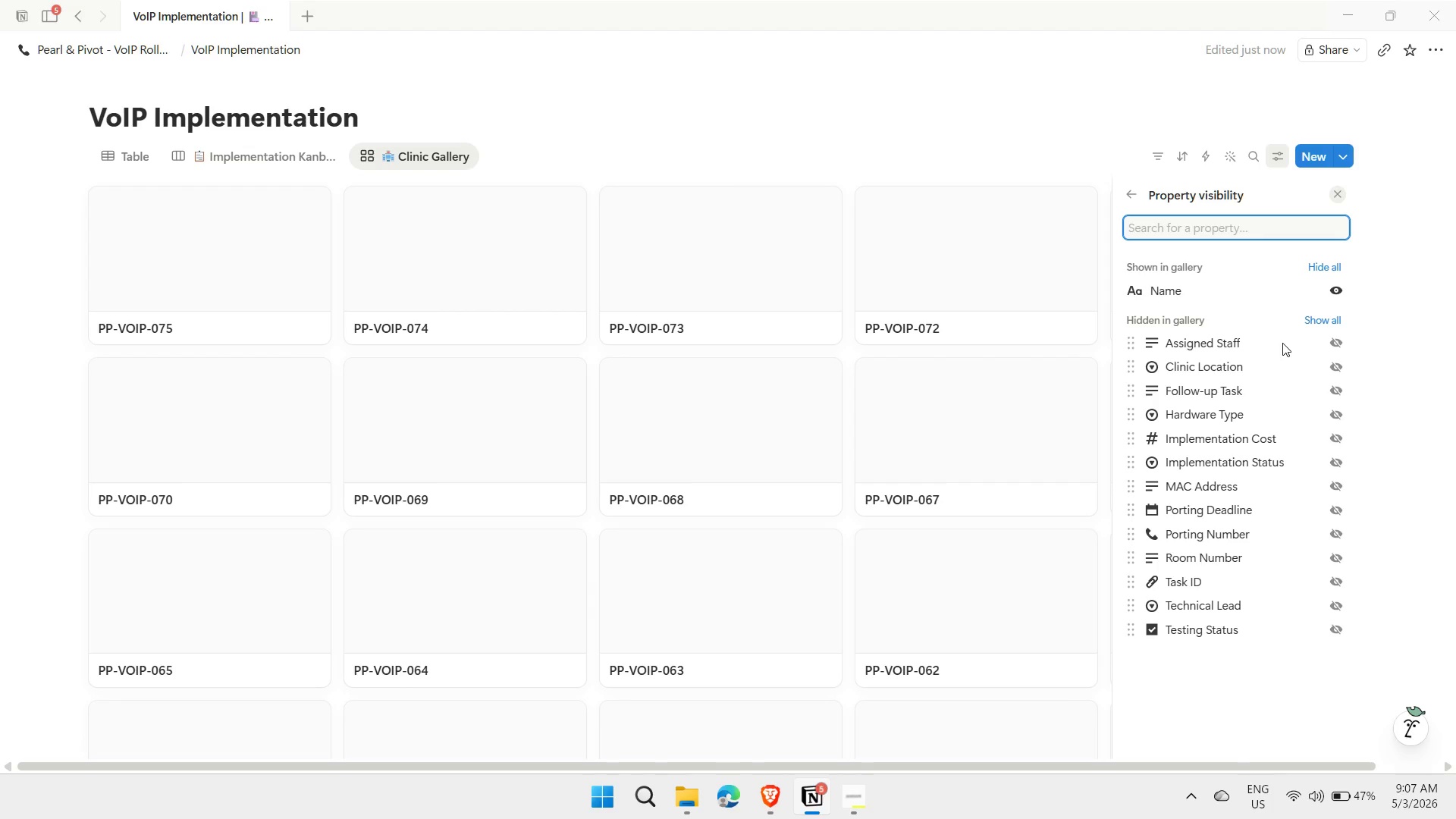 
left_click([1332, 365])
 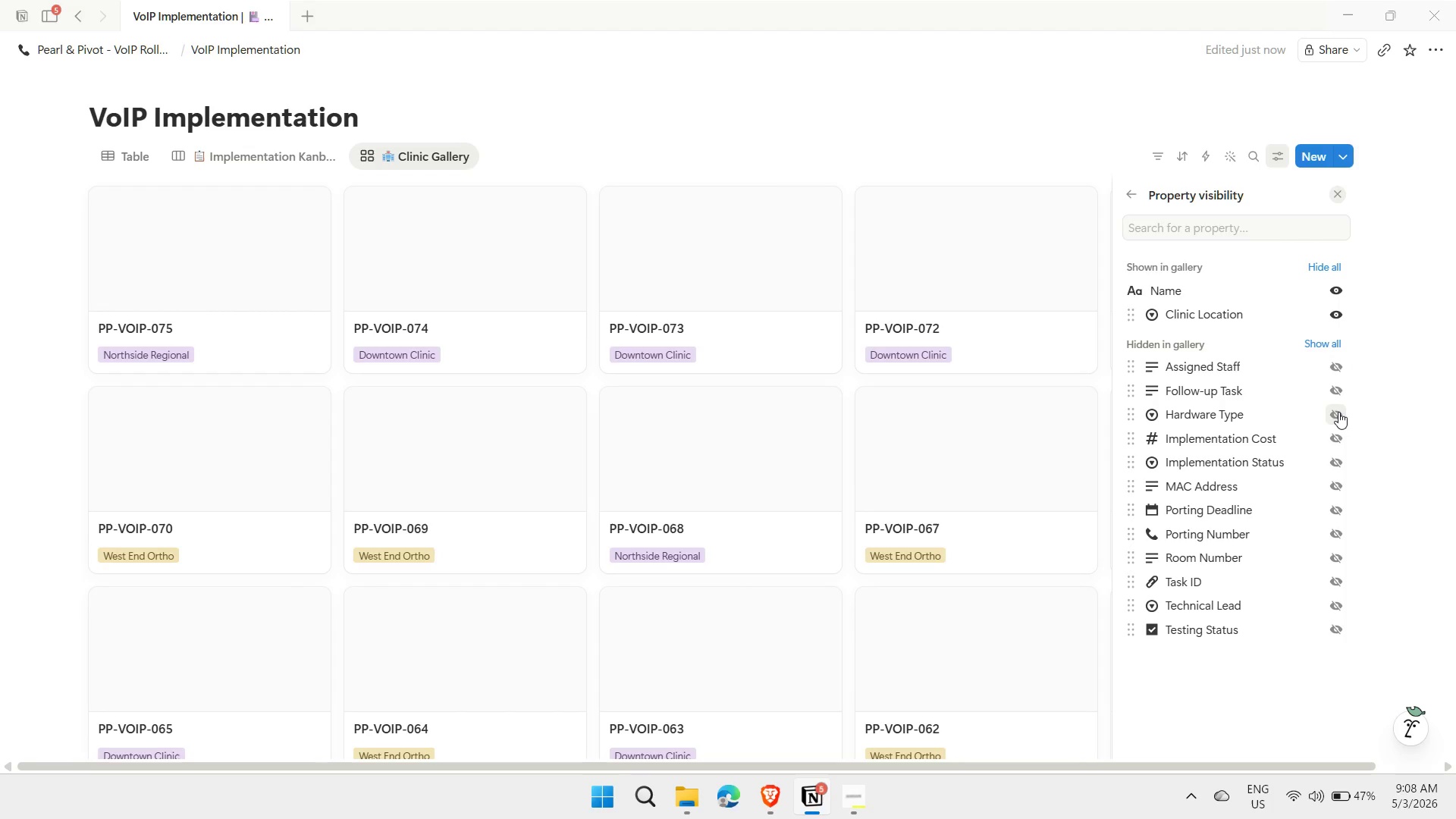 
left_click([1338, 413])
 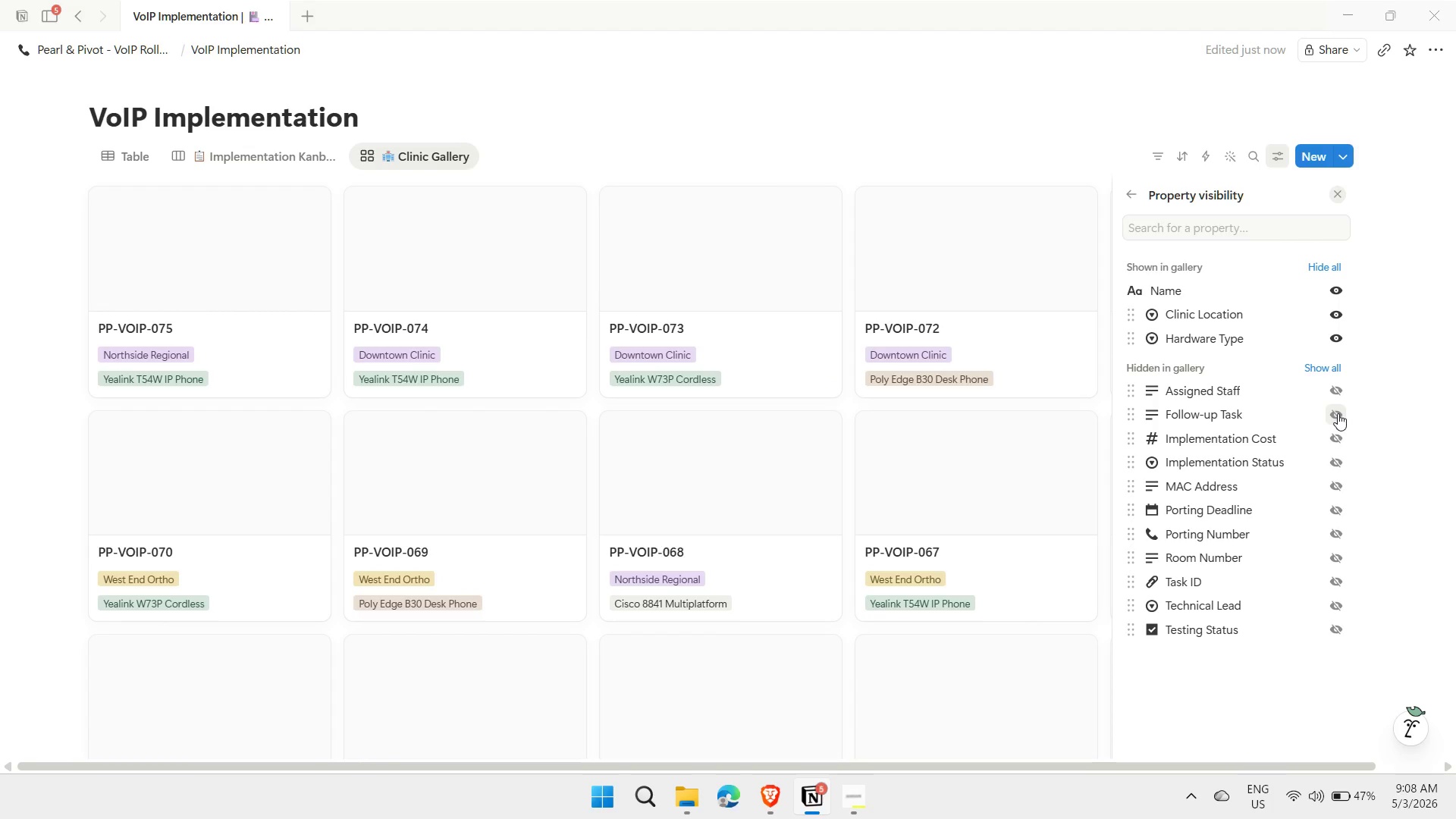 
left_click([1334, 461])
 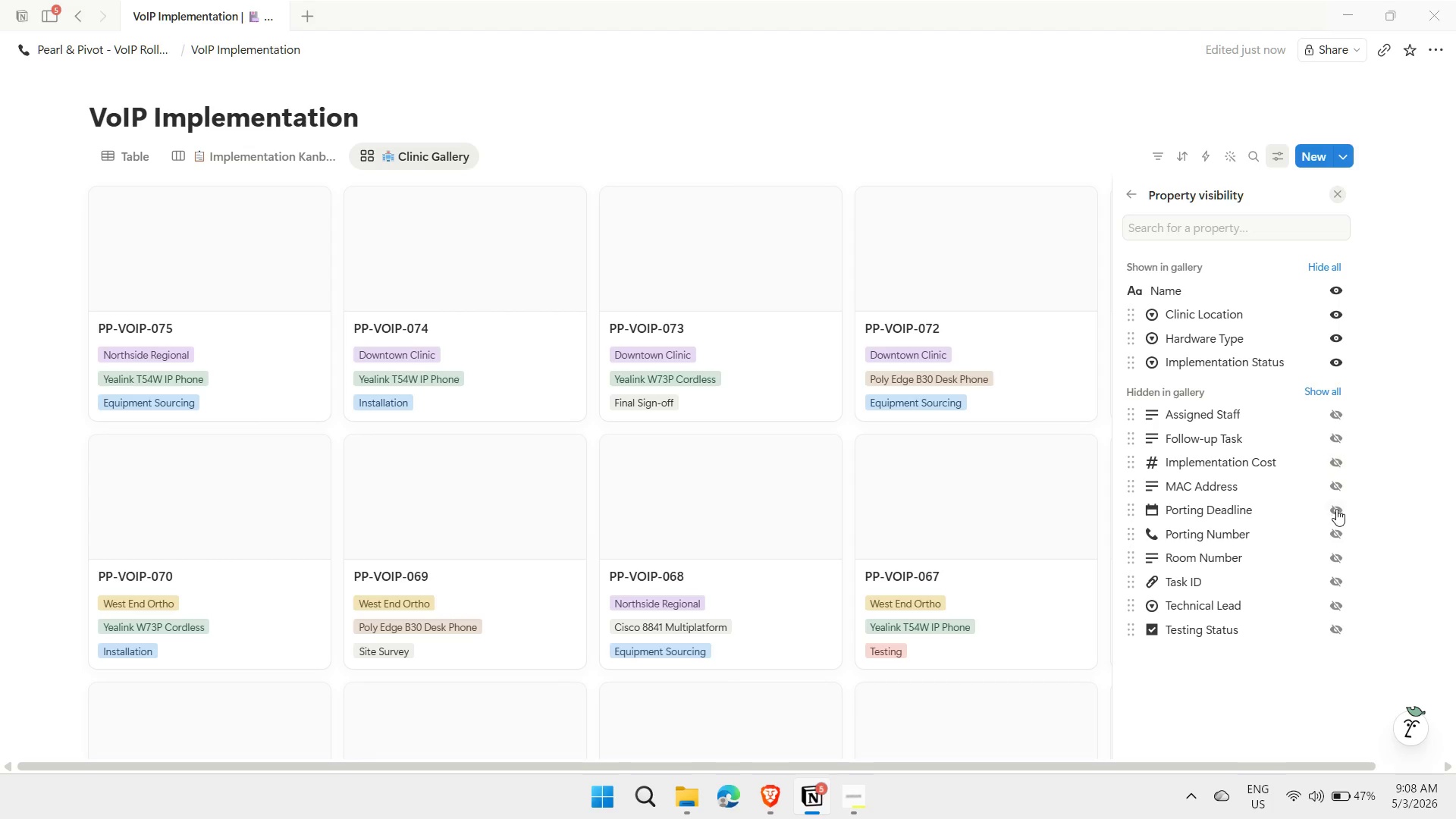 
left_click([1336, 510])
 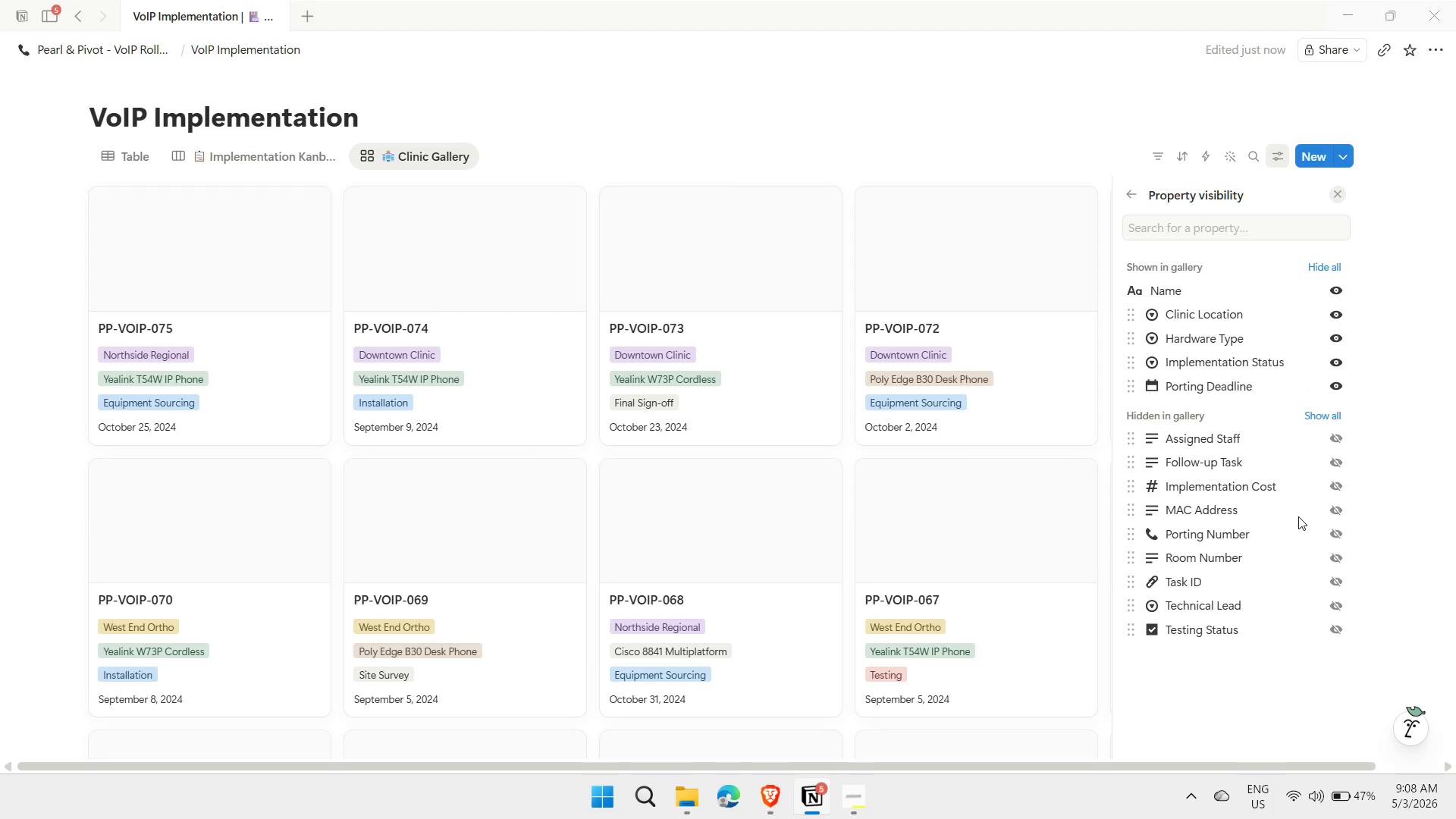 
wait(11.27)
 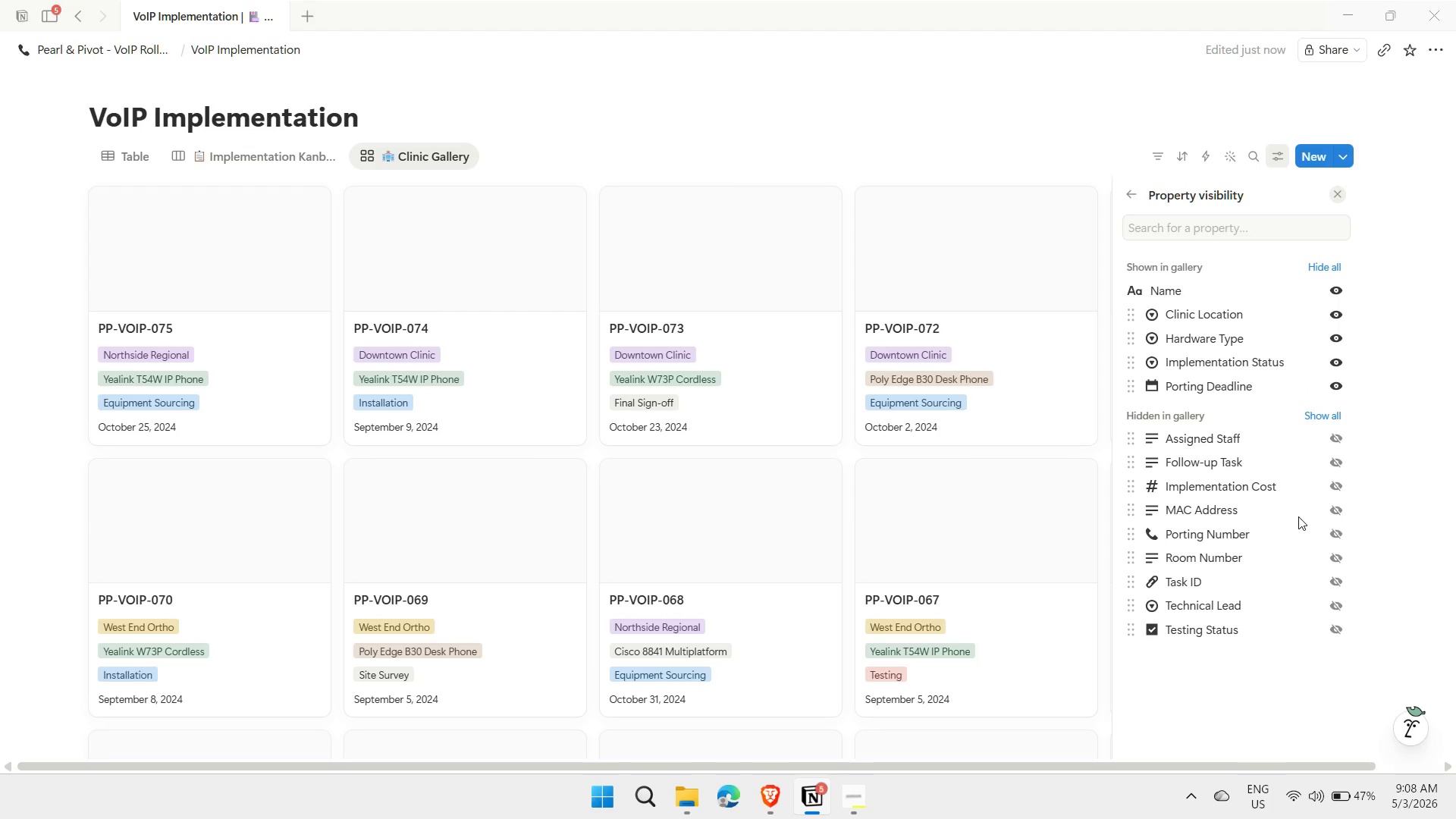 
left_click([1126, 197])
 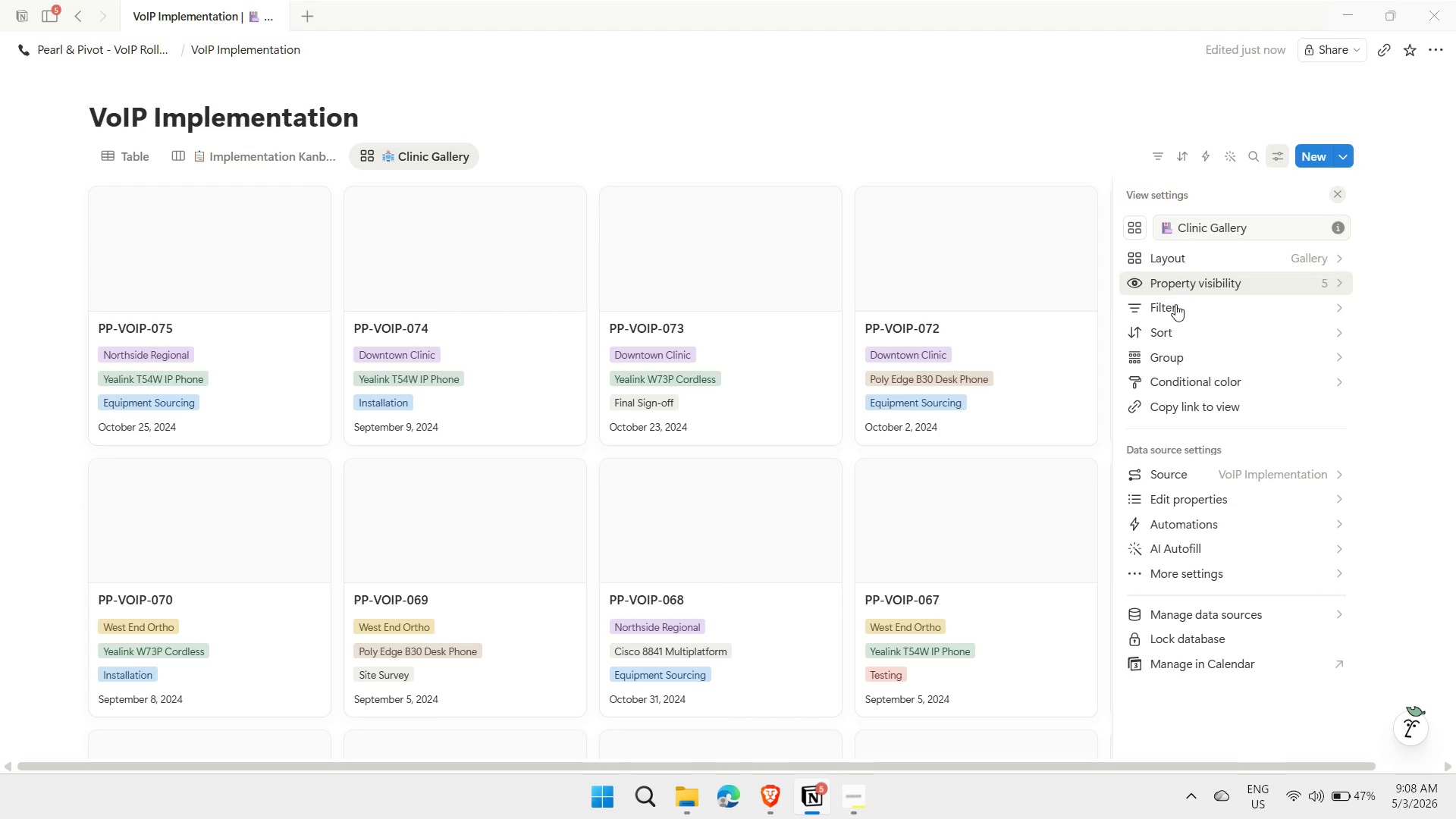 
left_click([1176, 309])
 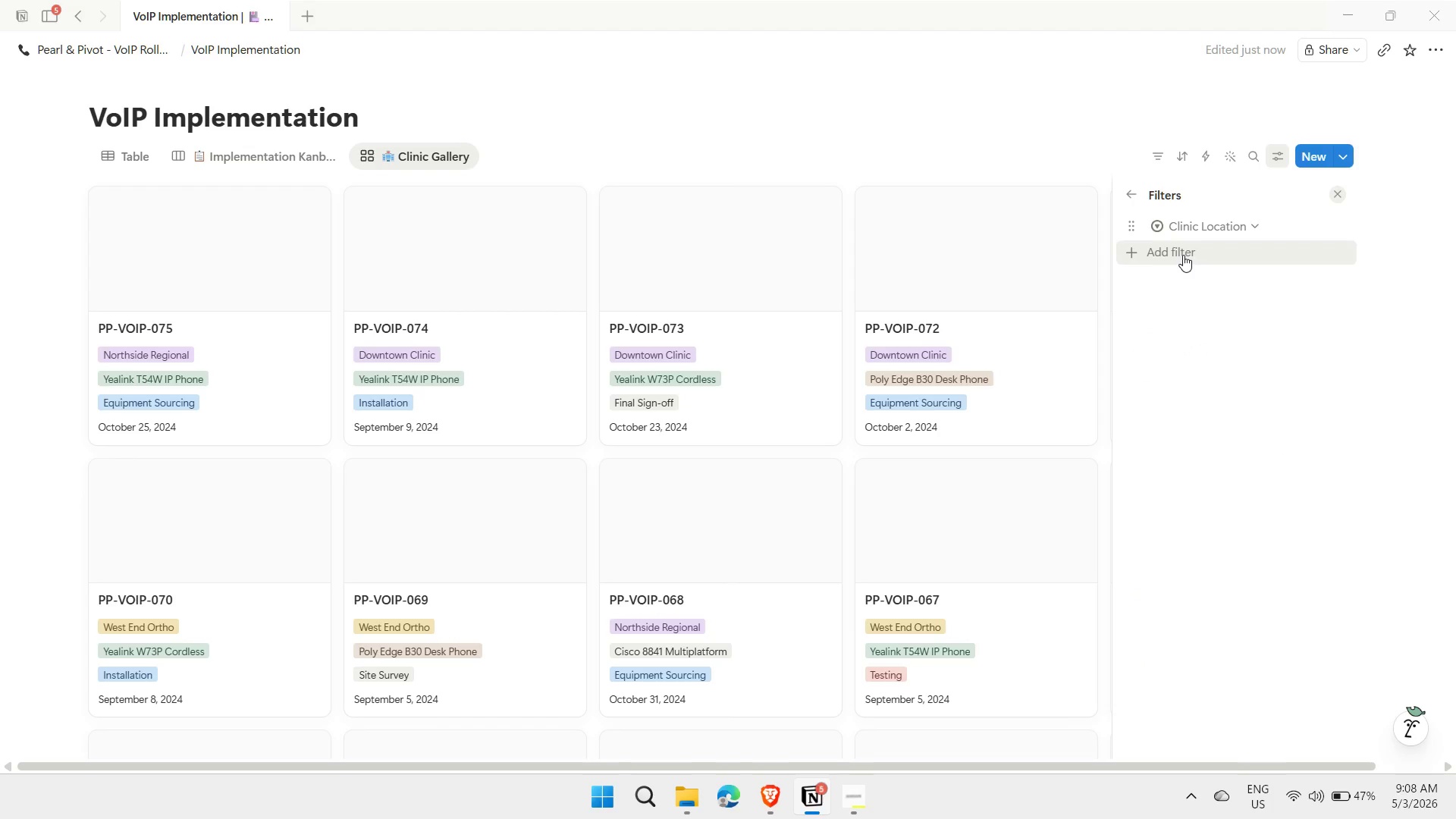 
left_click([1183, 255])
 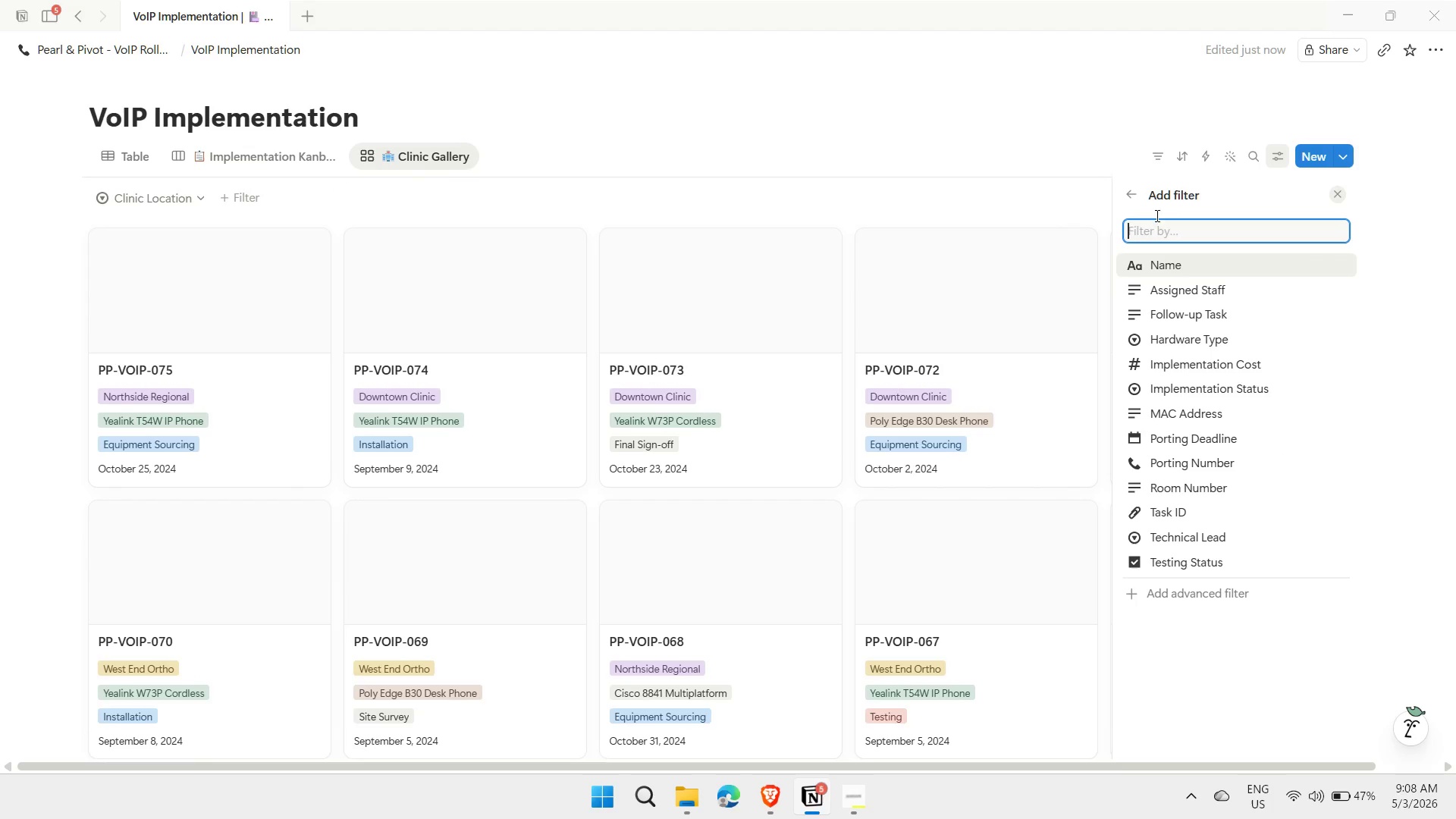 
left_click([1135, 195])
 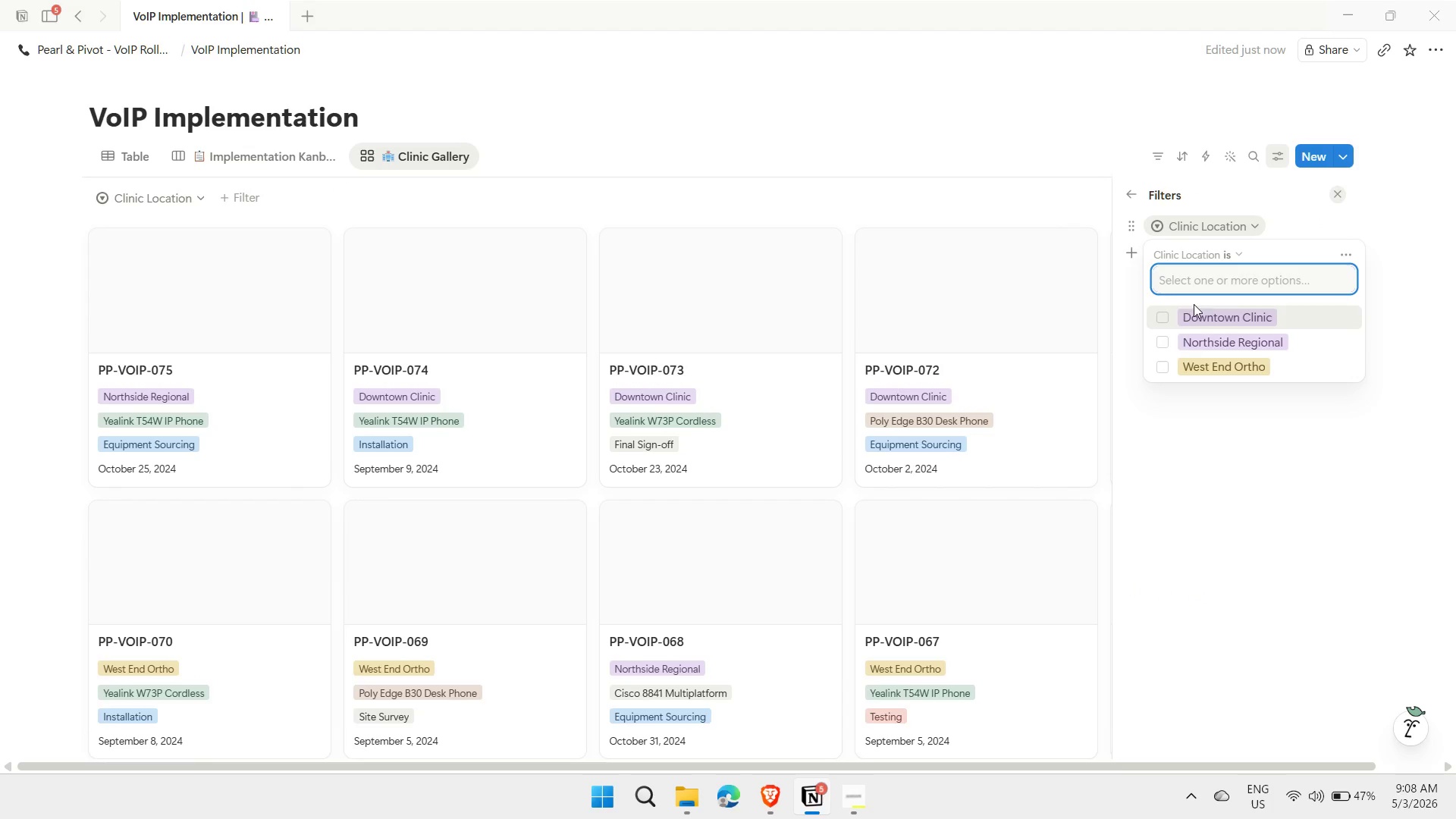 
left_click([1160, 319])
 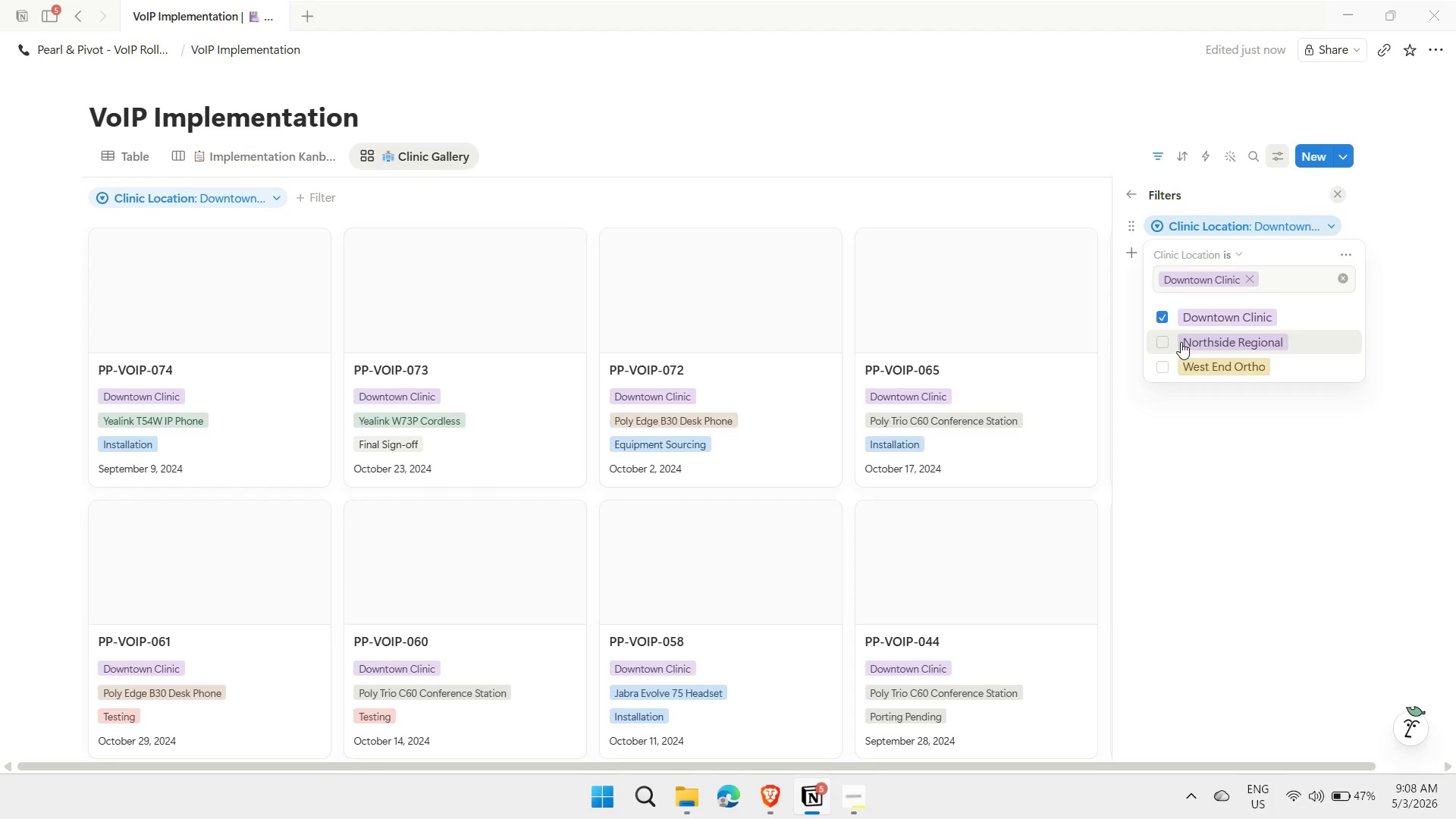 
left_click([1125, 200])
 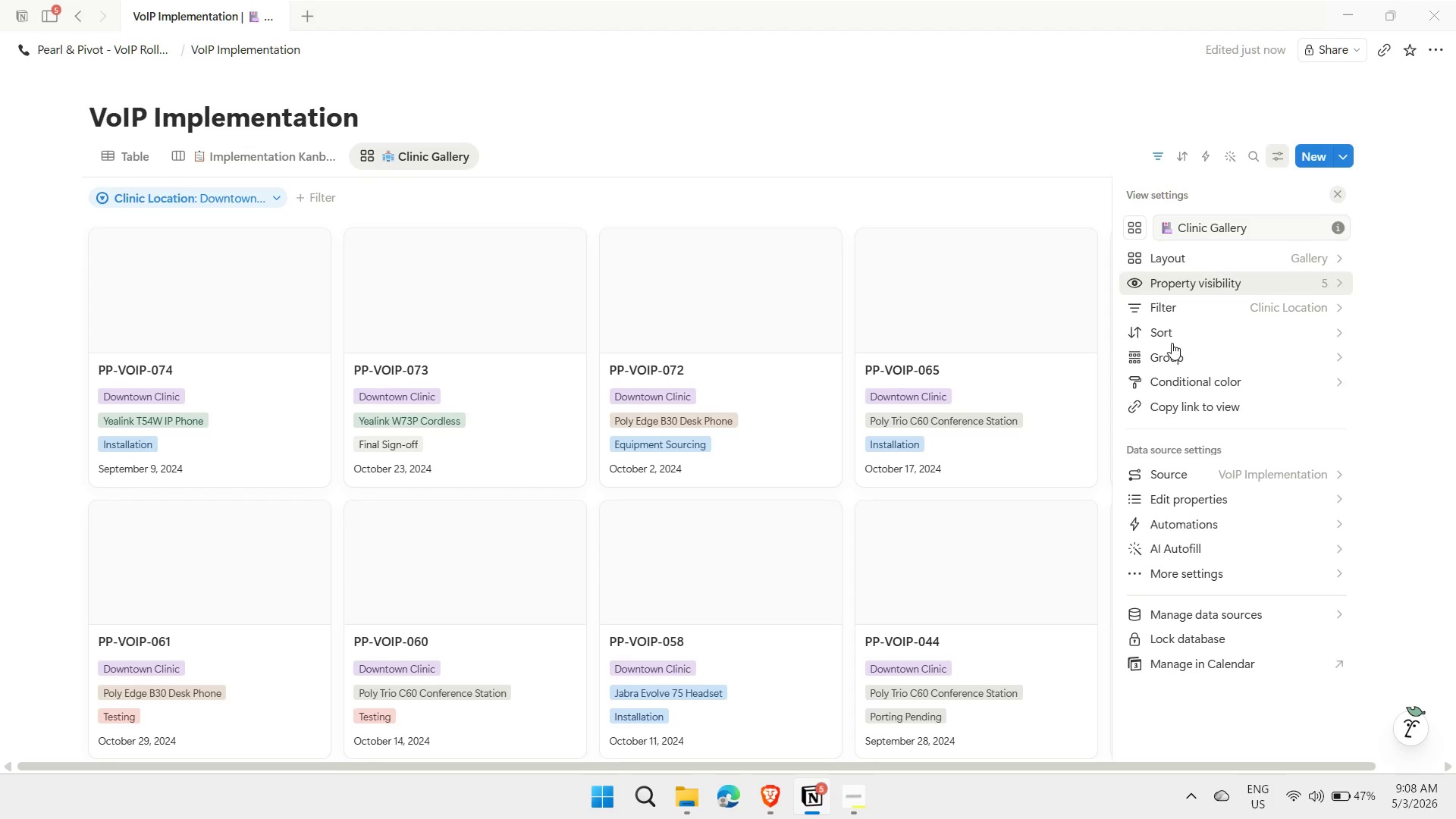 
left_click([1175, 355])
 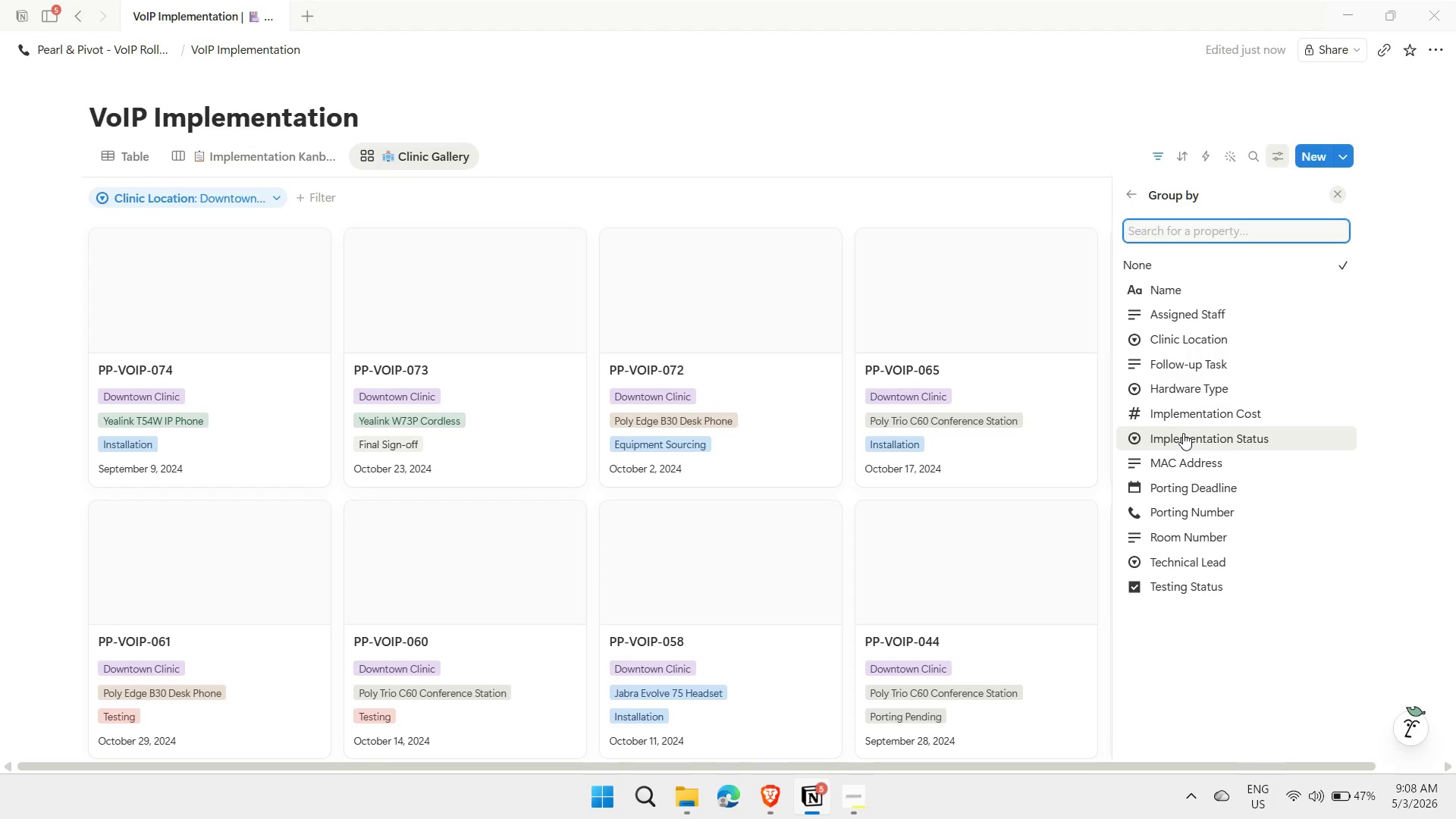 
left_click([1183, 434])
 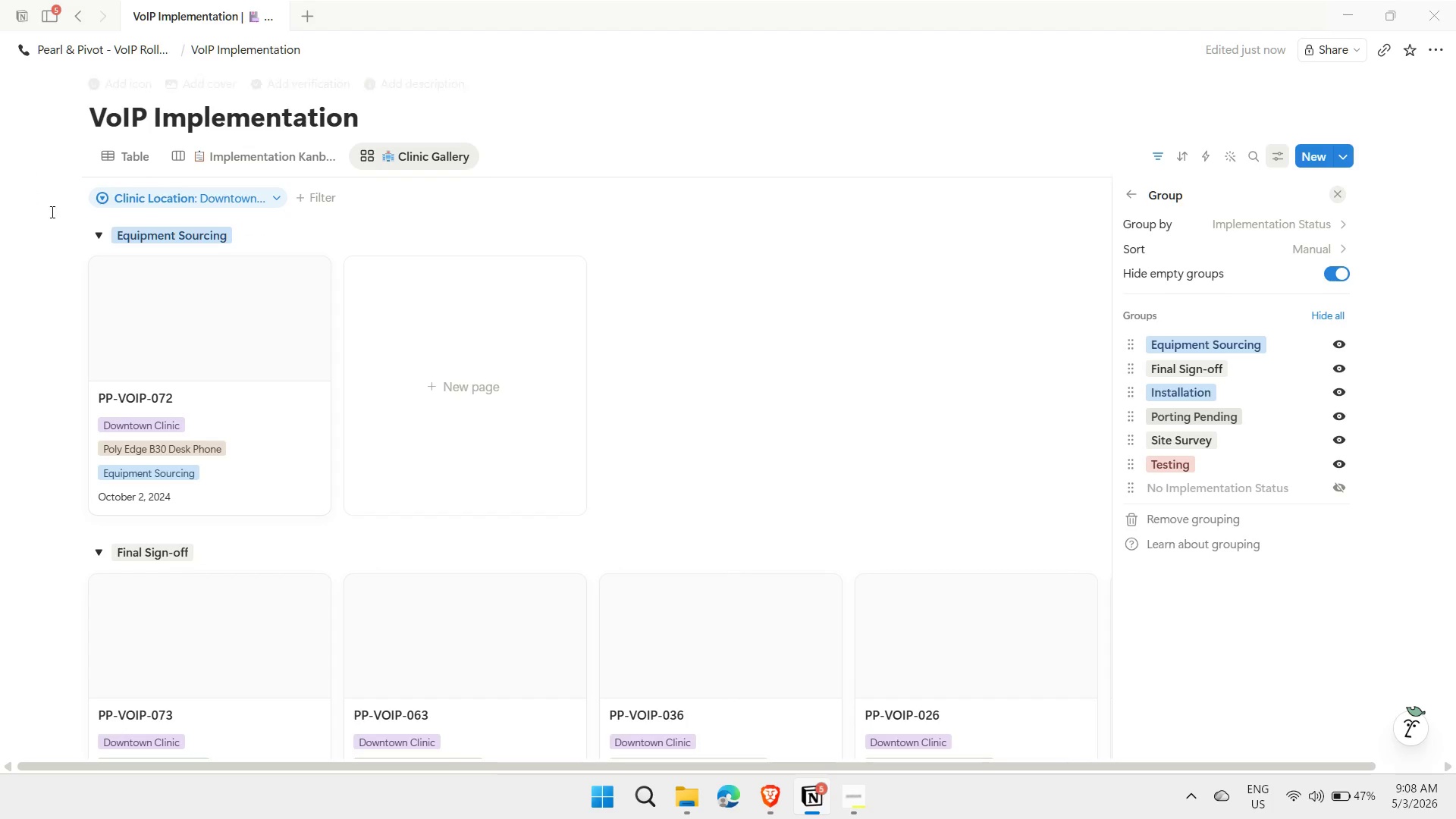 
left_click([105, 234])
 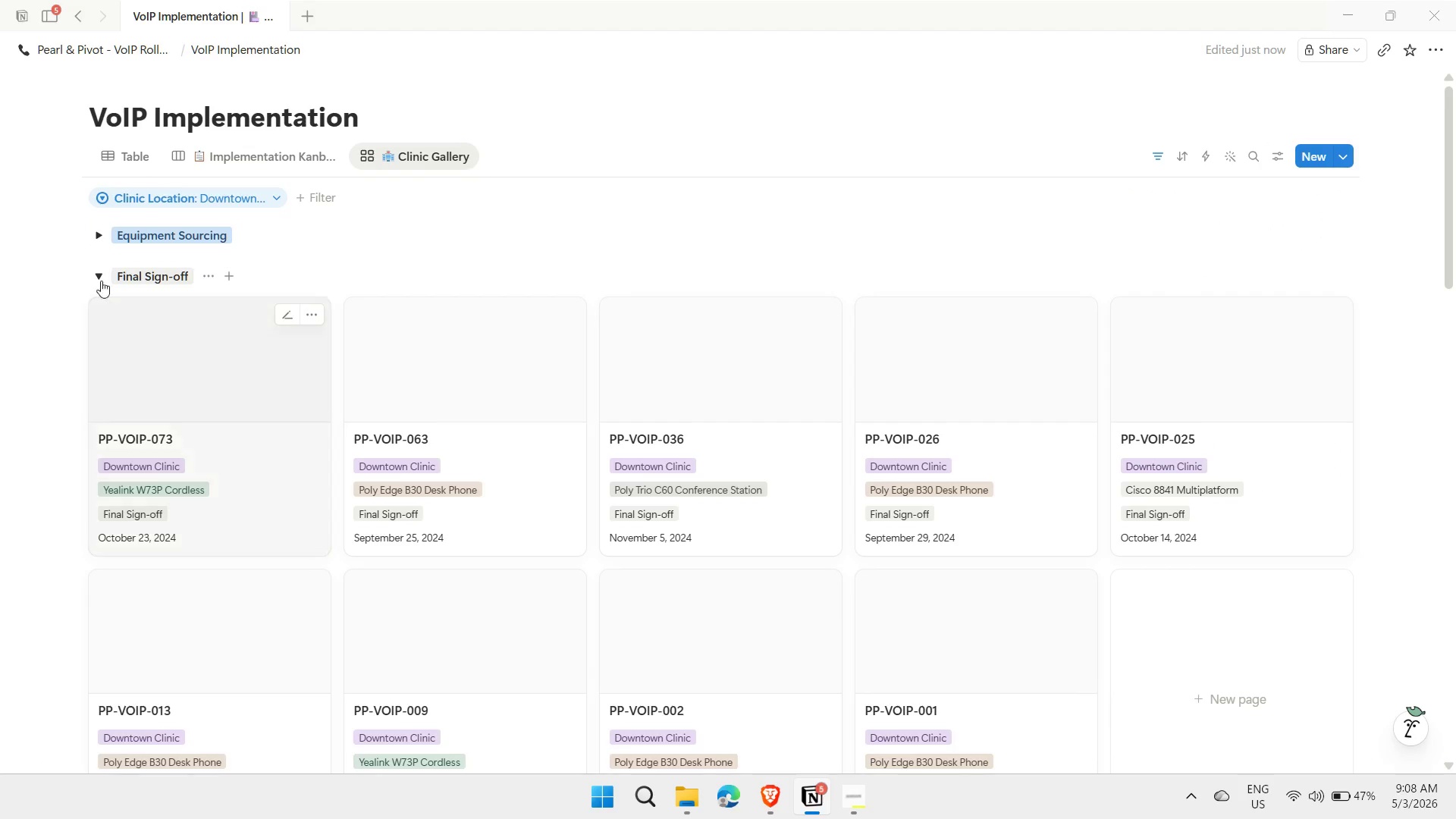 
left_click([97, 270])
 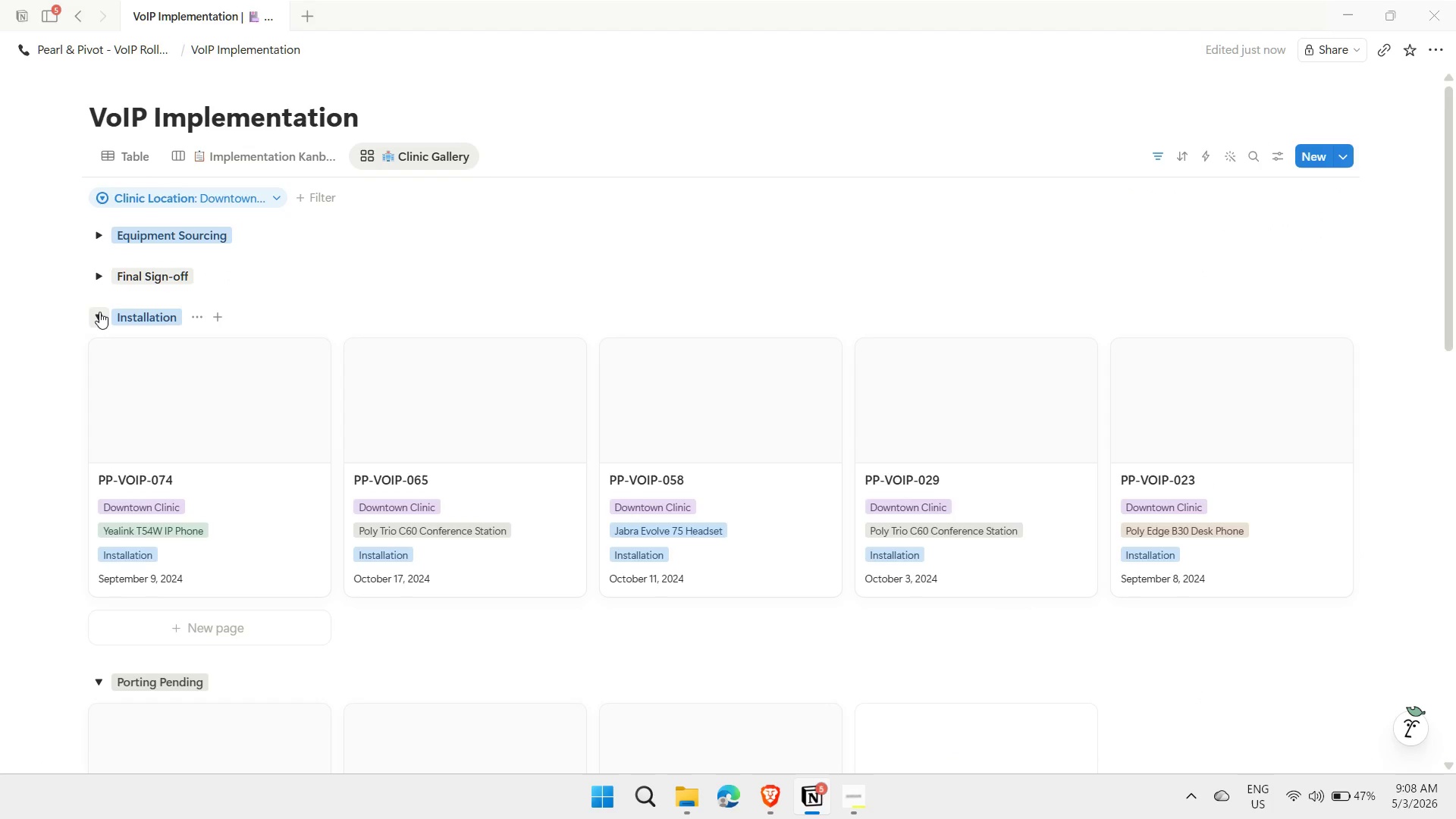 
left_click([99, 312])
 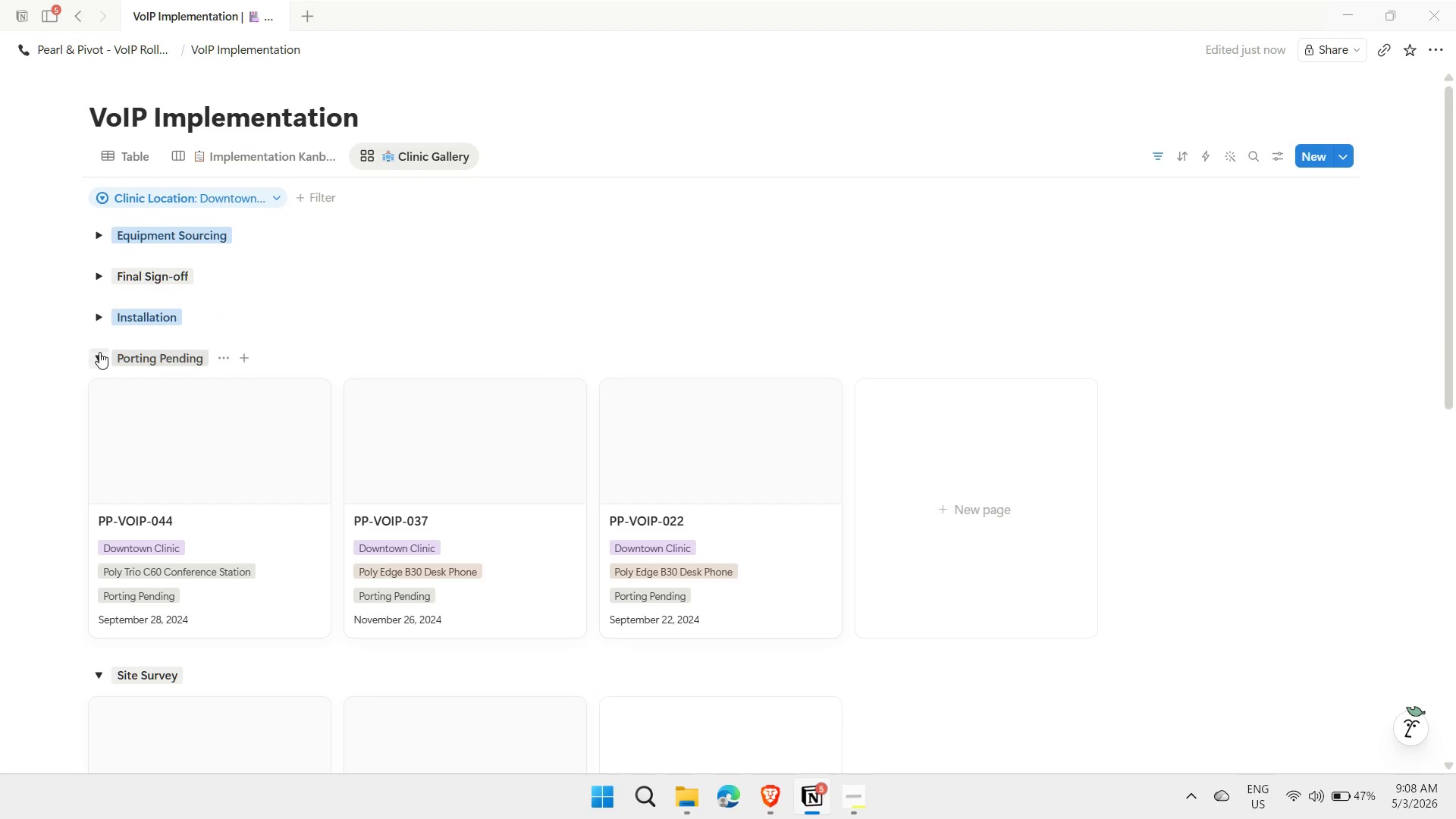 
left_click([101, 355])
 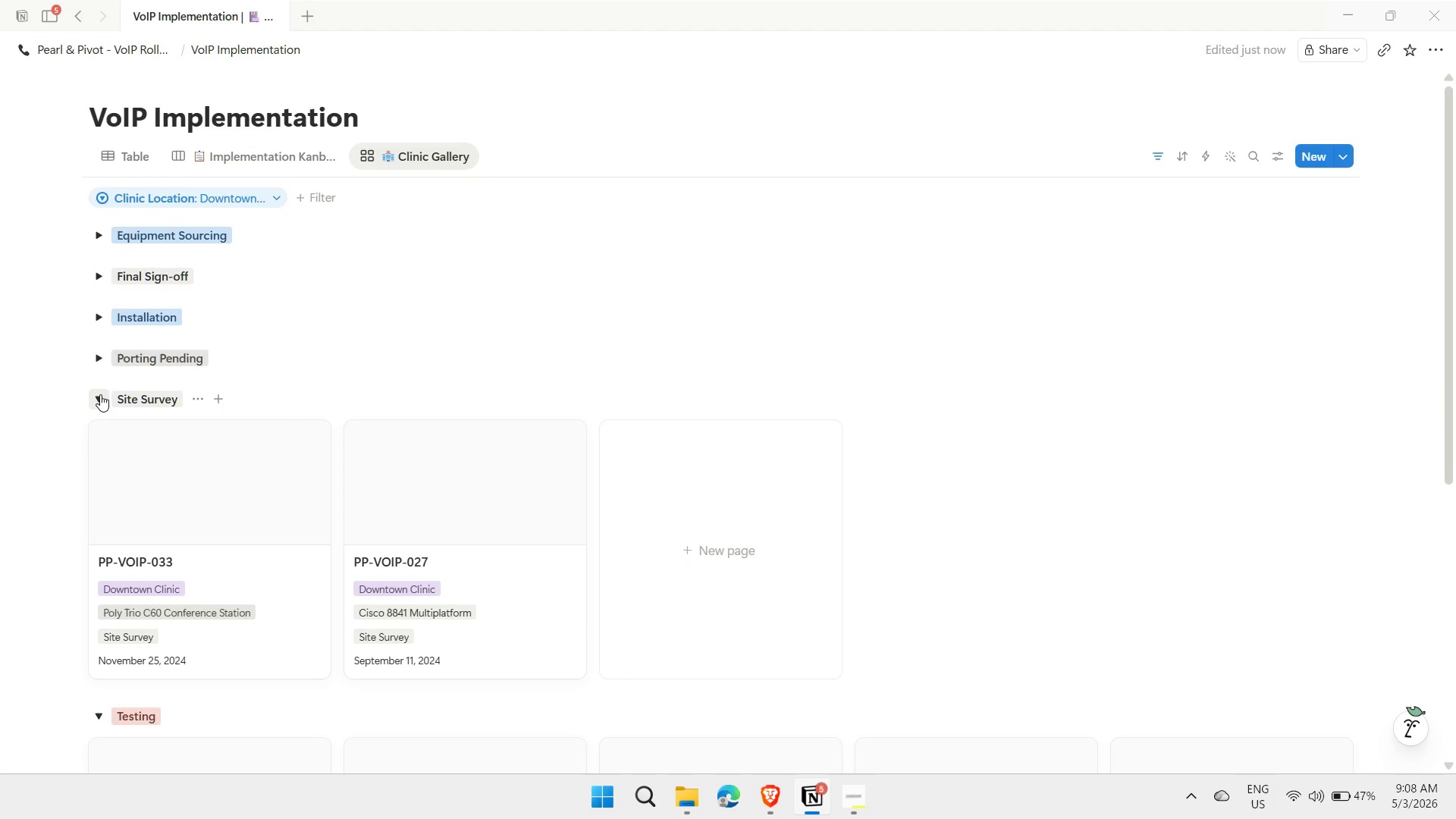 
left_click([100, 394])
 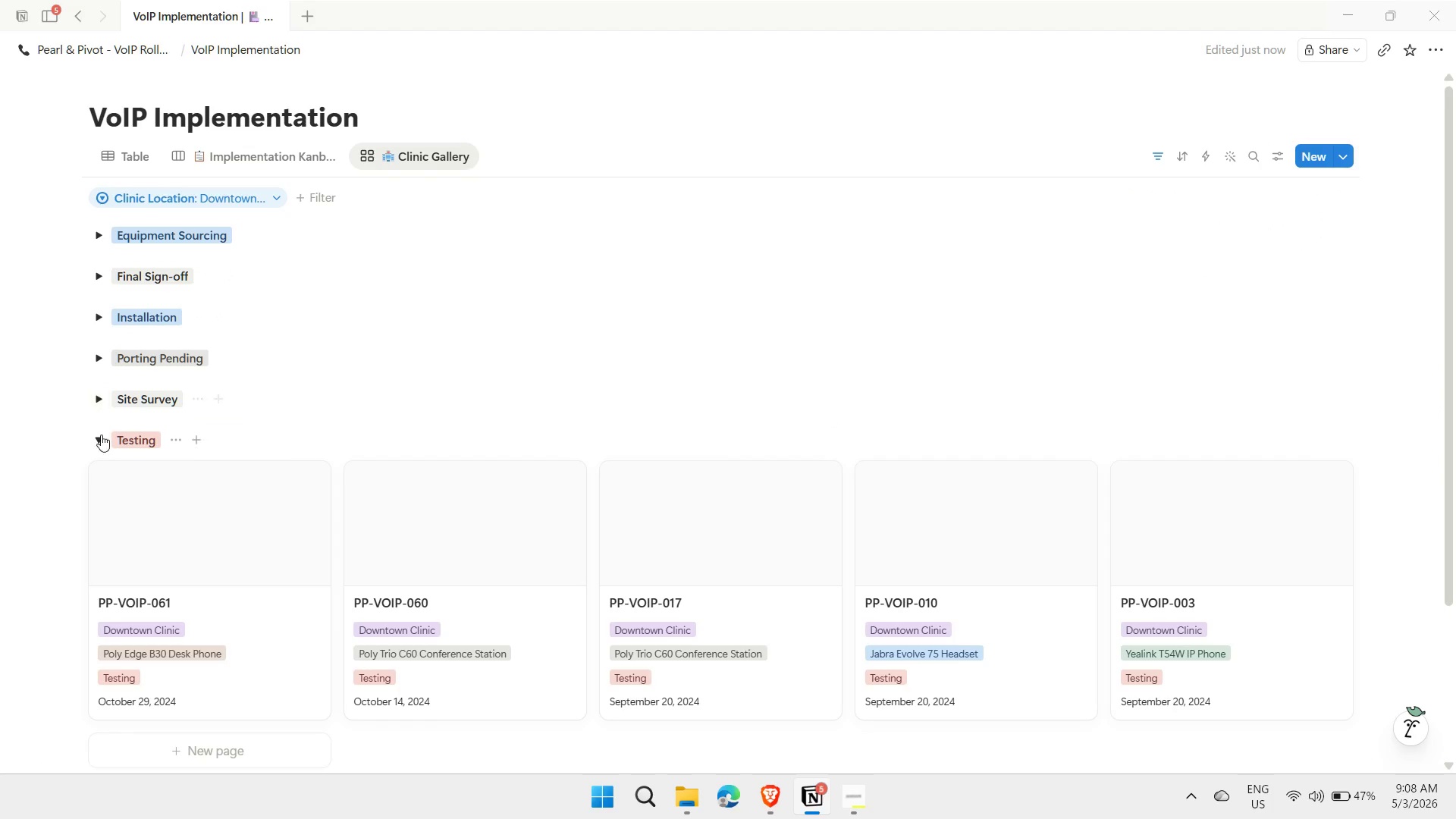 
left_click([101, 437])
 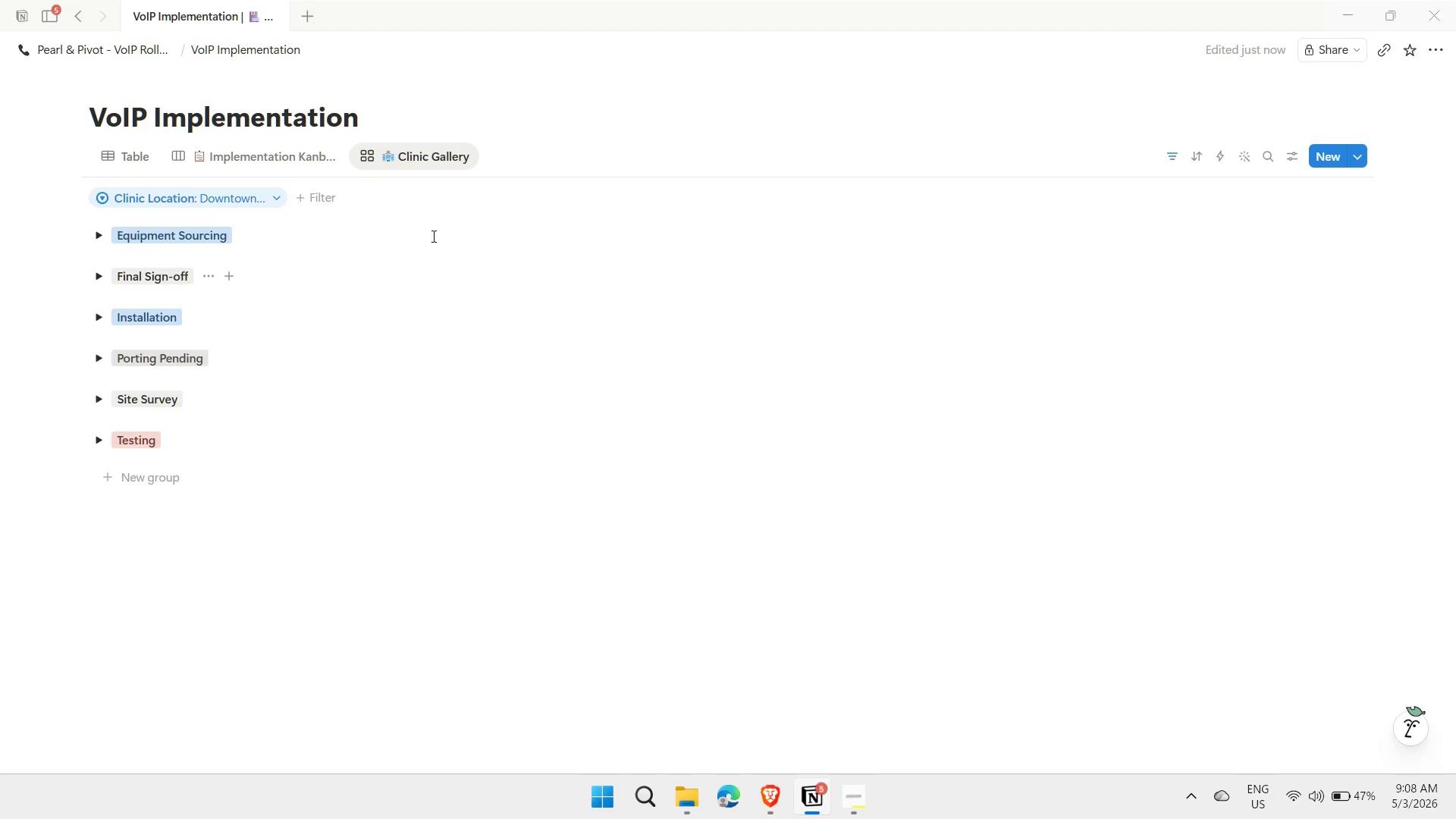 
left_click([443, 157])
 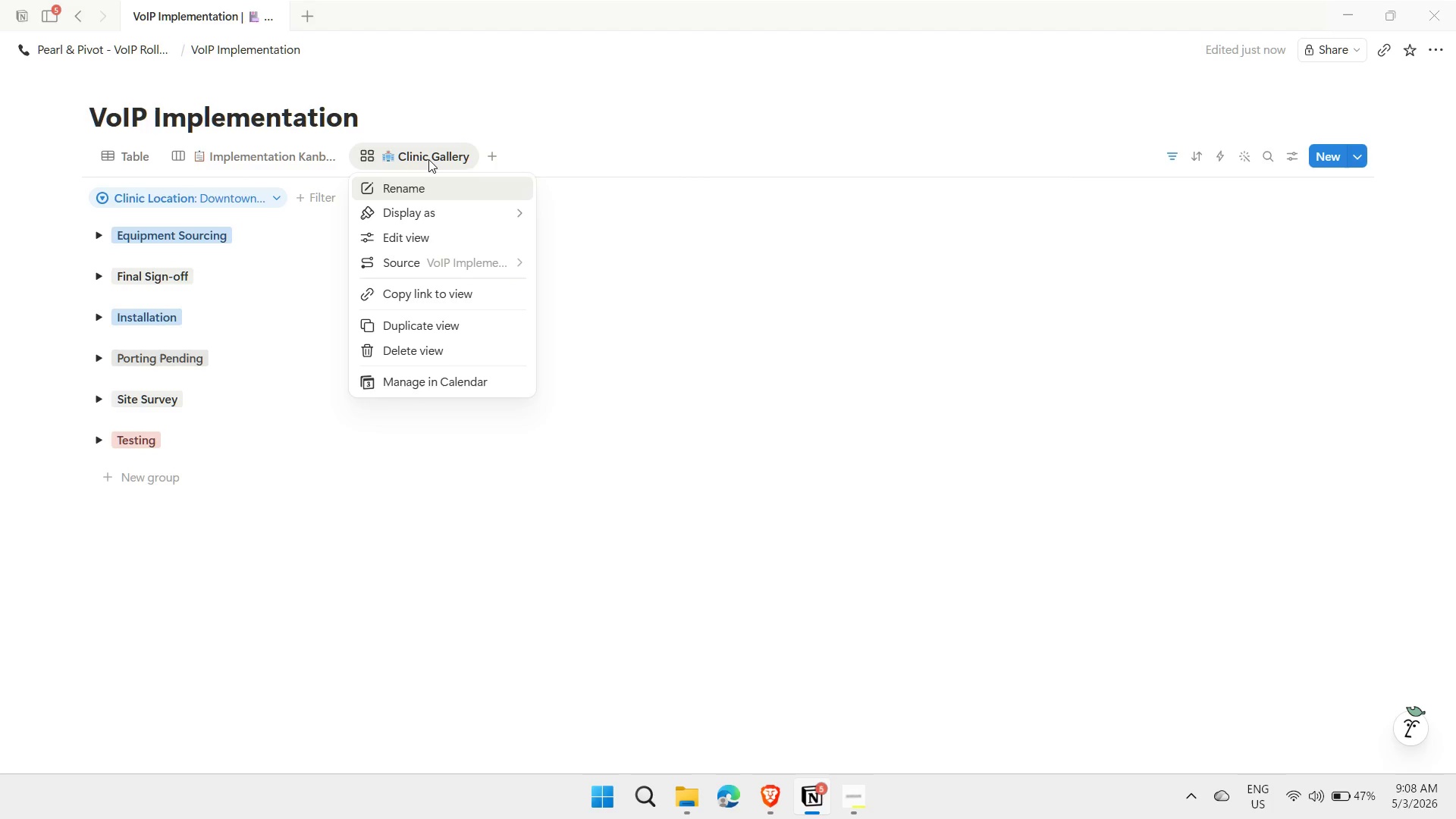 
left_click([421, 186])
 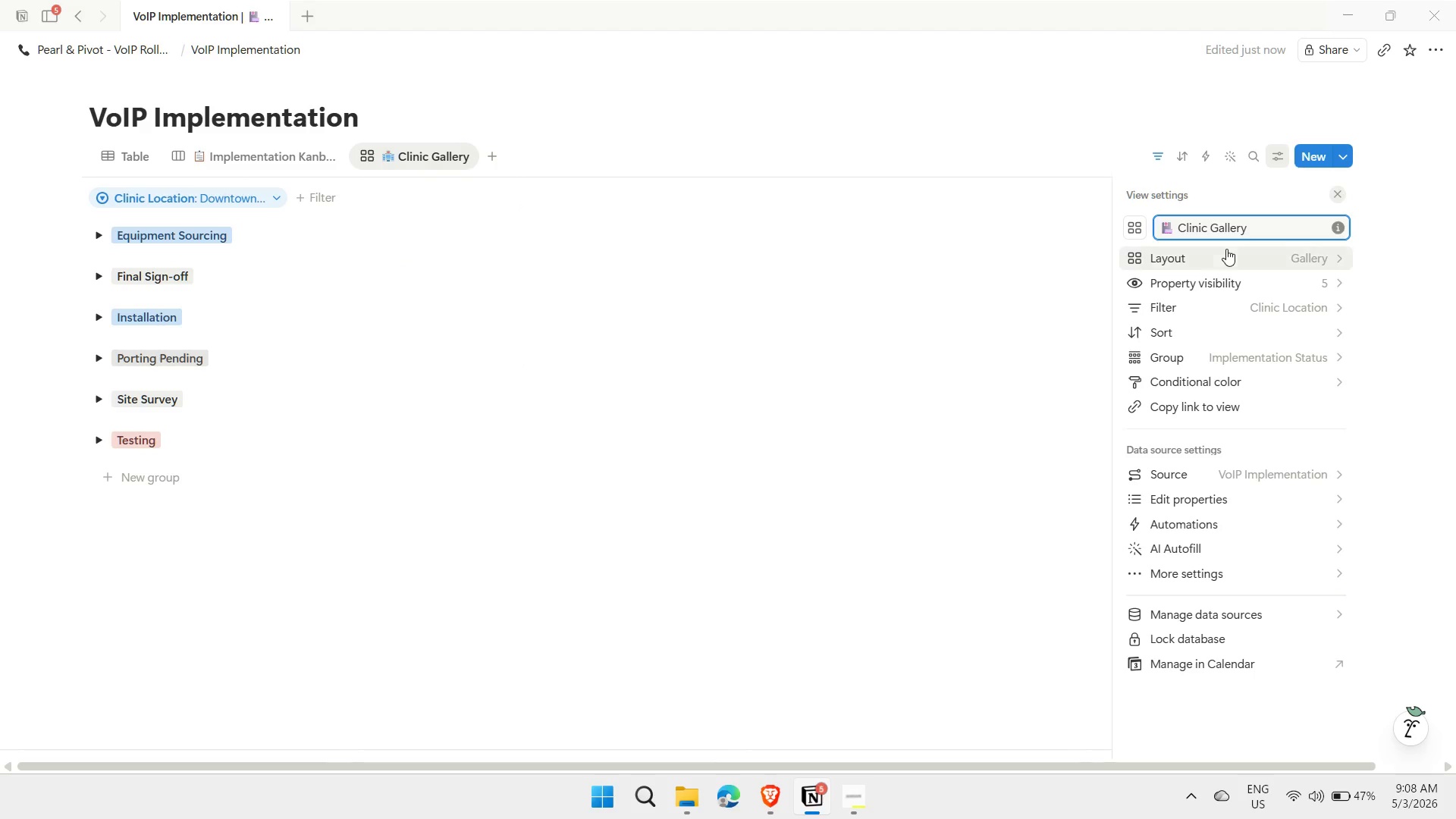 
left_click([1257, 228])
 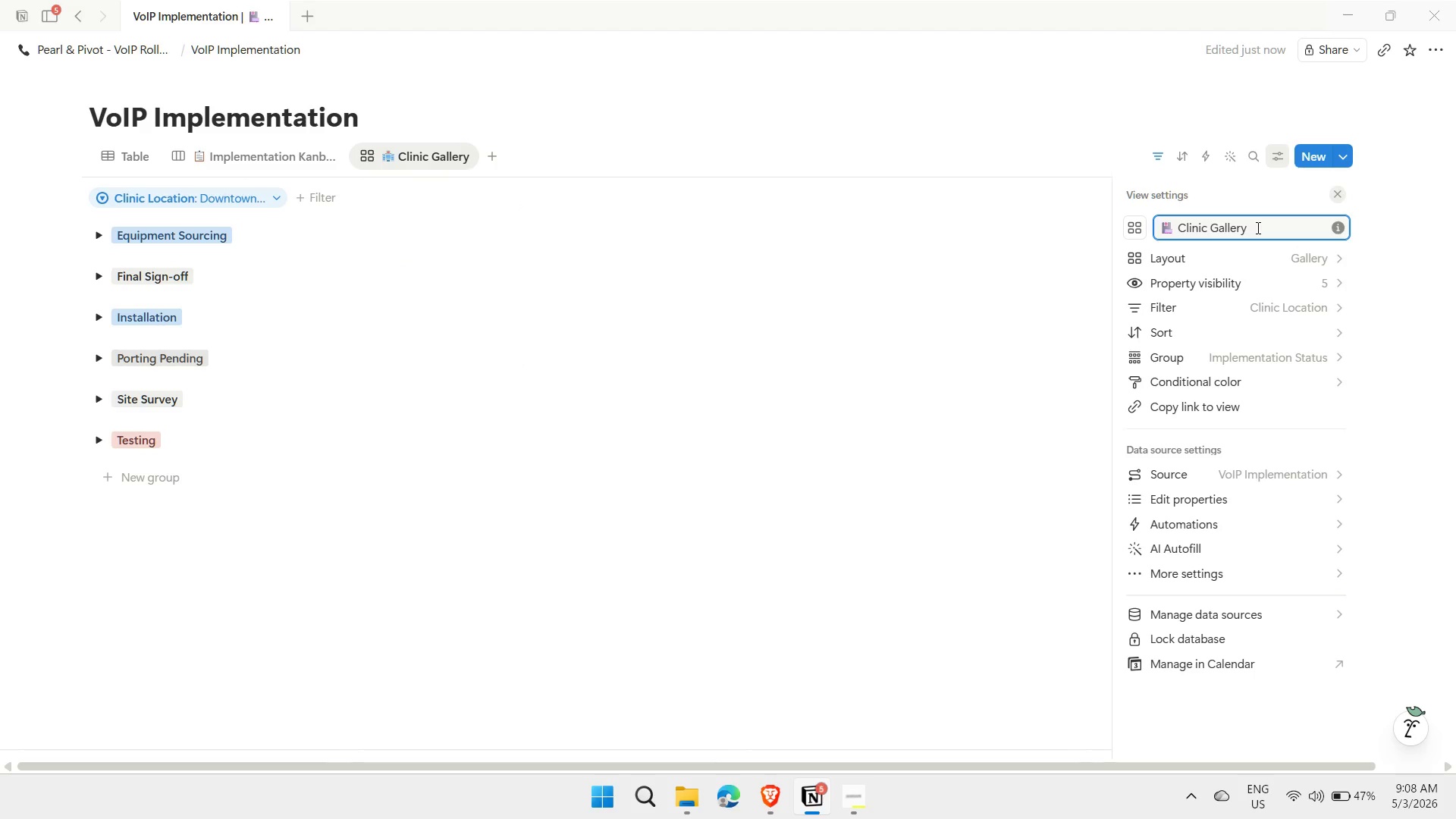 
key(Space)
 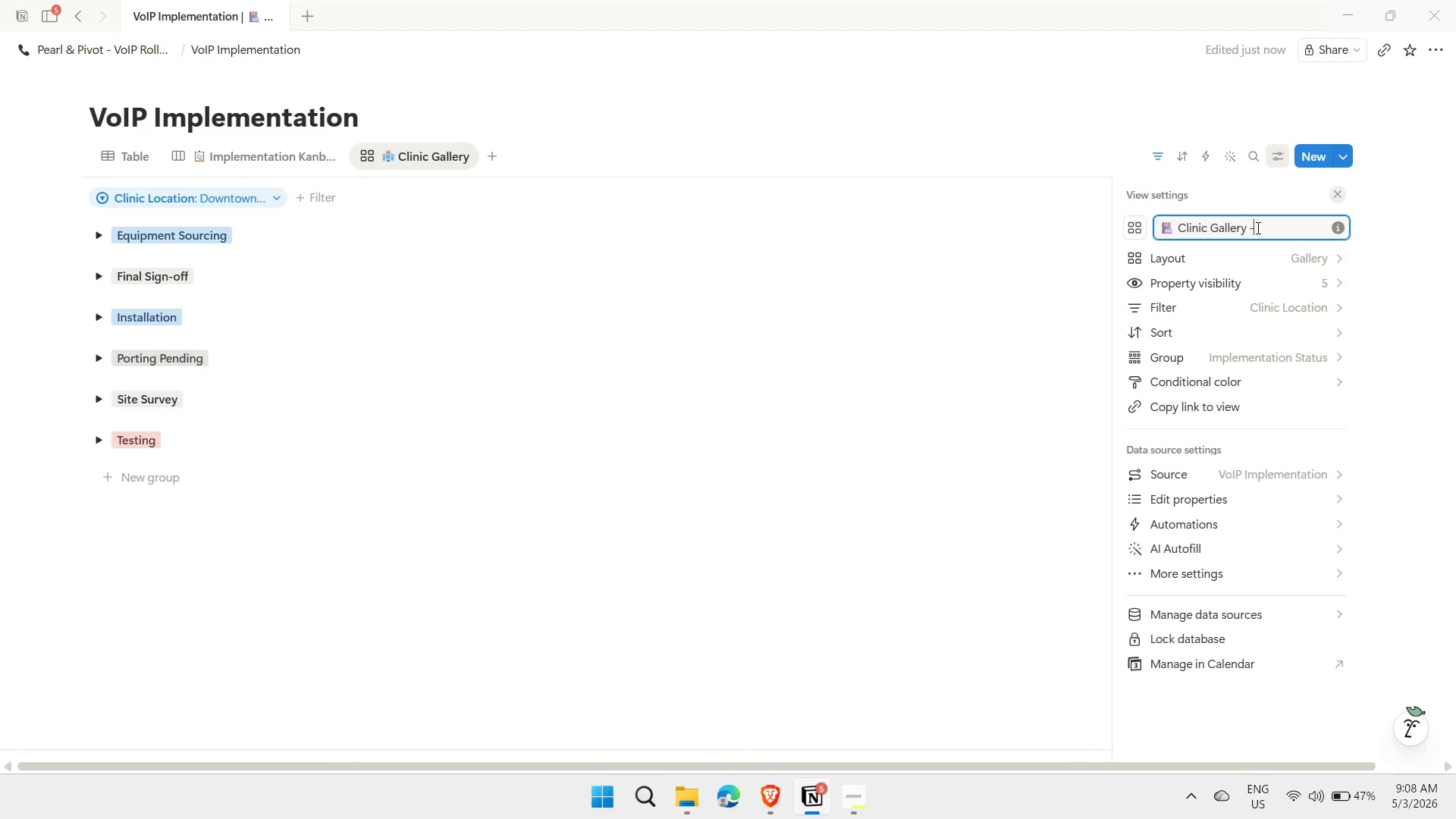 
key(Minus)
 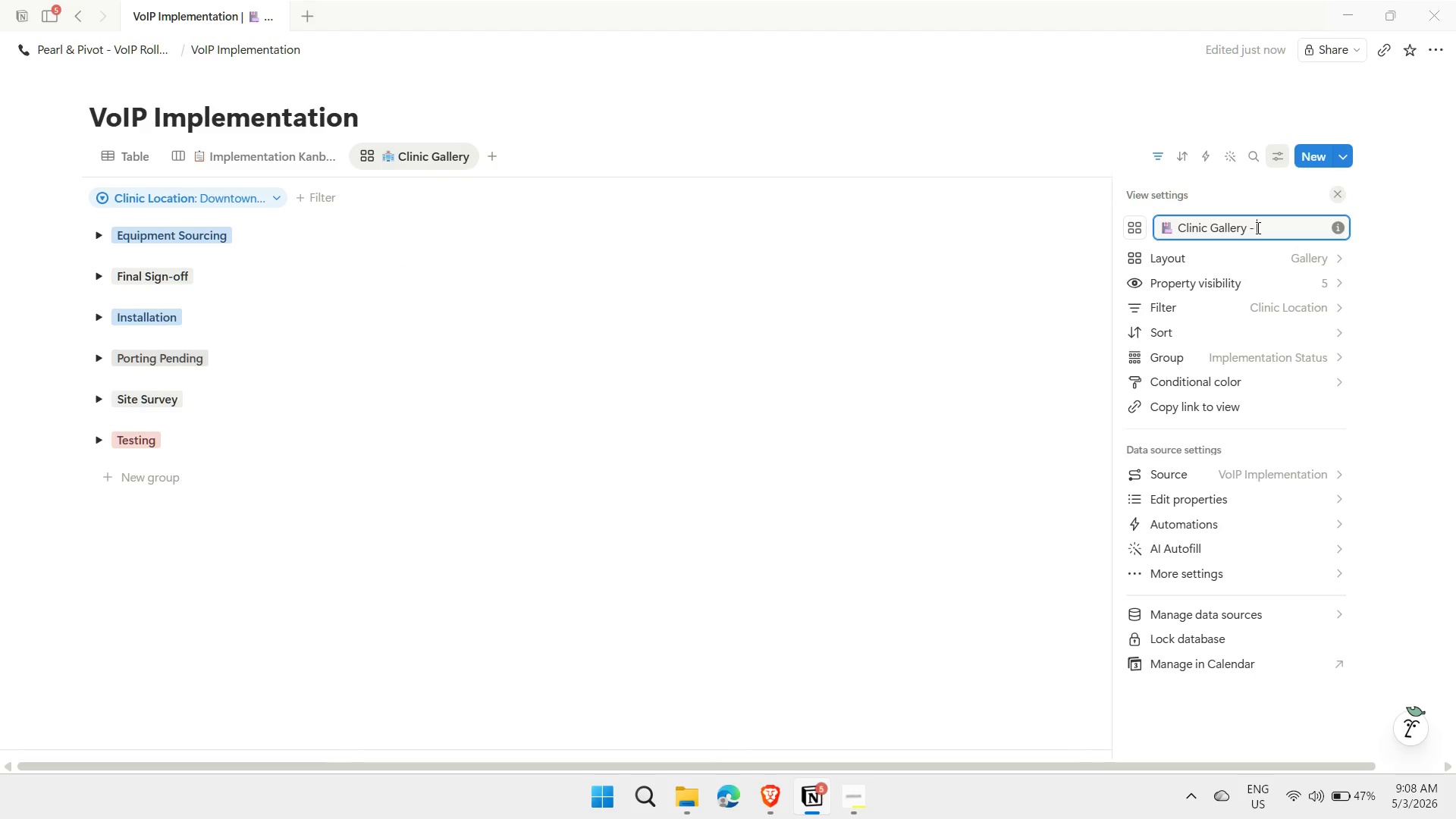 
key(Space)
 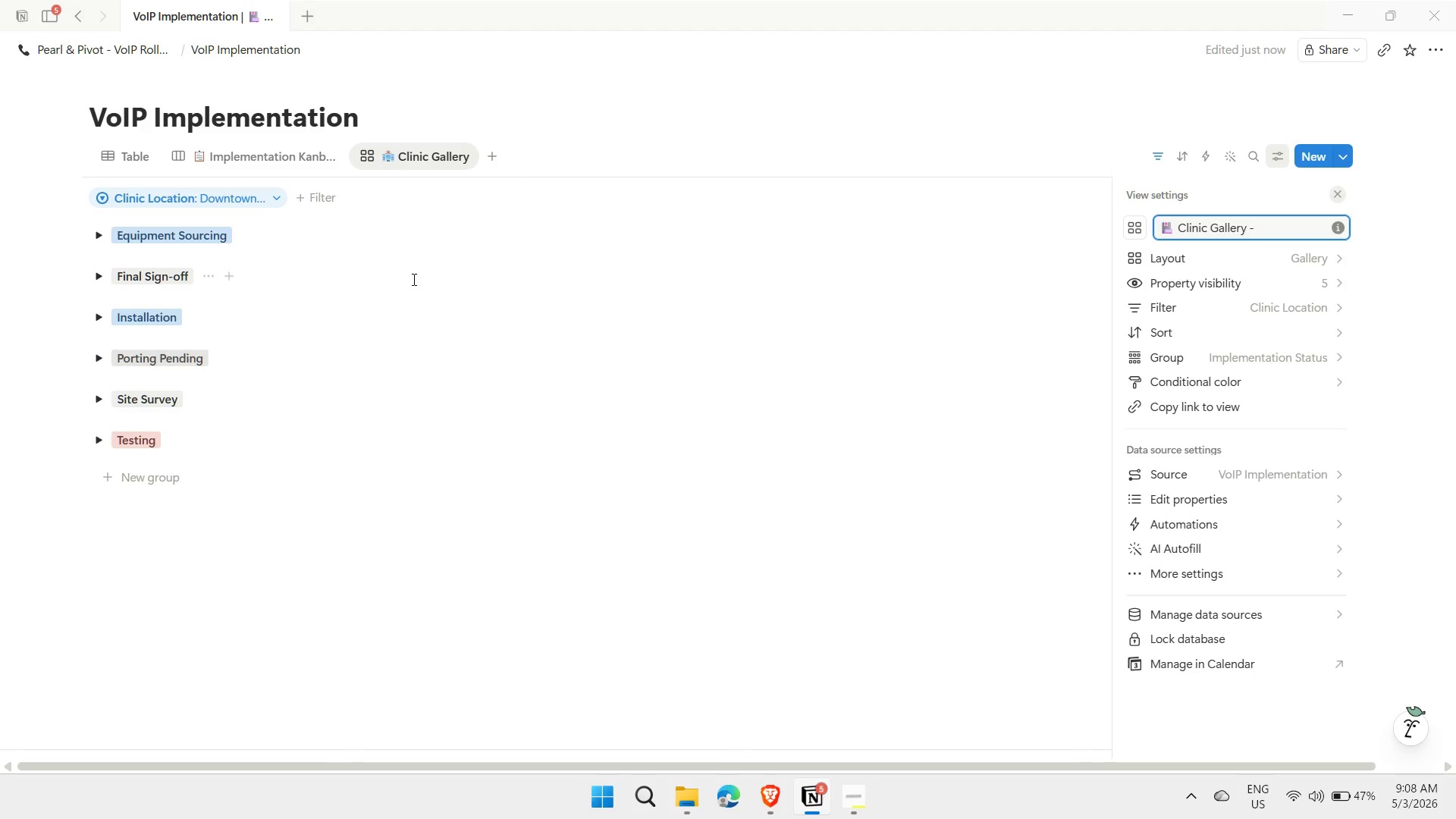 
left_click([277, 198])
 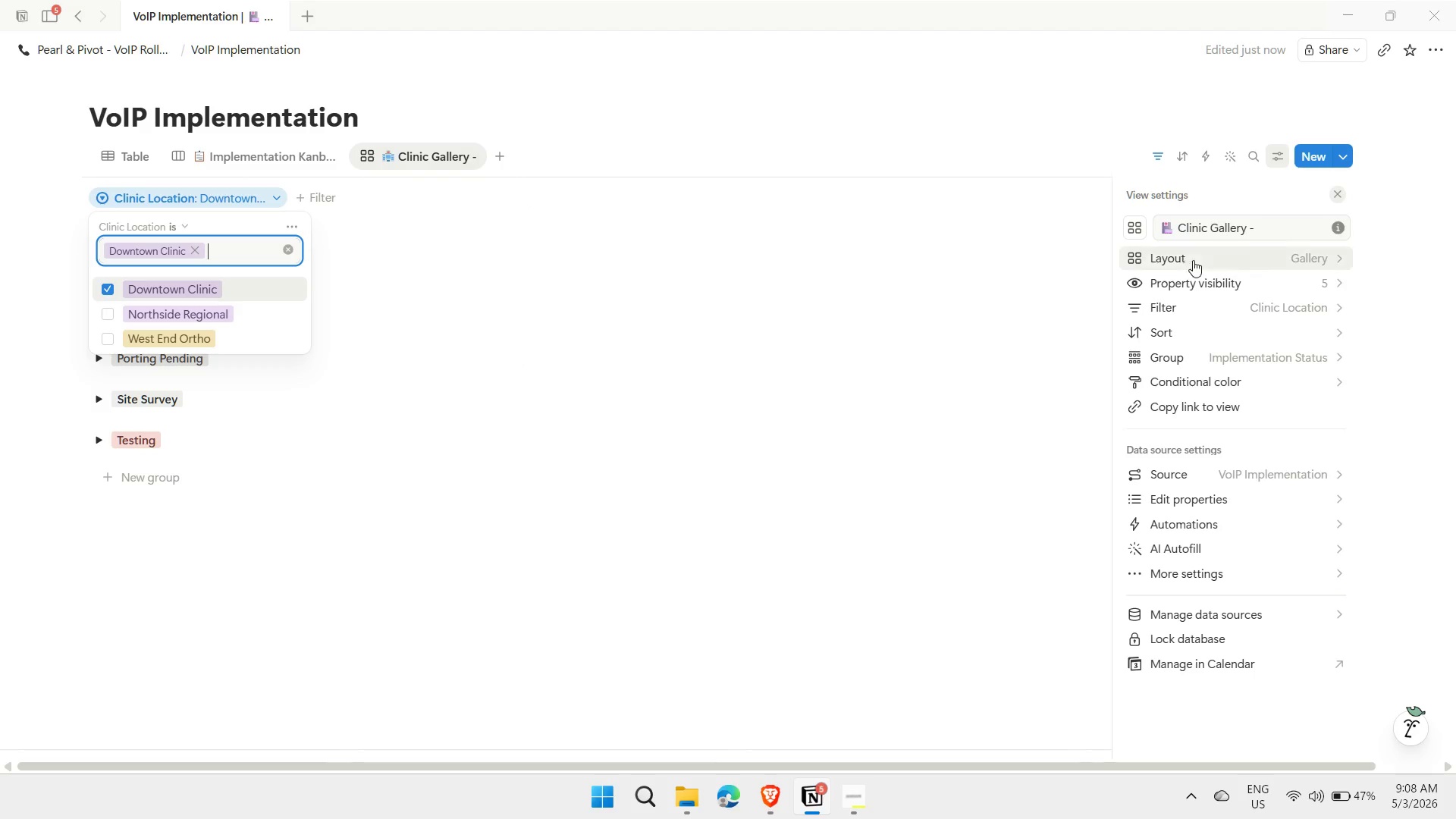 
left_click([1270, 229])
 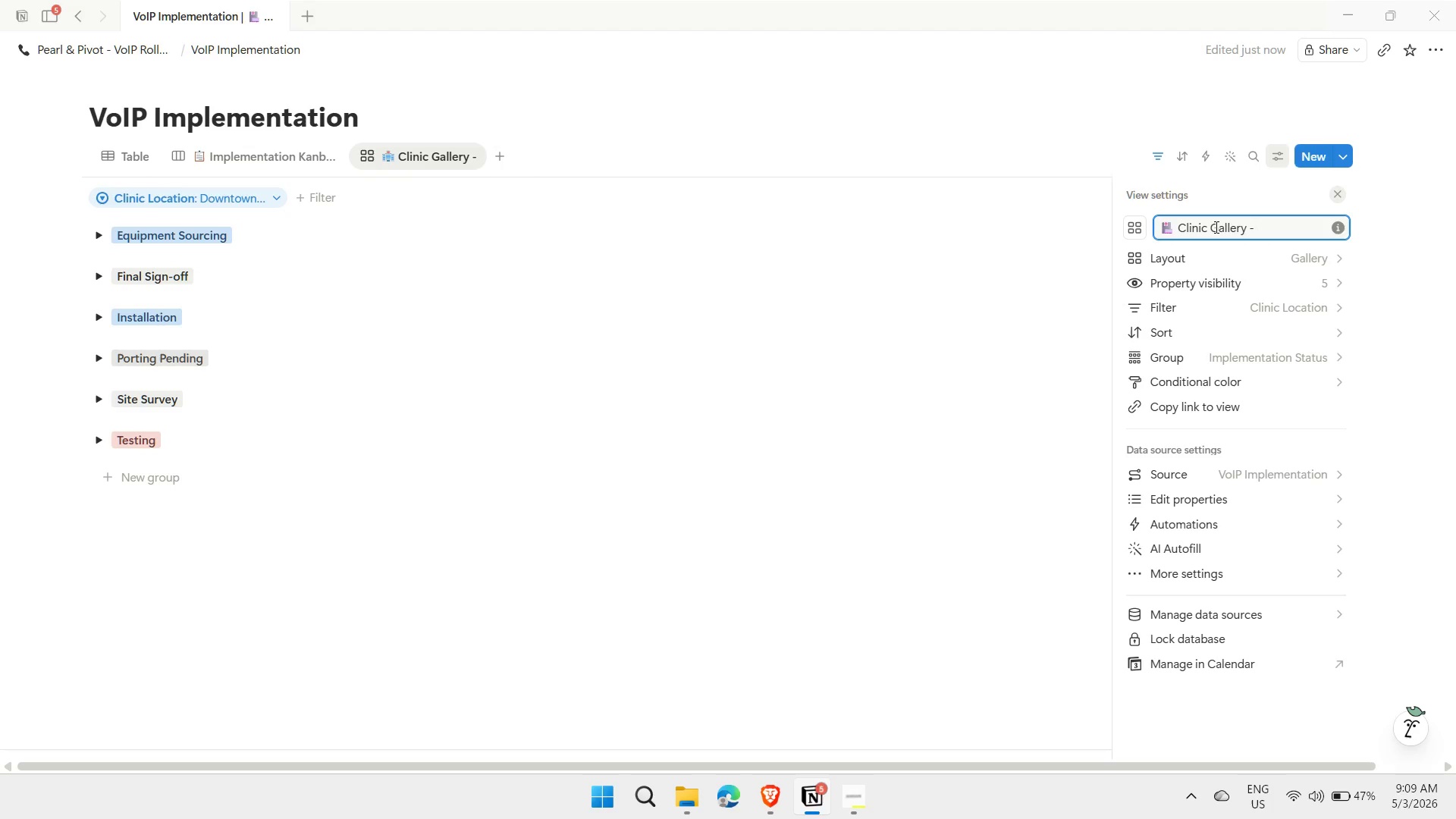 
left_click_drag(start_coordinate=[1210, 225], to_coordinate=[1178, 228])
 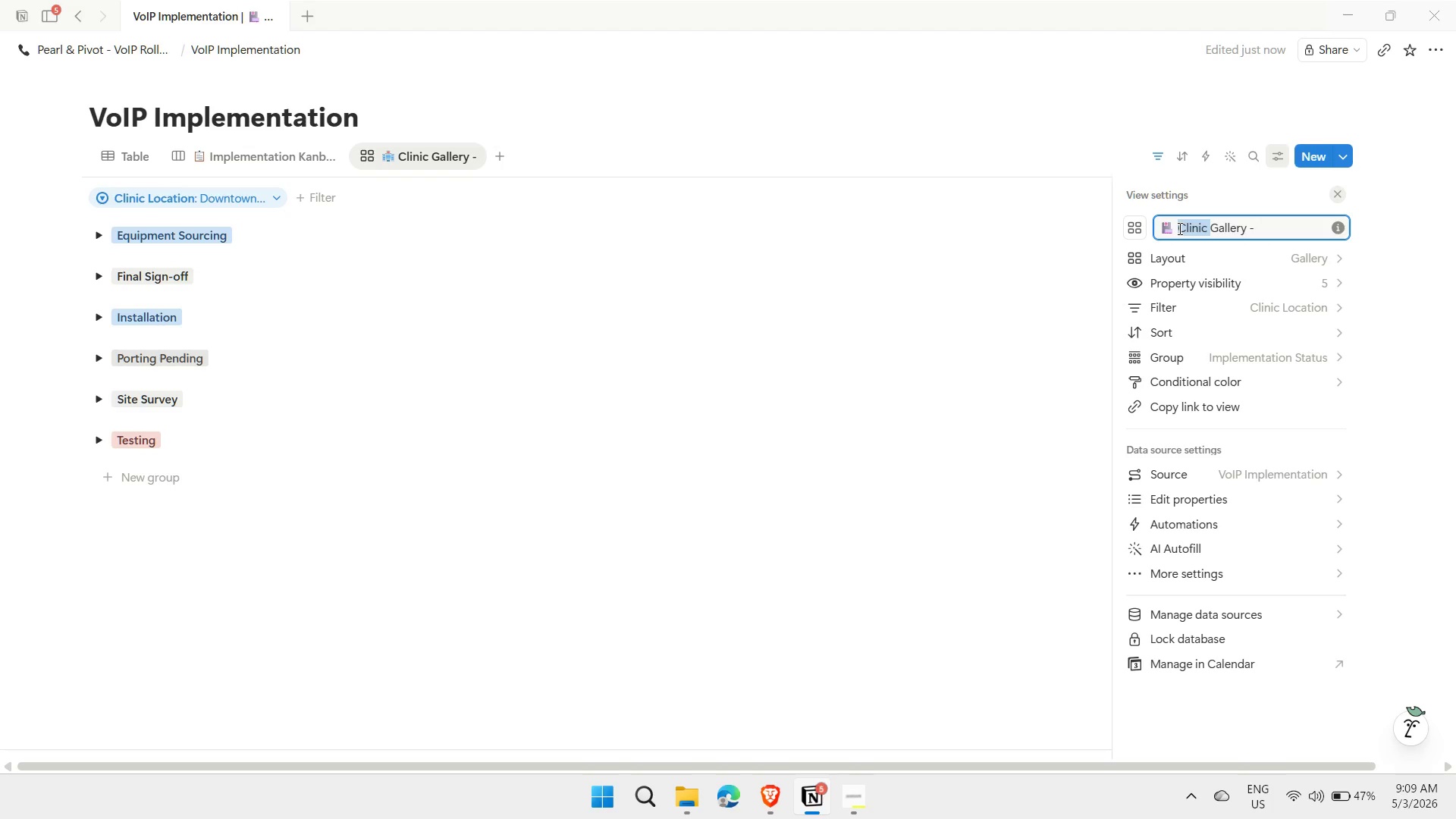 
key(Backspace)
 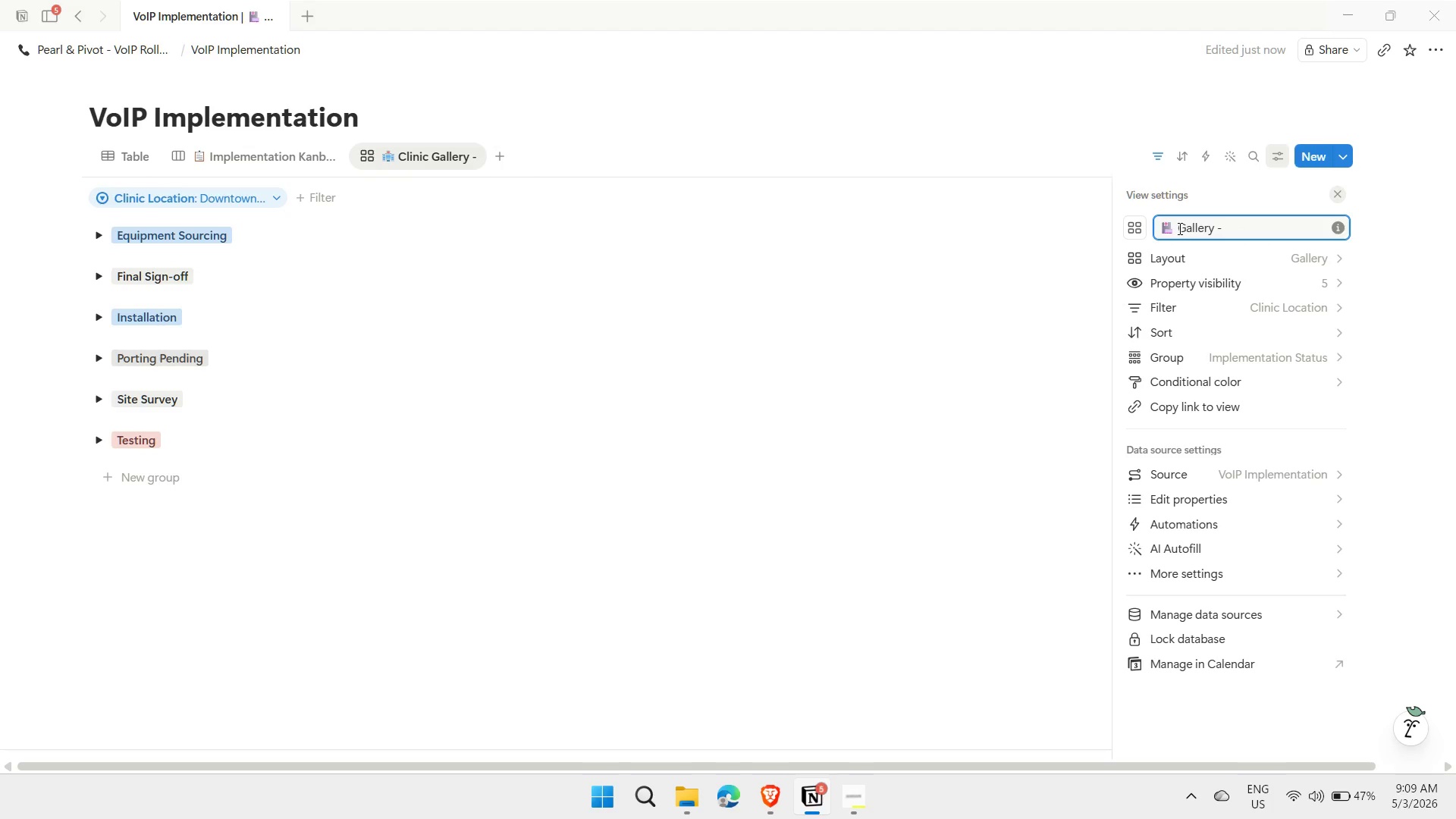 
key(ArrowRight)
 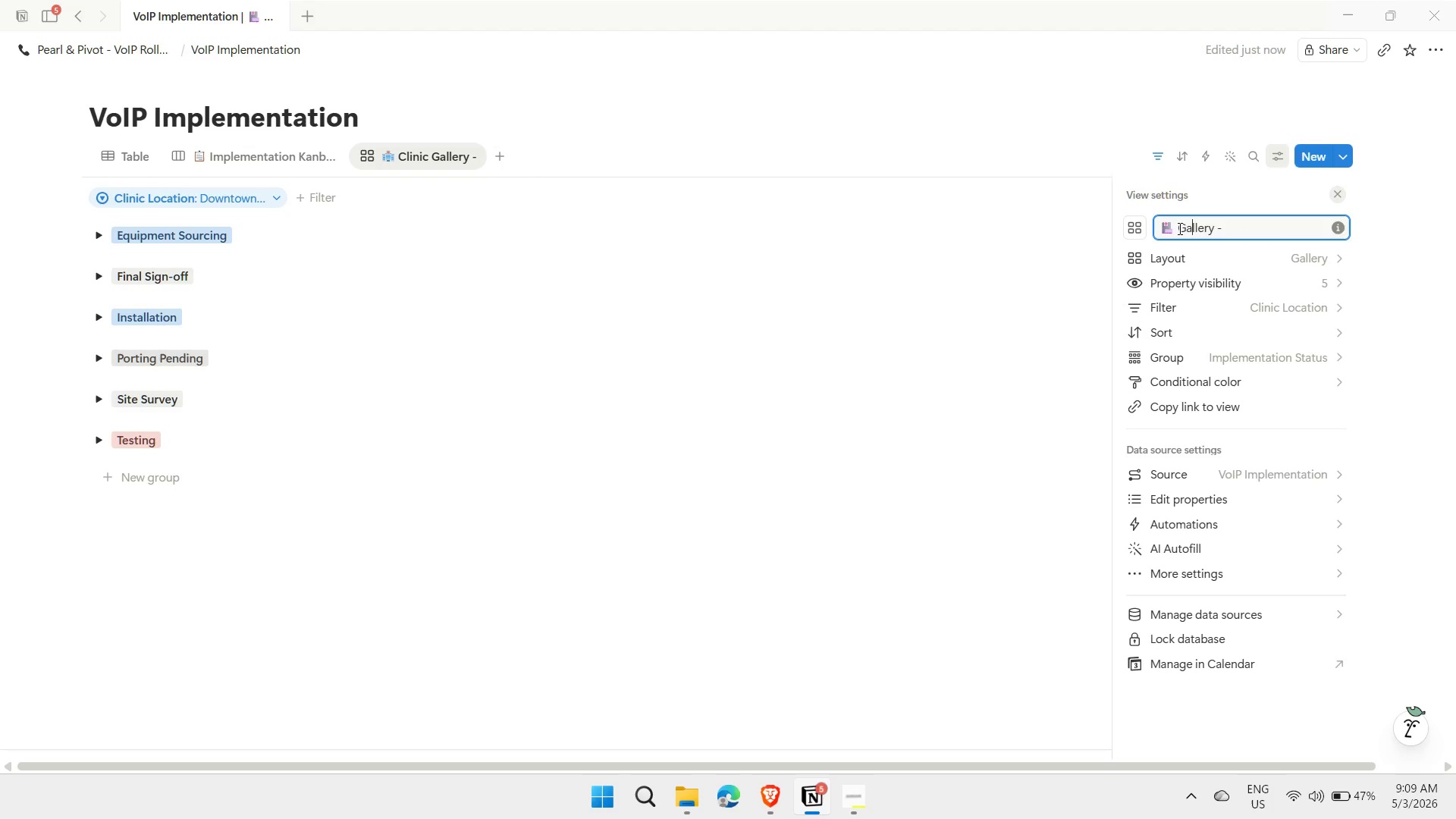 
hold_key(key=ArrowRight, duration=0.66)
 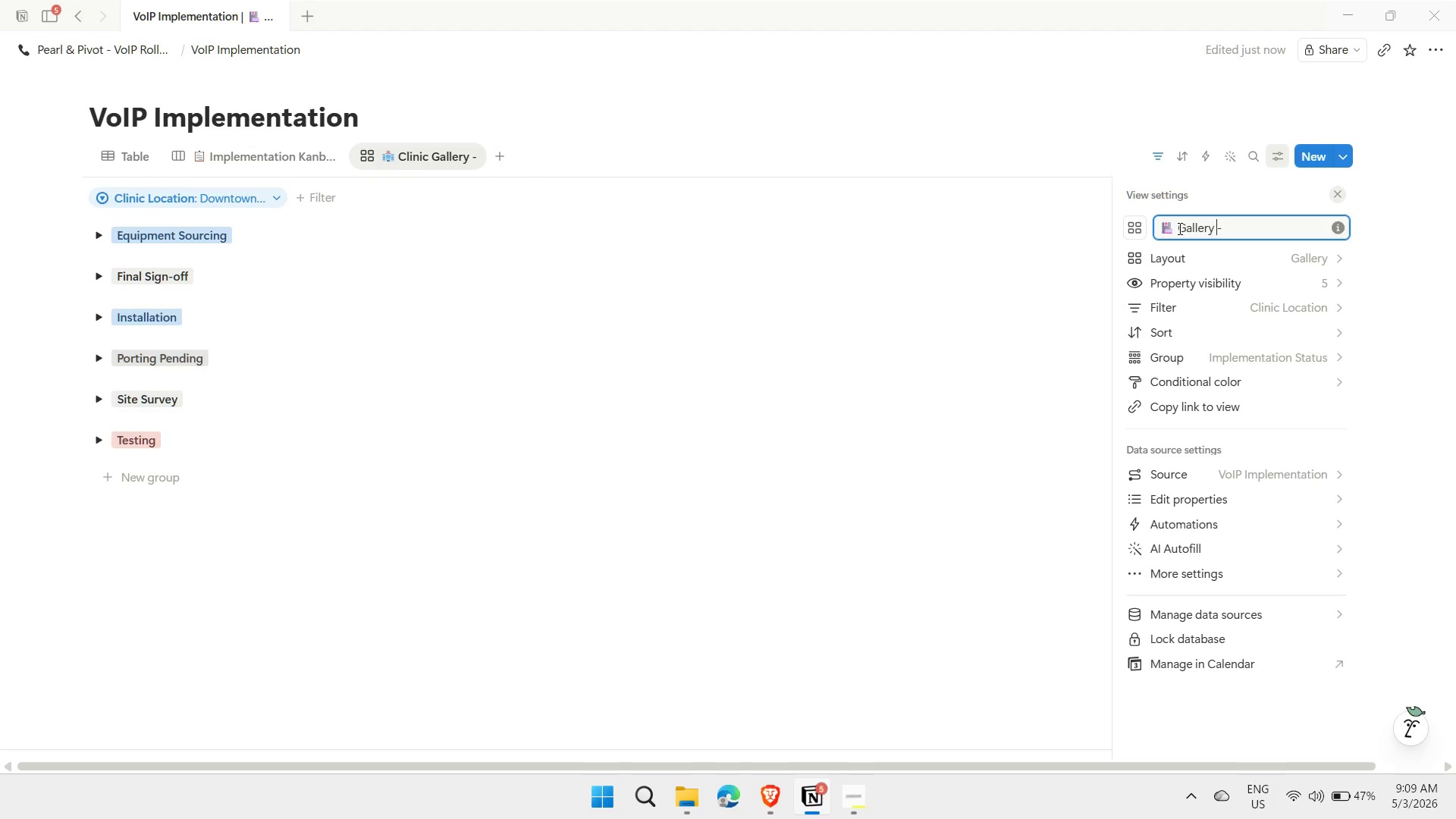 
key(ArrowRight)
 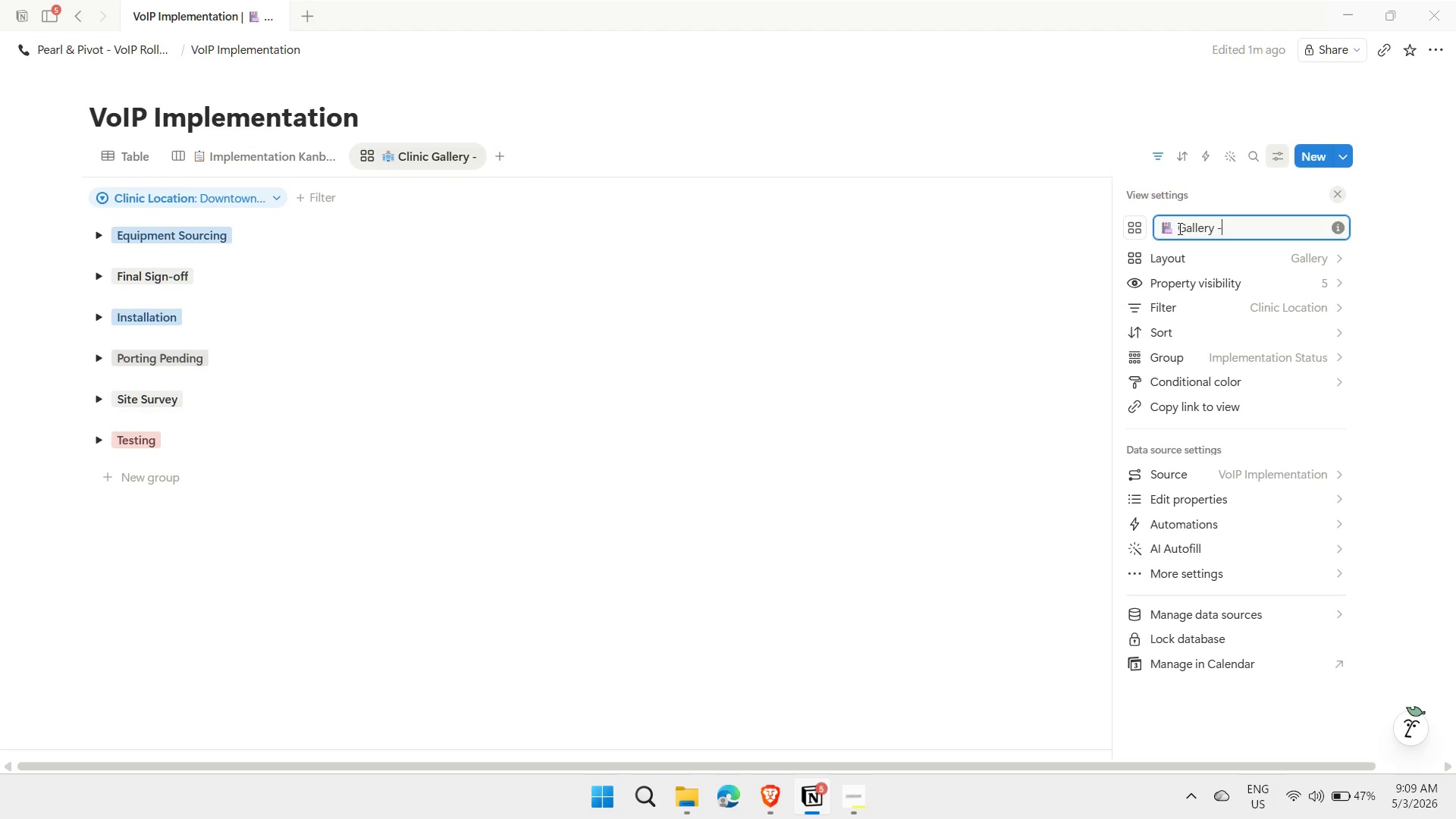 
key(ArrowRight)
 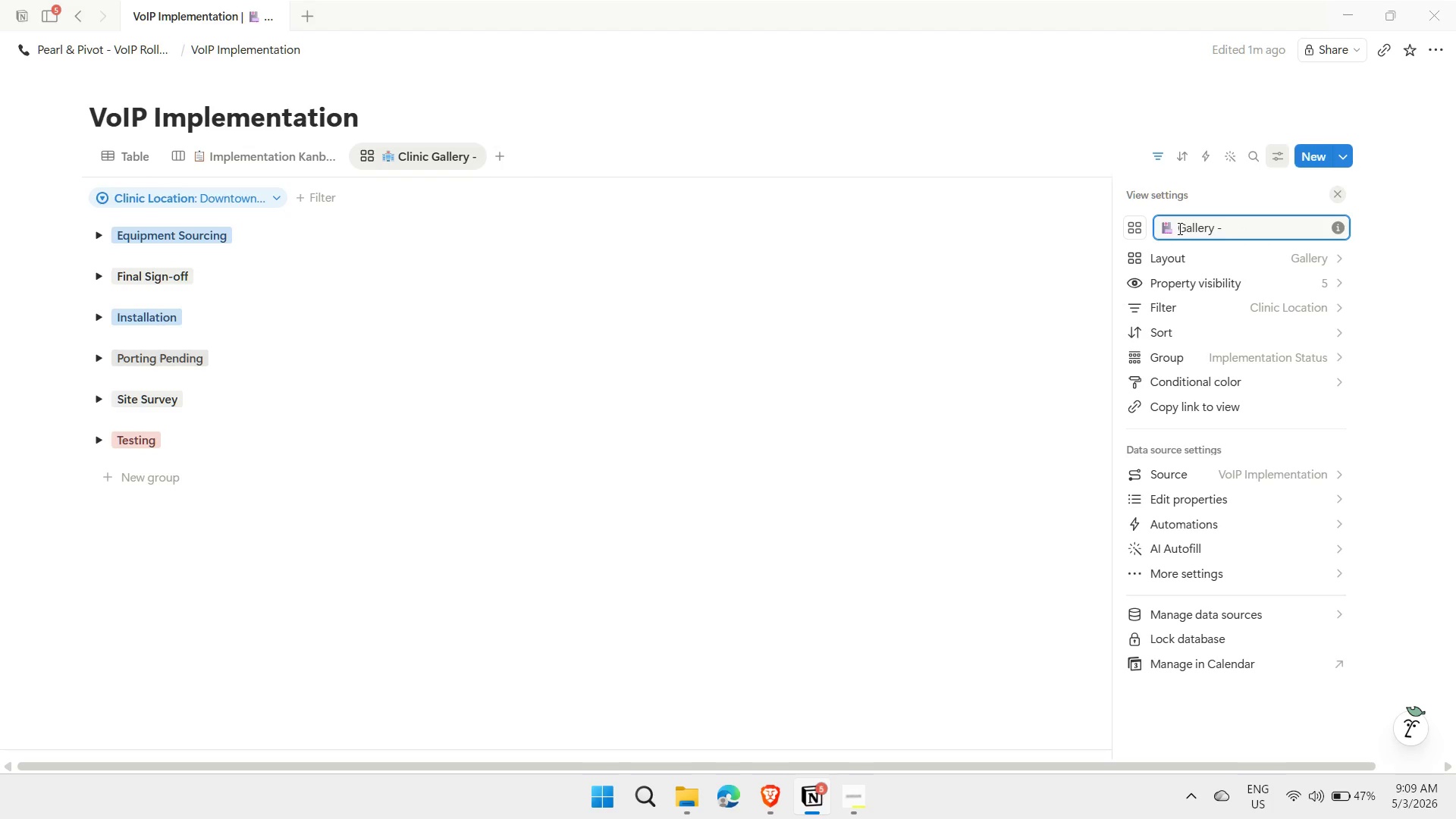 
type( Downtown Clinis)
key(Backspace)
type(c)
 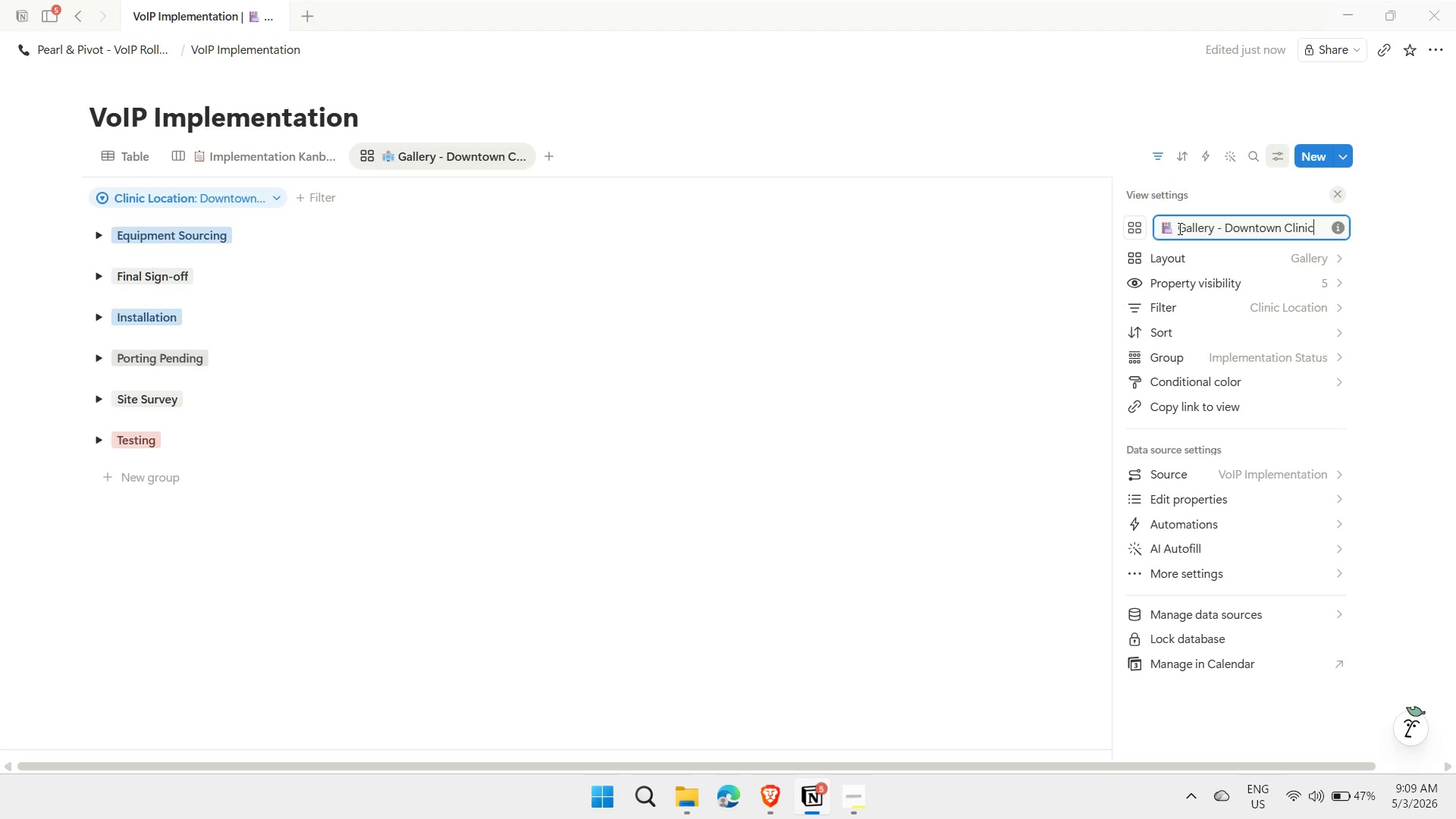 
key(Enter)
 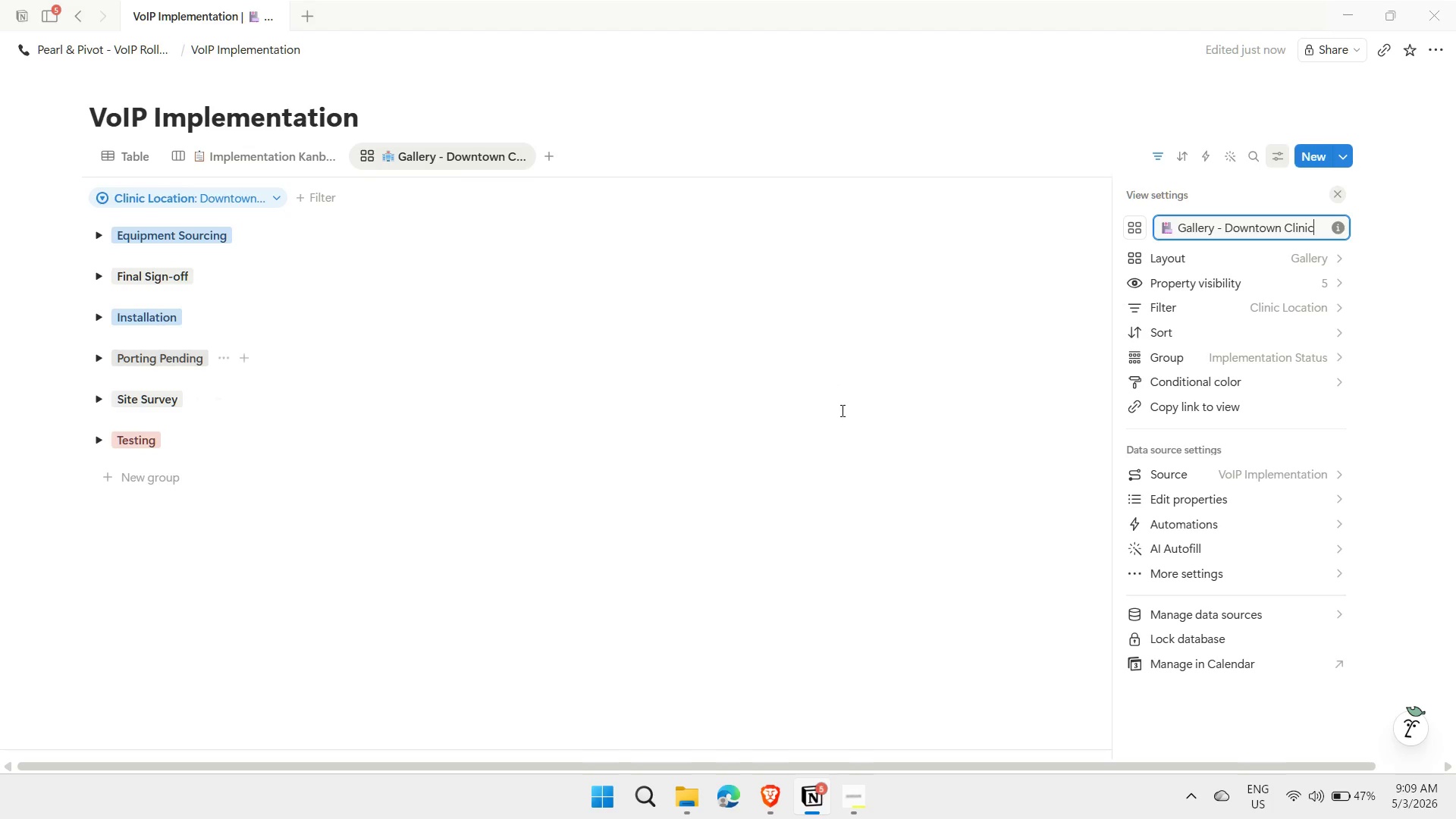 
left_click([841, 432])
 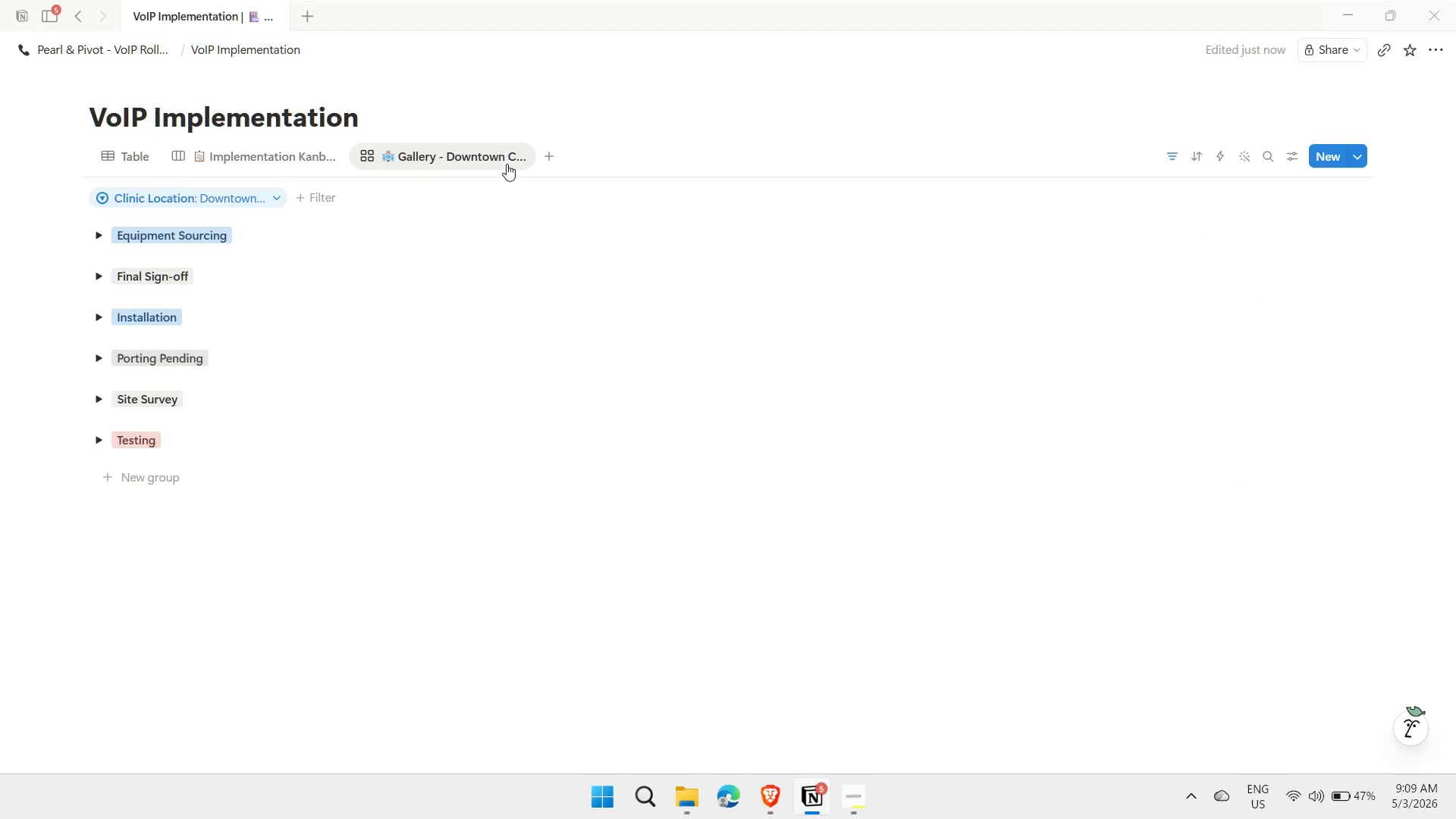 
right_click([507, 162])
 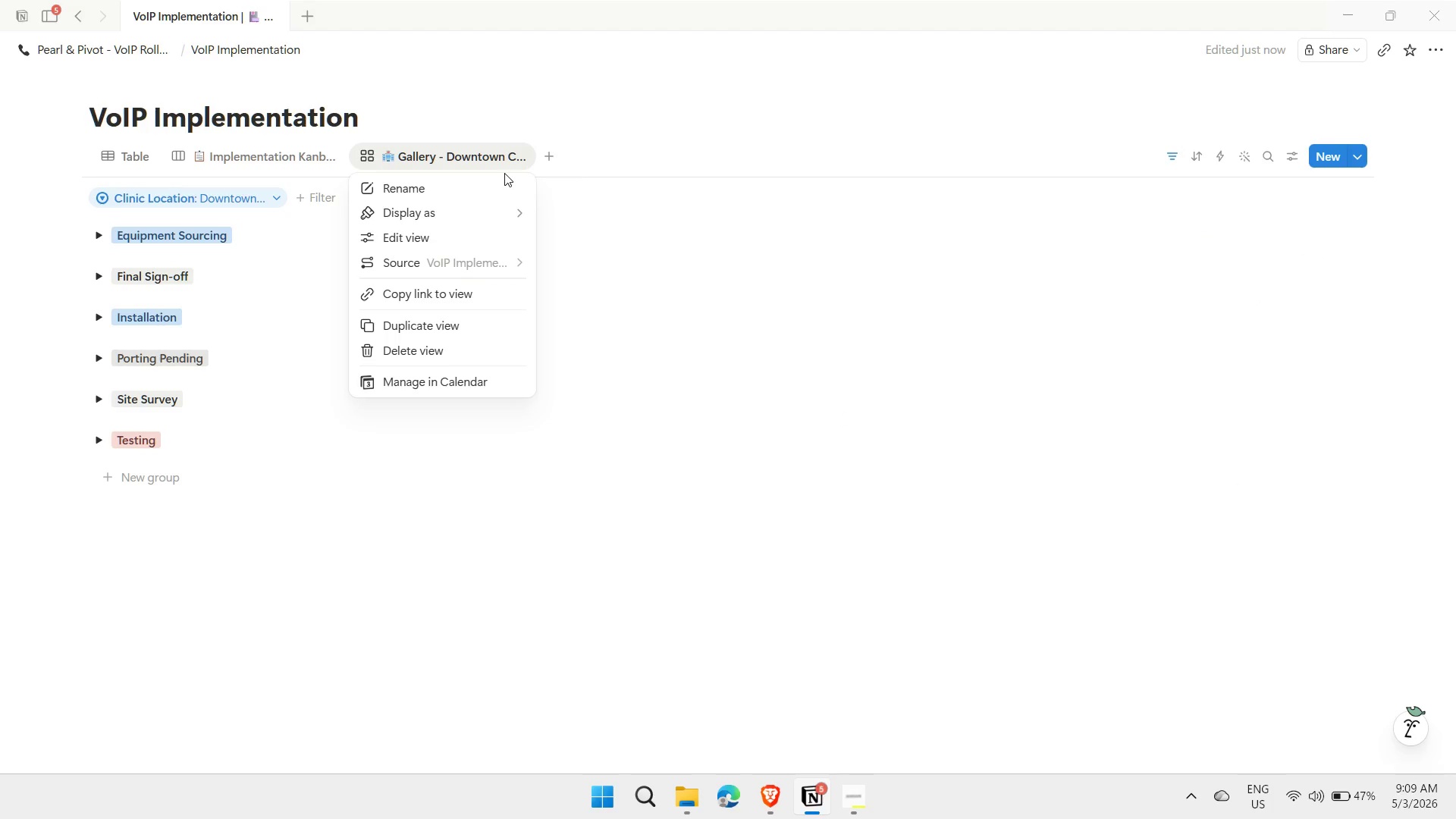 
mouse_move([496, 222])
 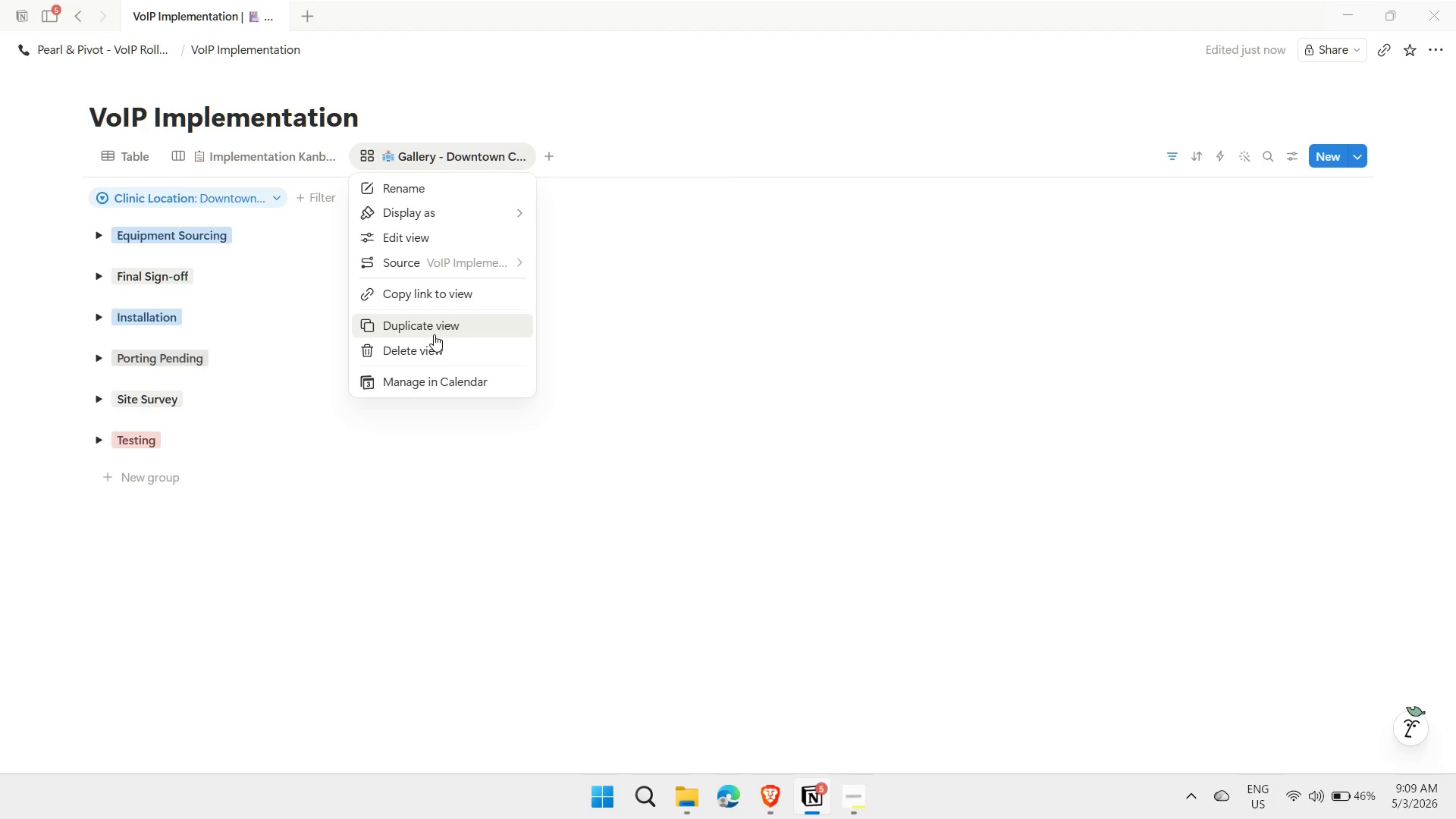 
left_click([434, 334])
 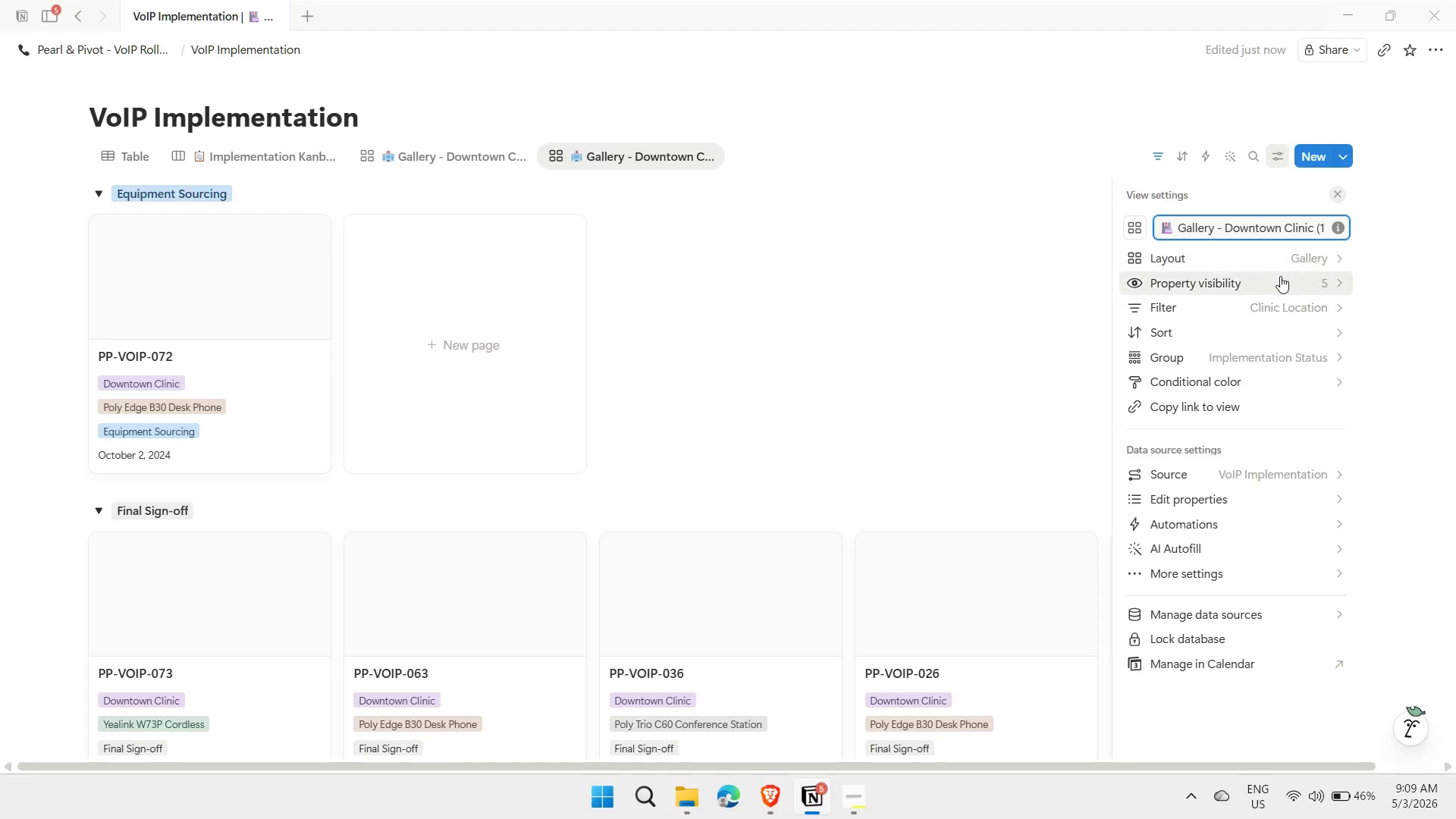 
left_click([1221, 311])
 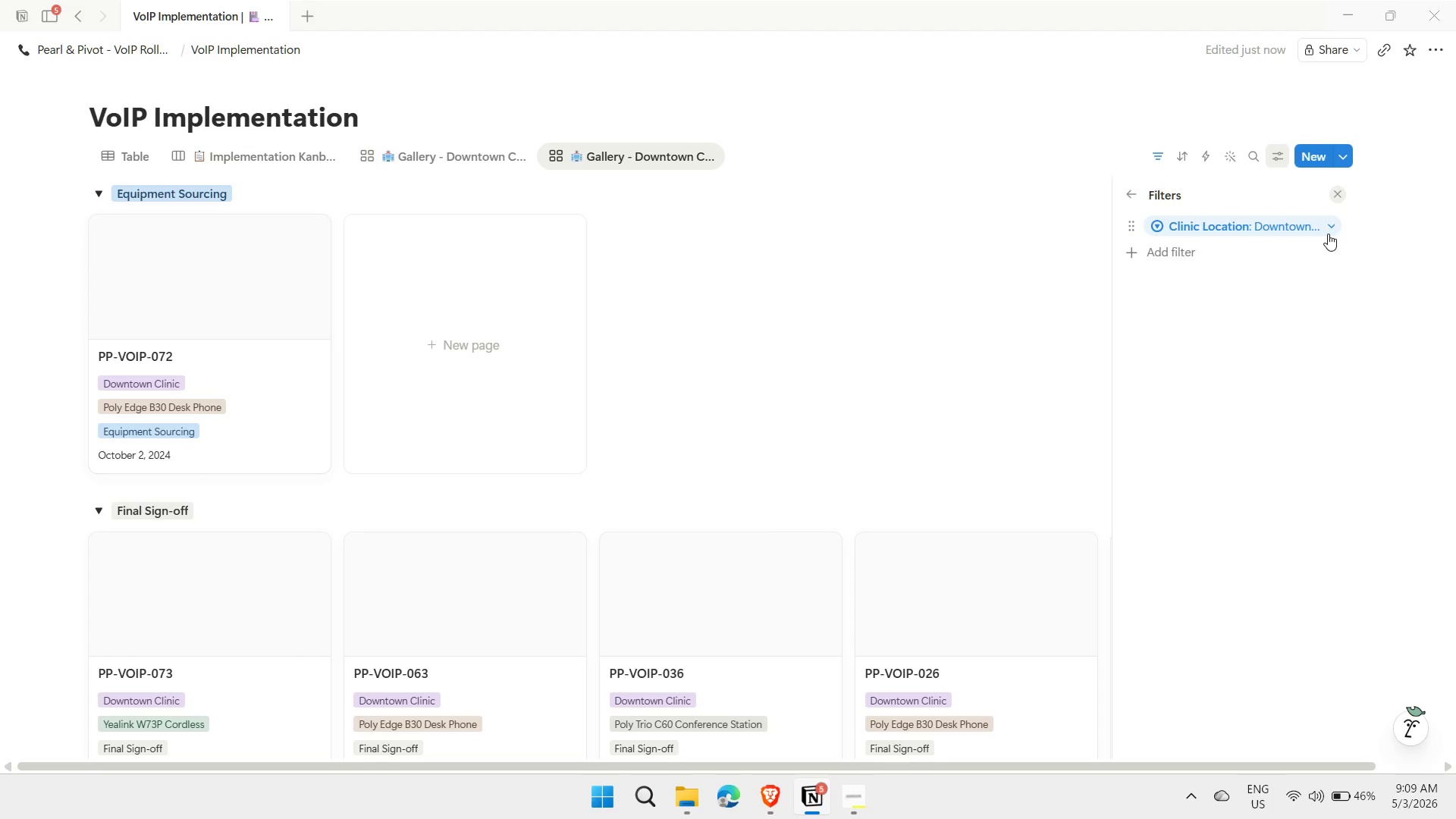 
left_click([1325, 229])
 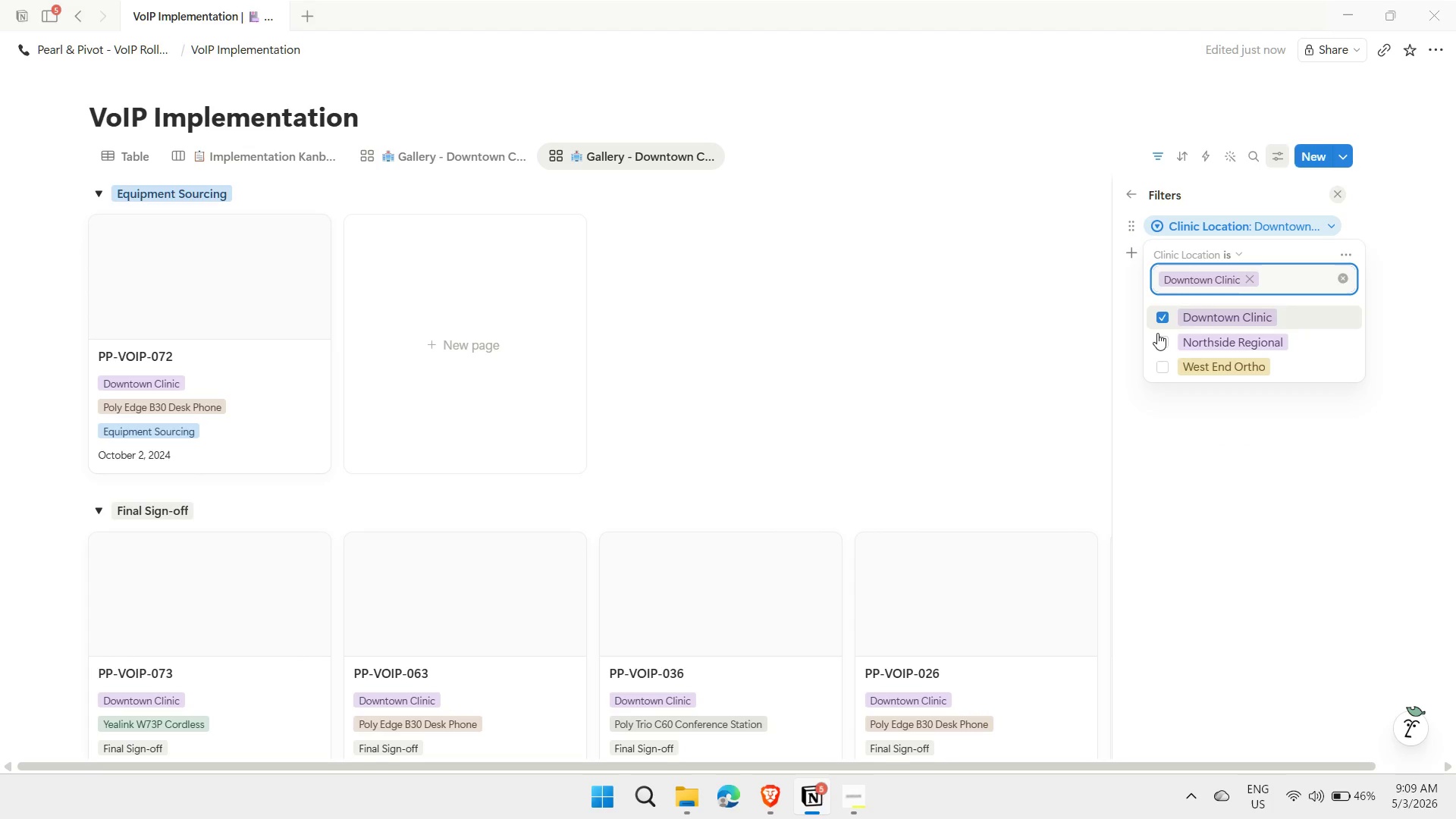 
left_click([1156, 340])
 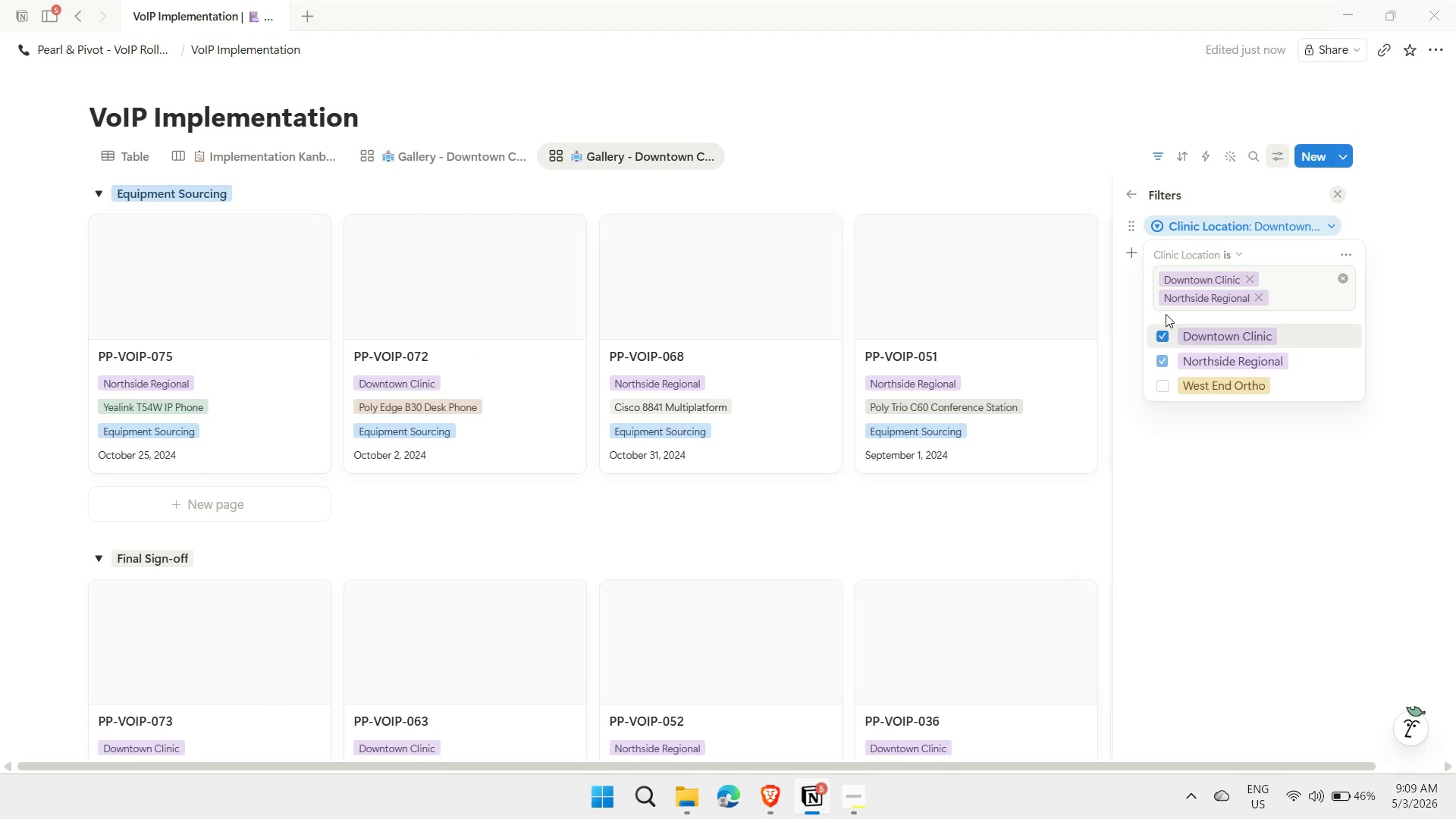 
left_click([1166, 314])
 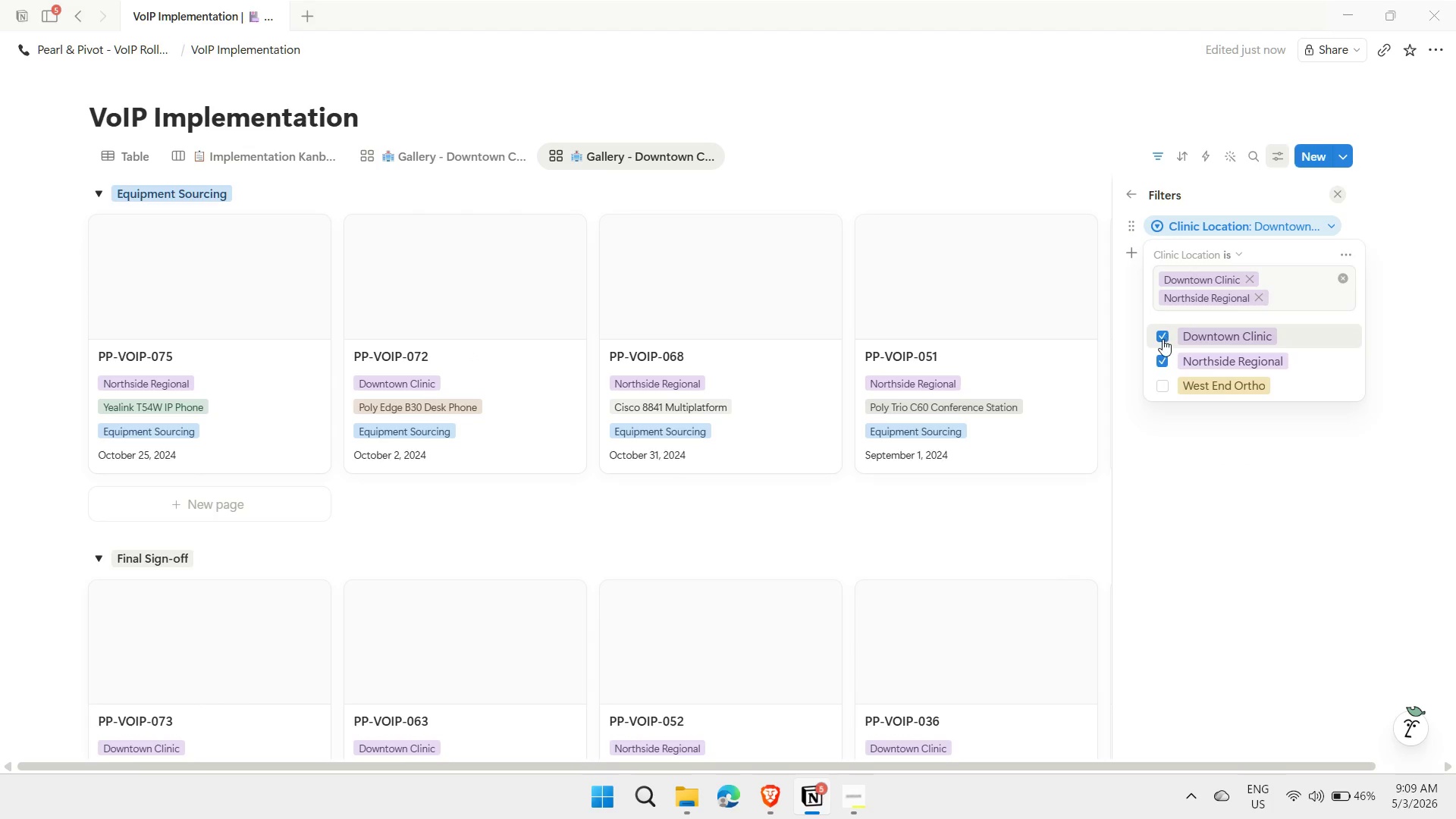 
left_click([1163, 339])
 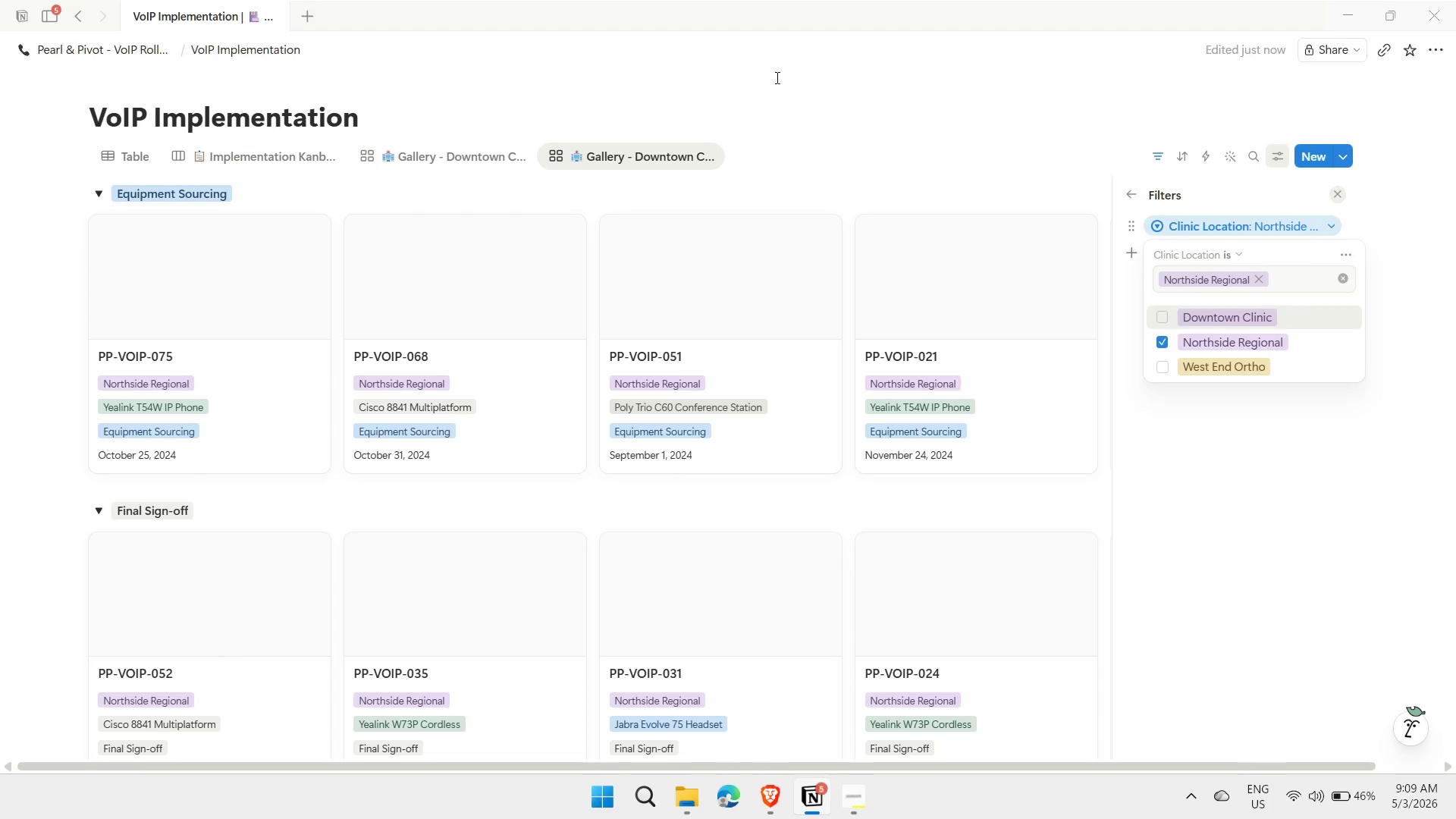 
left_click([766, 122])
 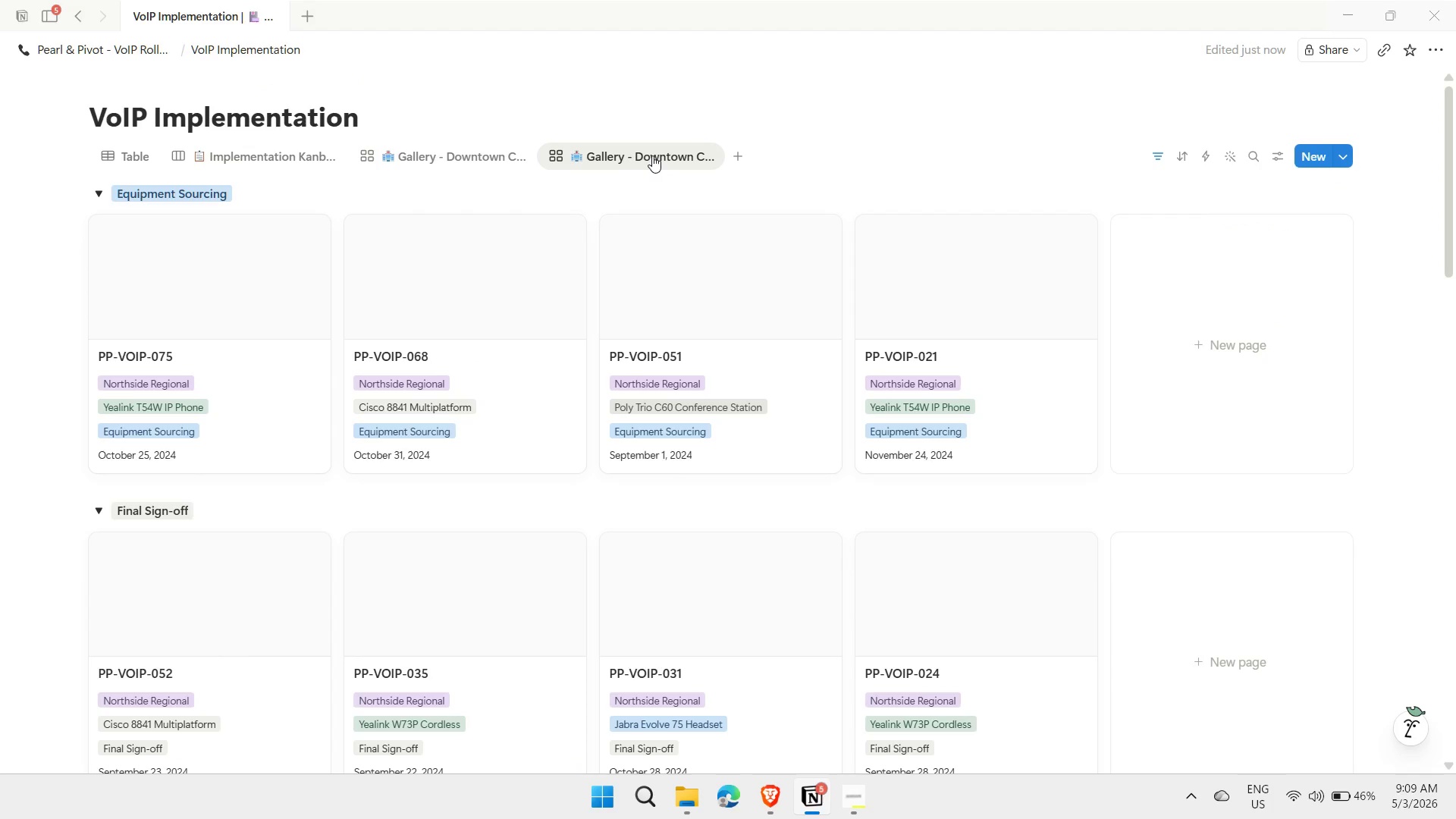 
left_click([652, 155])
 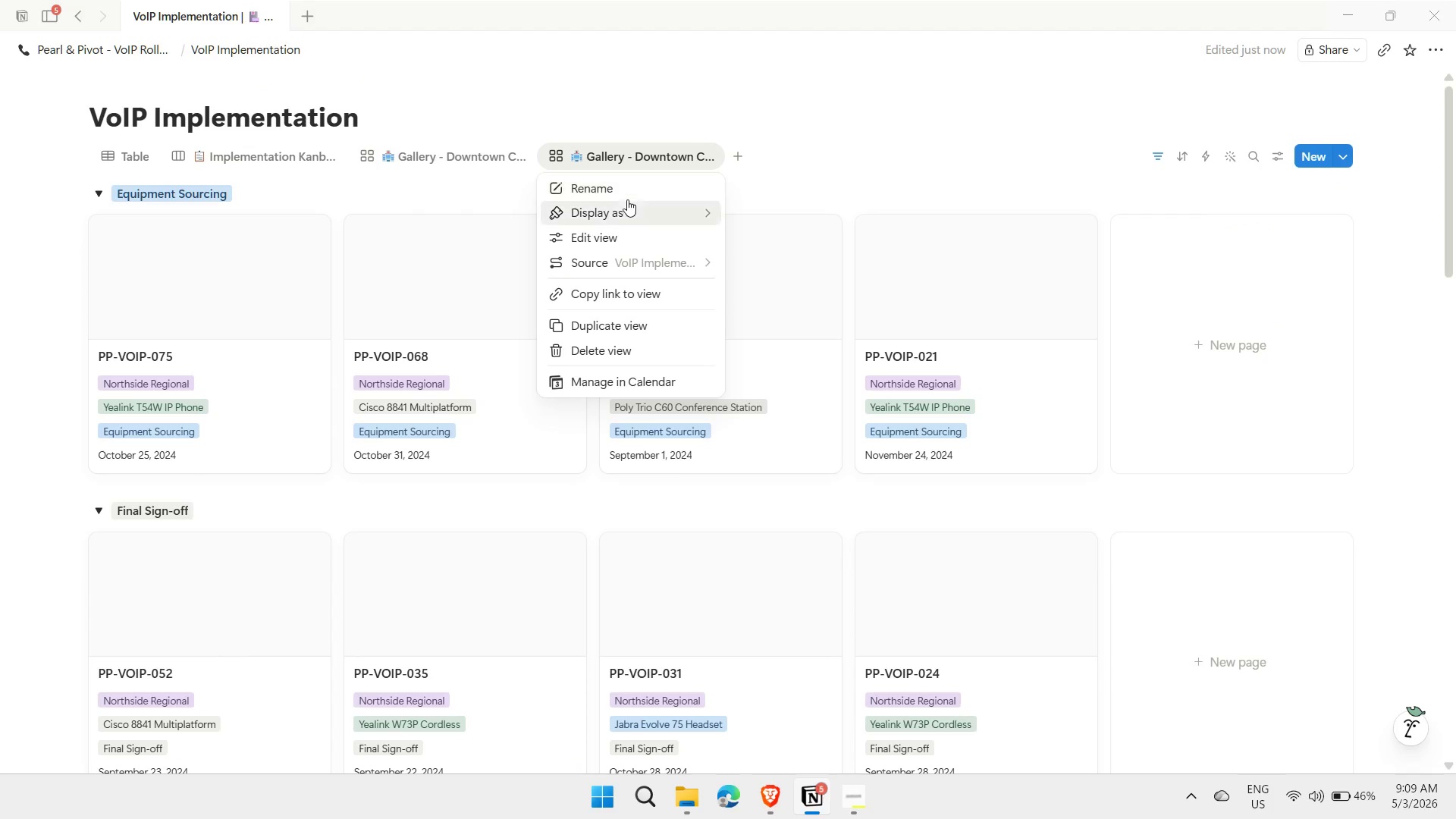 
left_click([631, 186])
 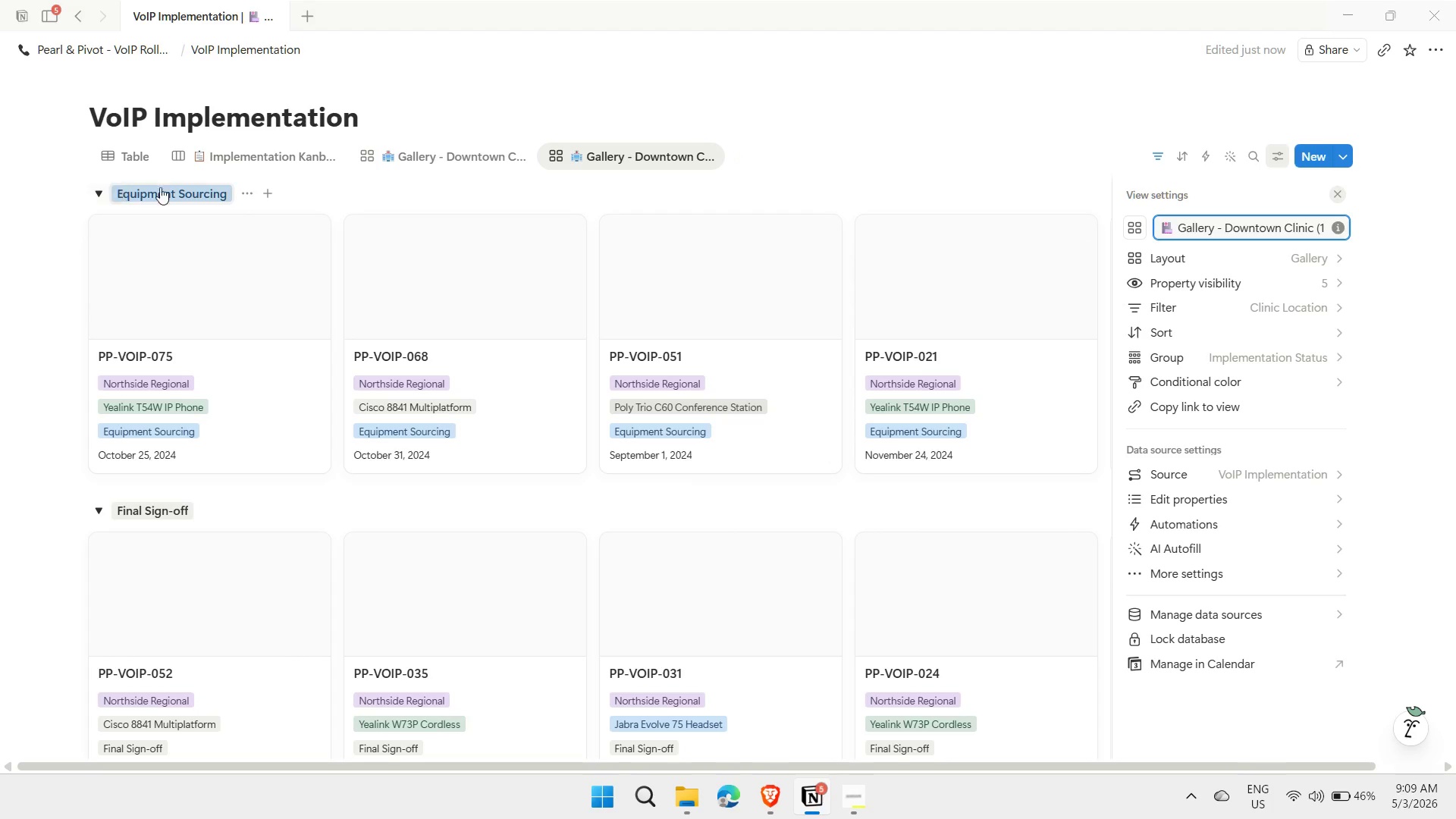 
left_click([1331, 306])
 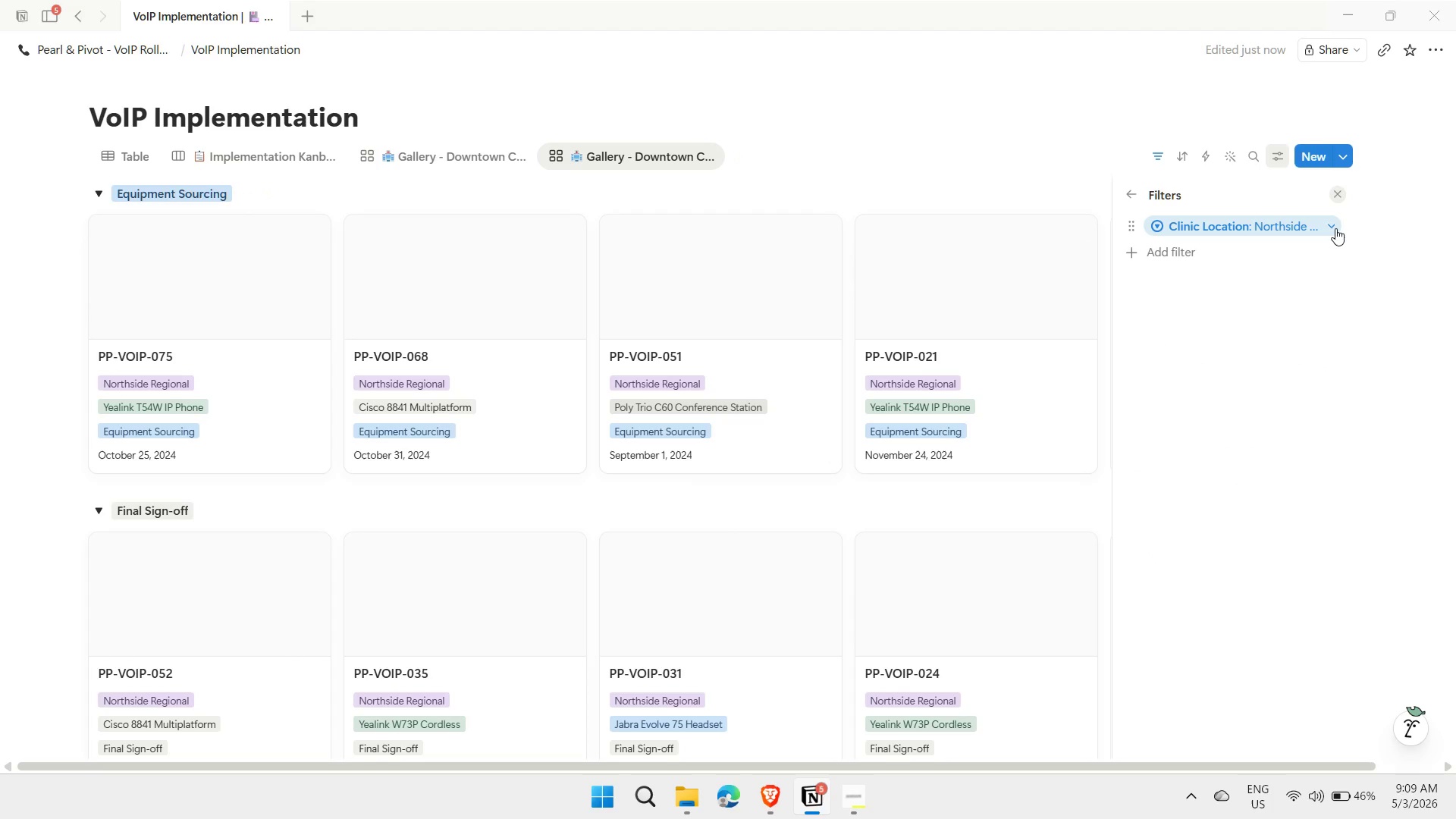 
left_click([1335, 227])
 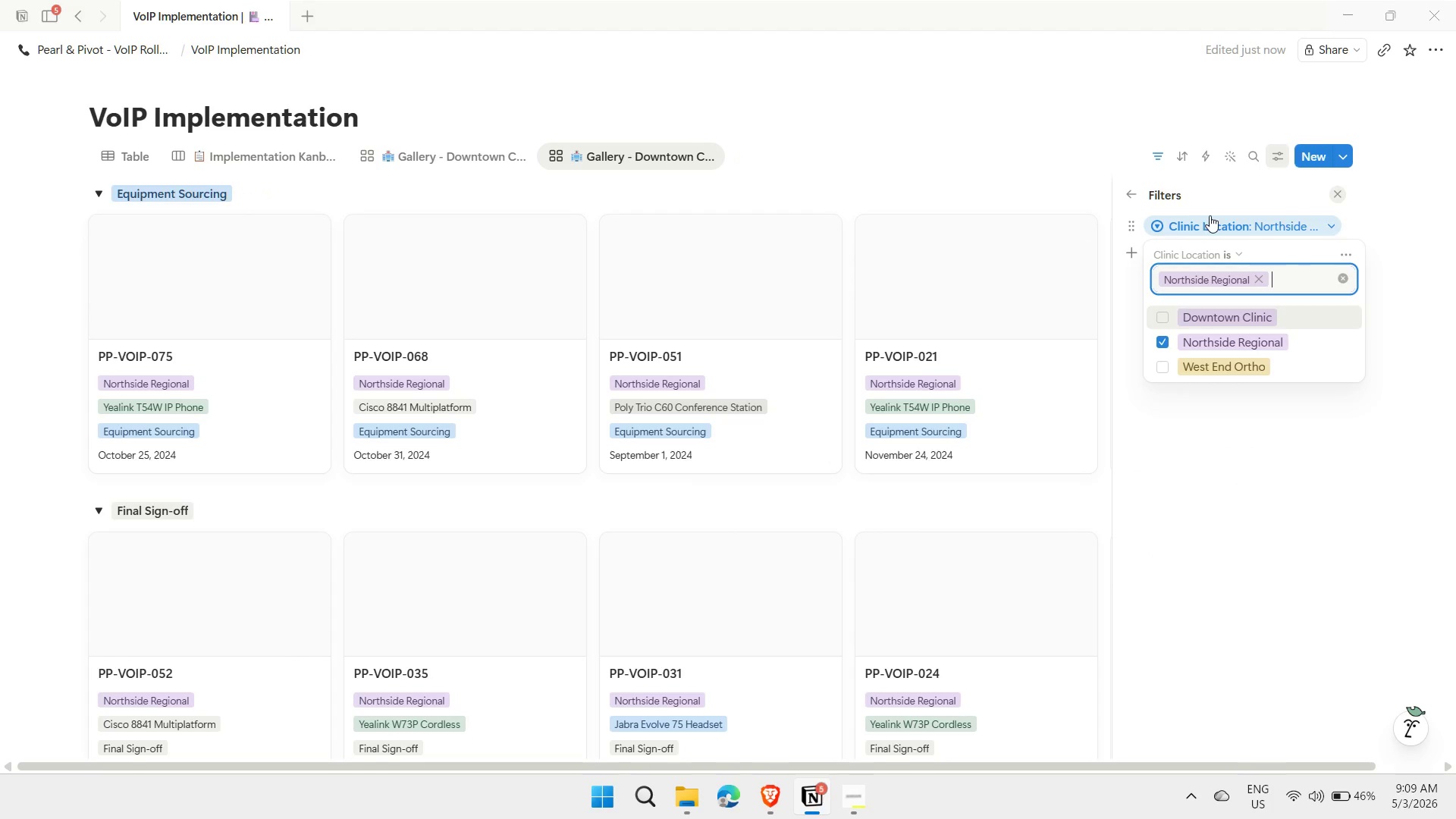 
wait(9.39)
 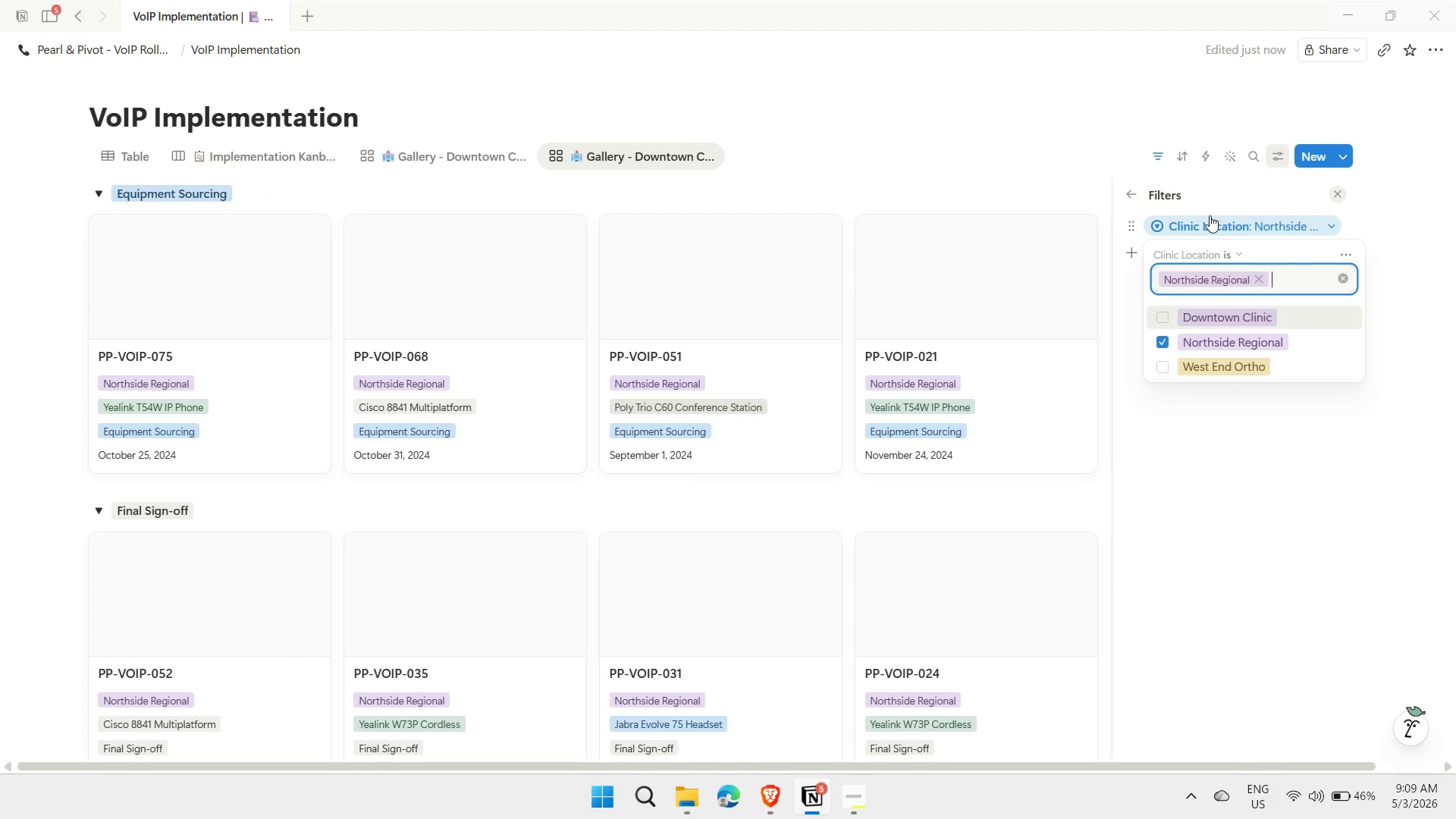 
left_click([657, 152])
 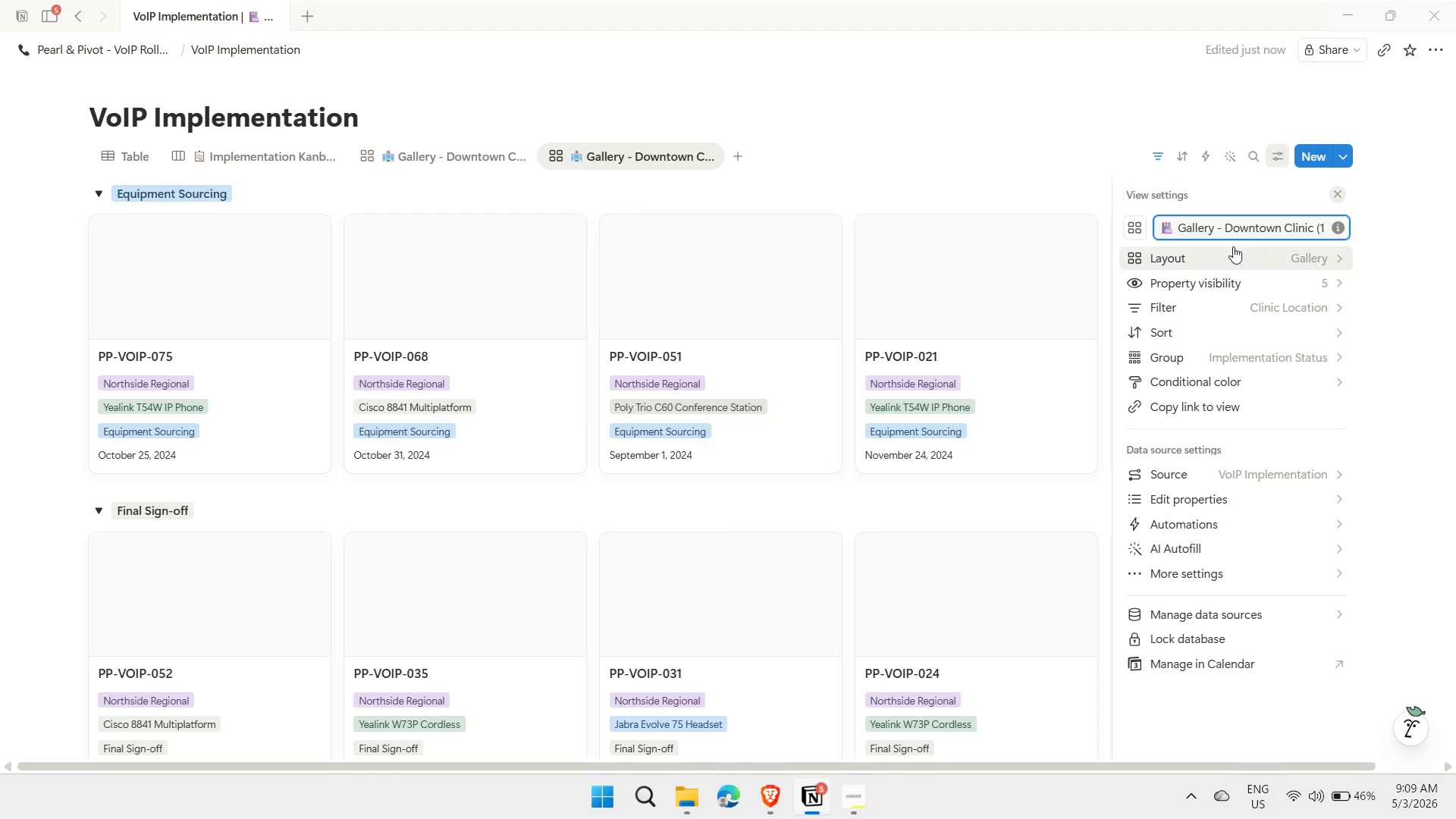 
left_click_drag(start_coordinate=[1225, 231], to_coordinate=[1390, 231])
 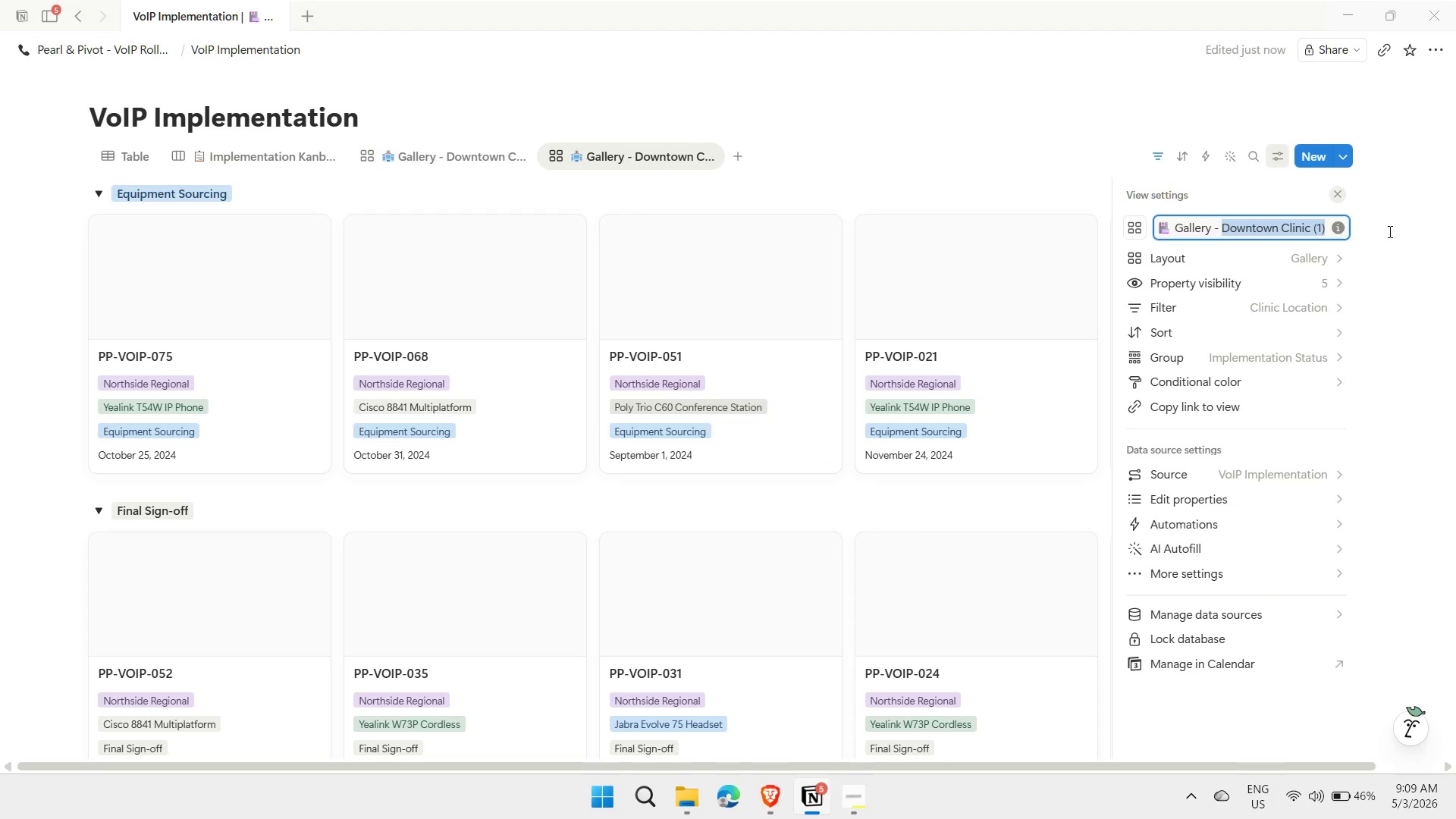 
type(Not)
key(Backspace)
type(rthside Regional)
 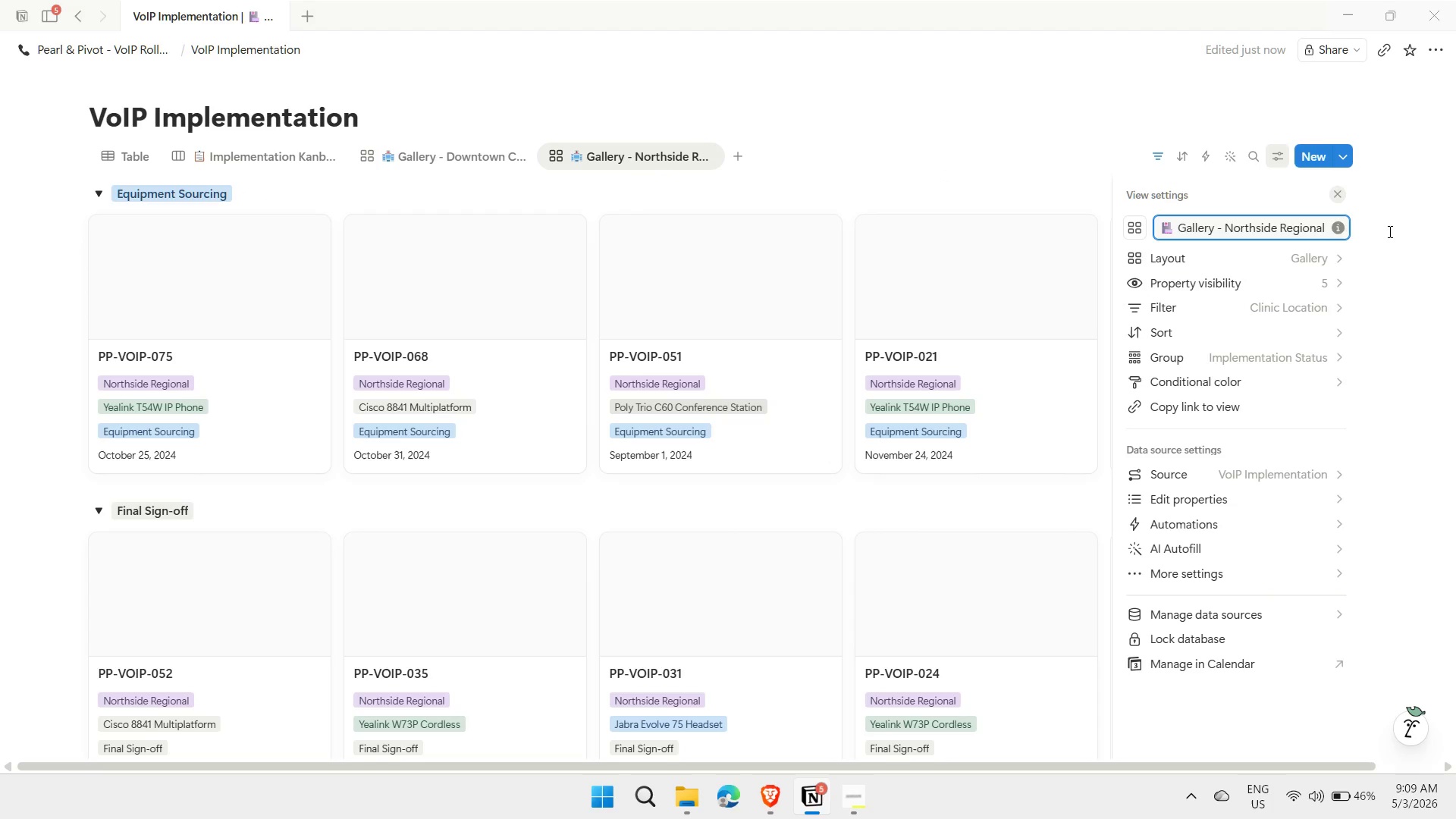 
 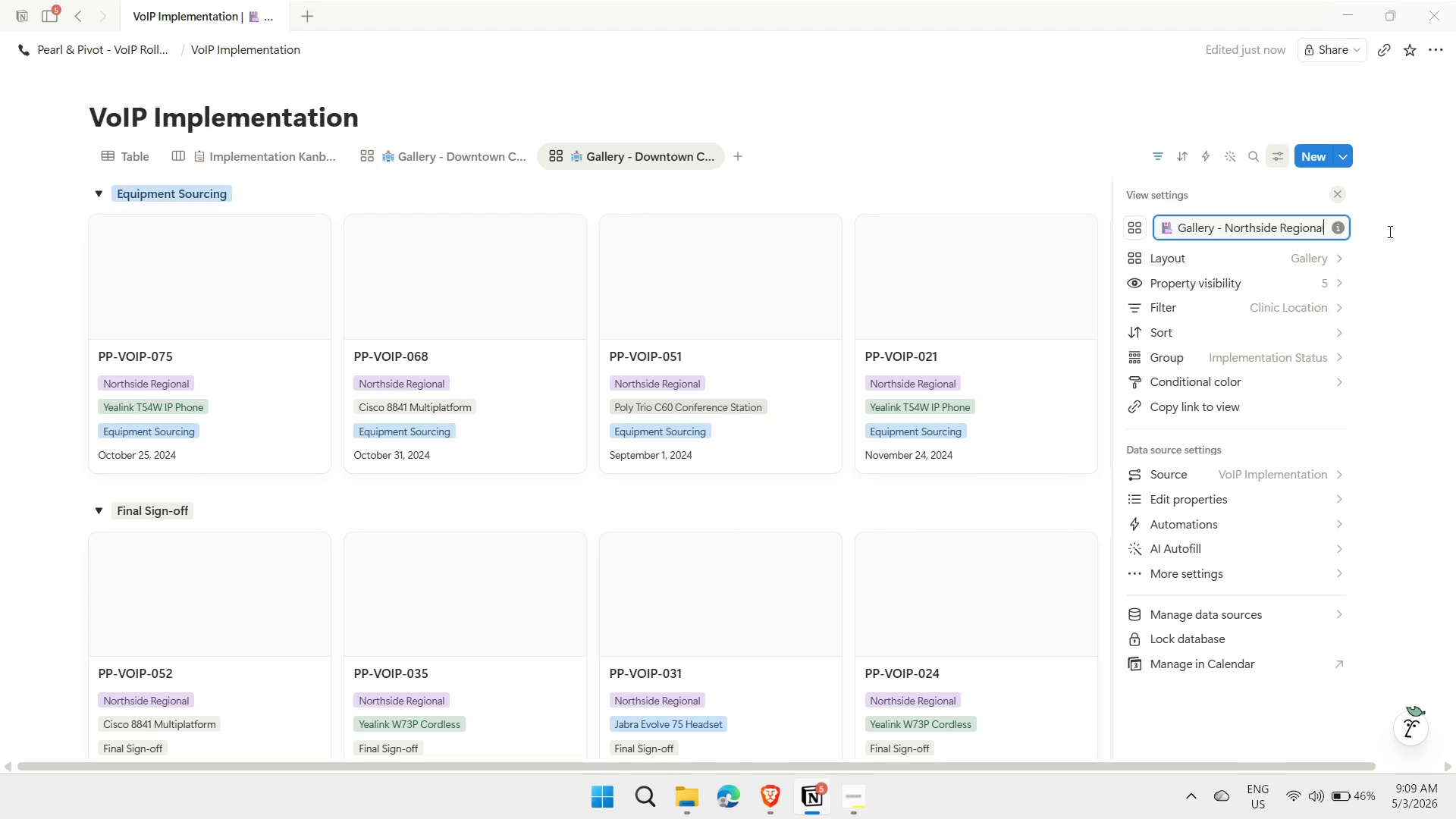 
key(Enter)
 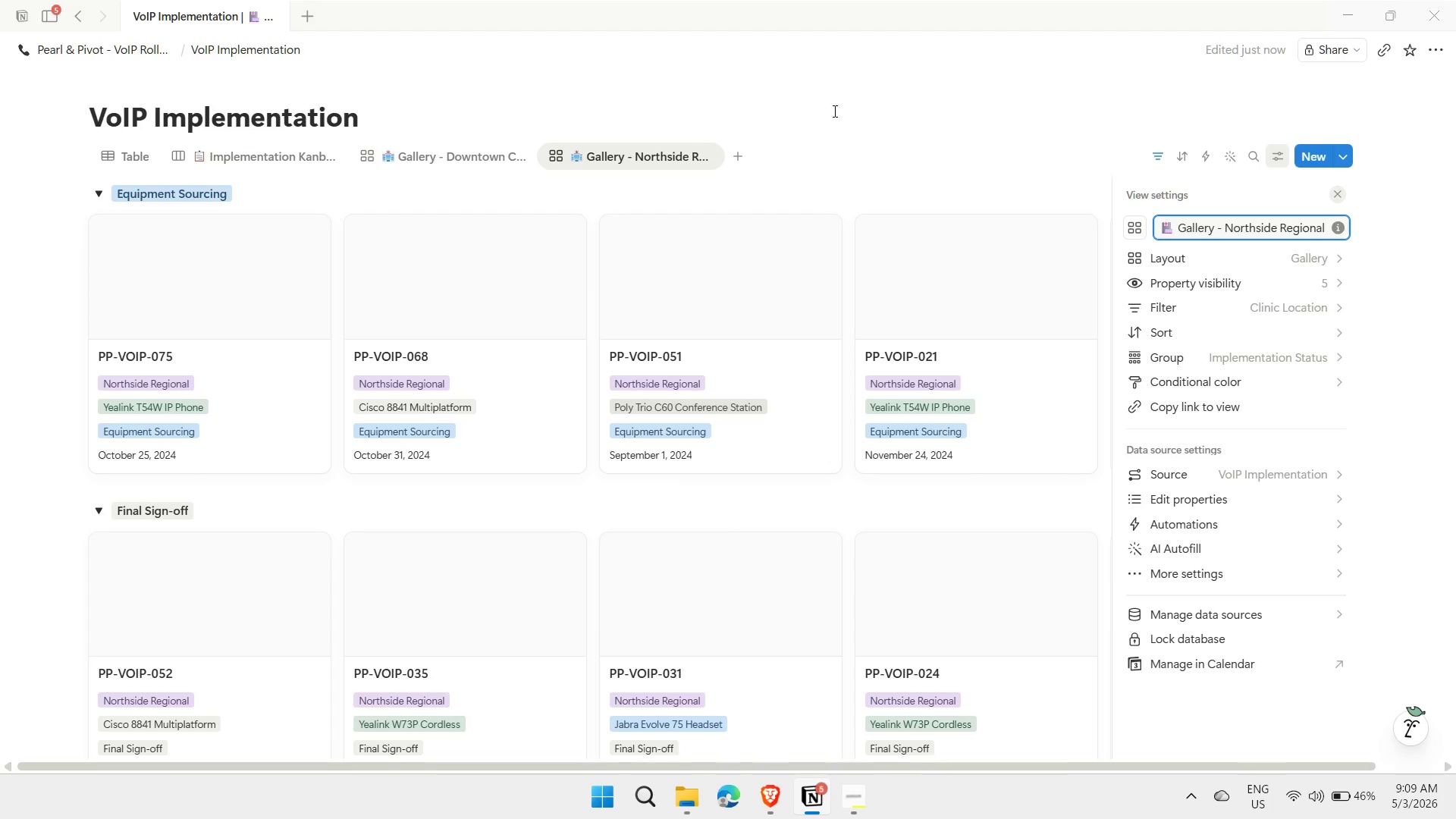 
left_click([920, 171])
 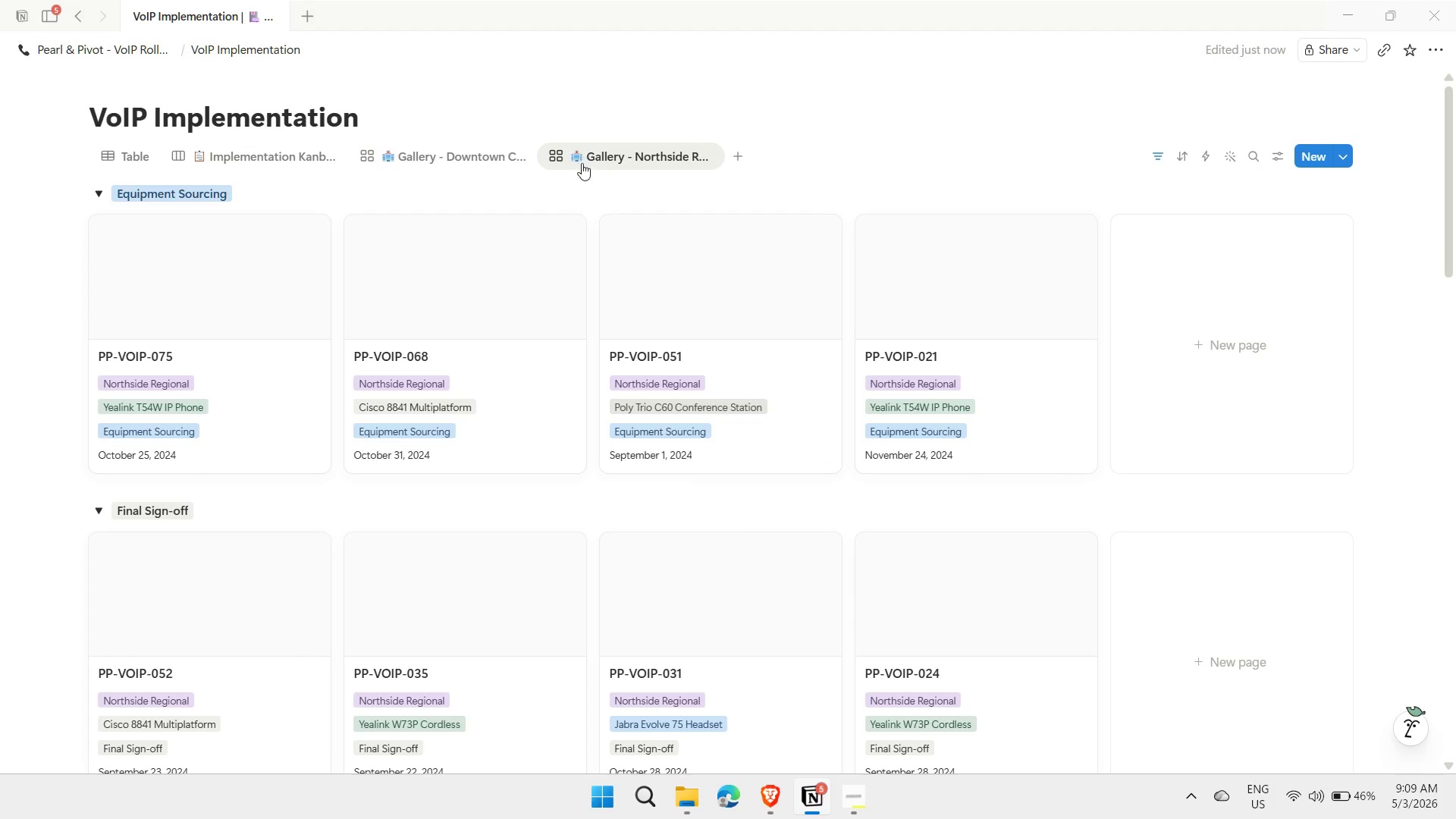 
right_click([585, 163])
 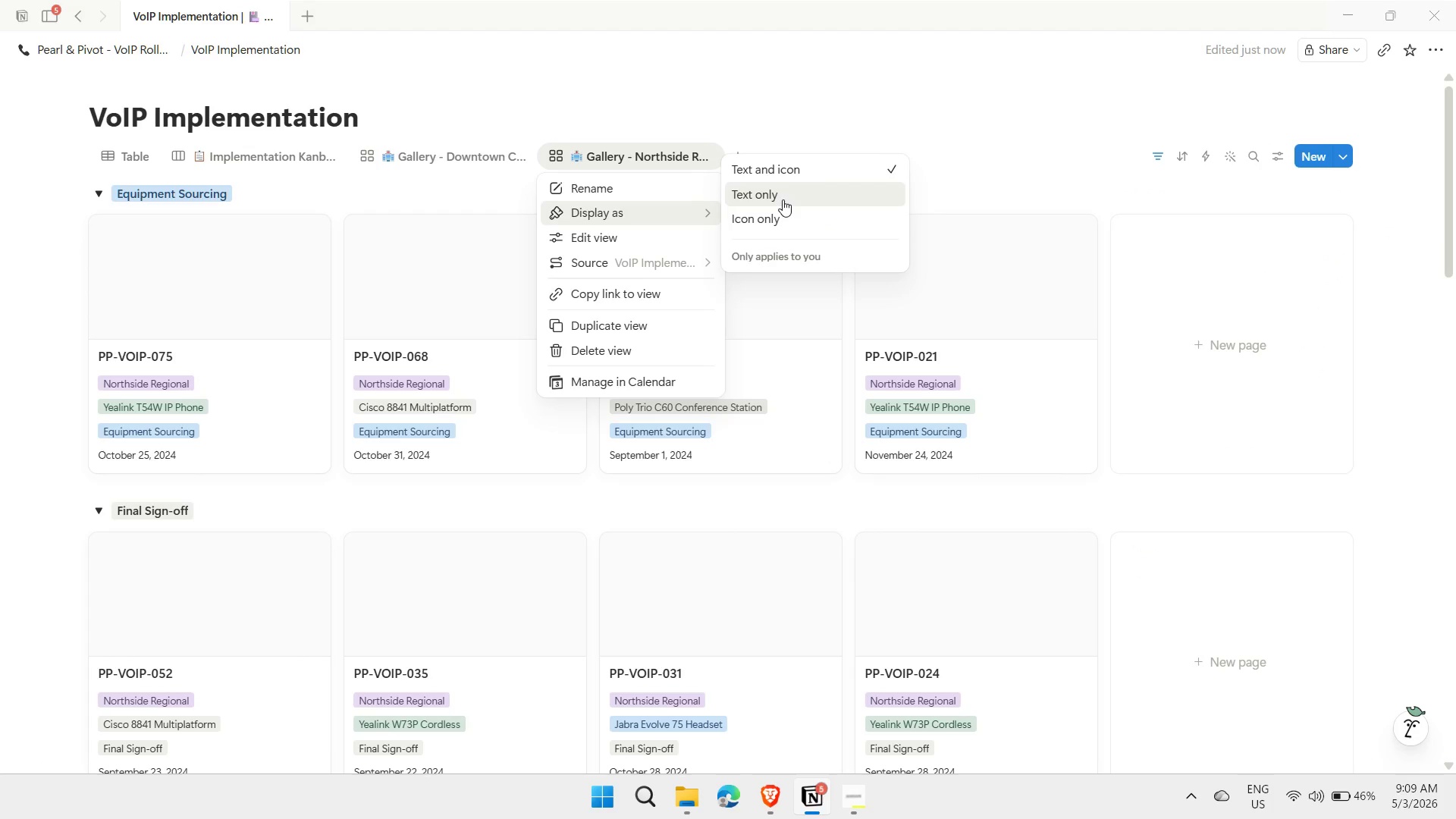 
double_click([823, 176])
 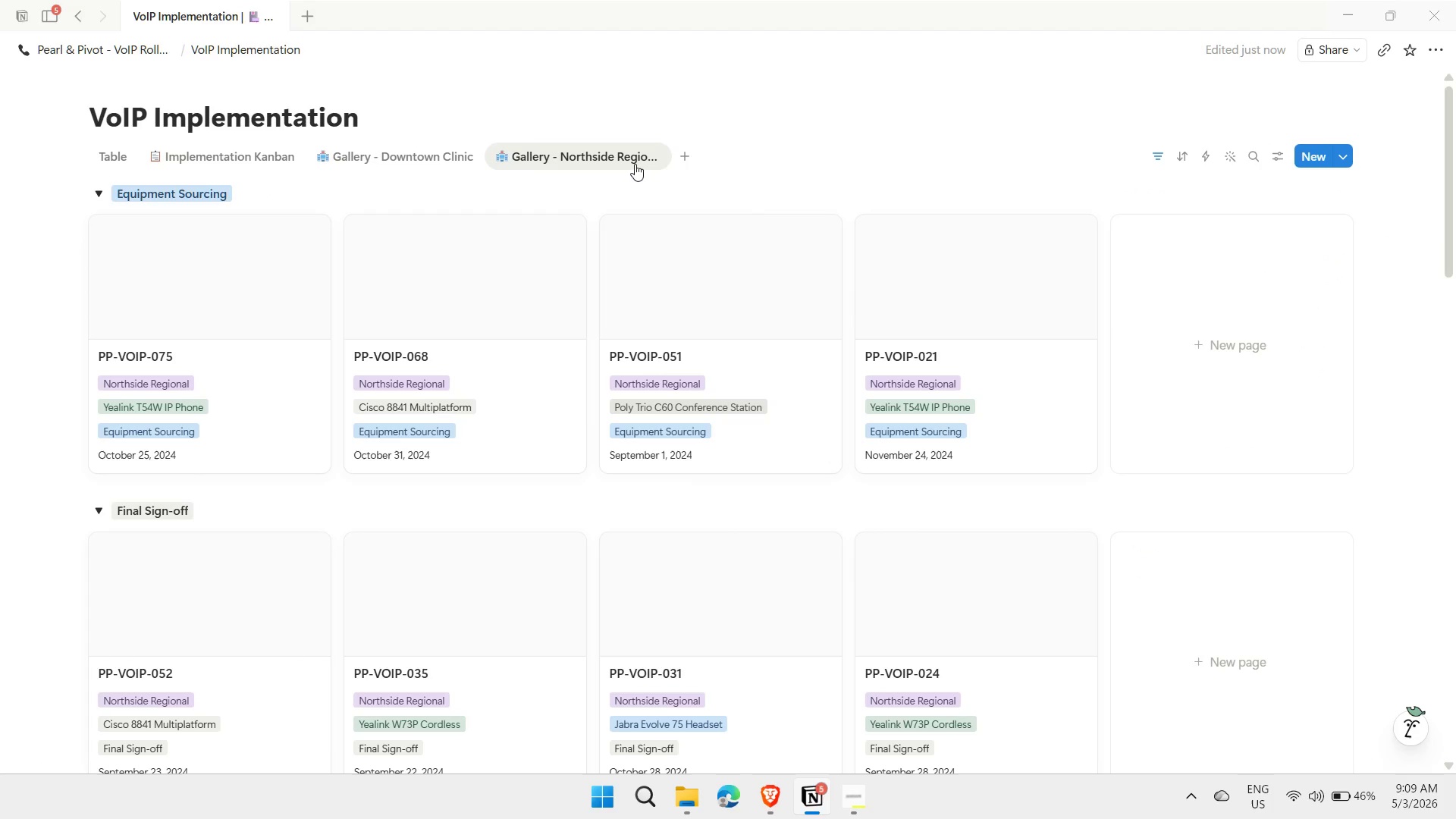 
right_click([634, 161])
 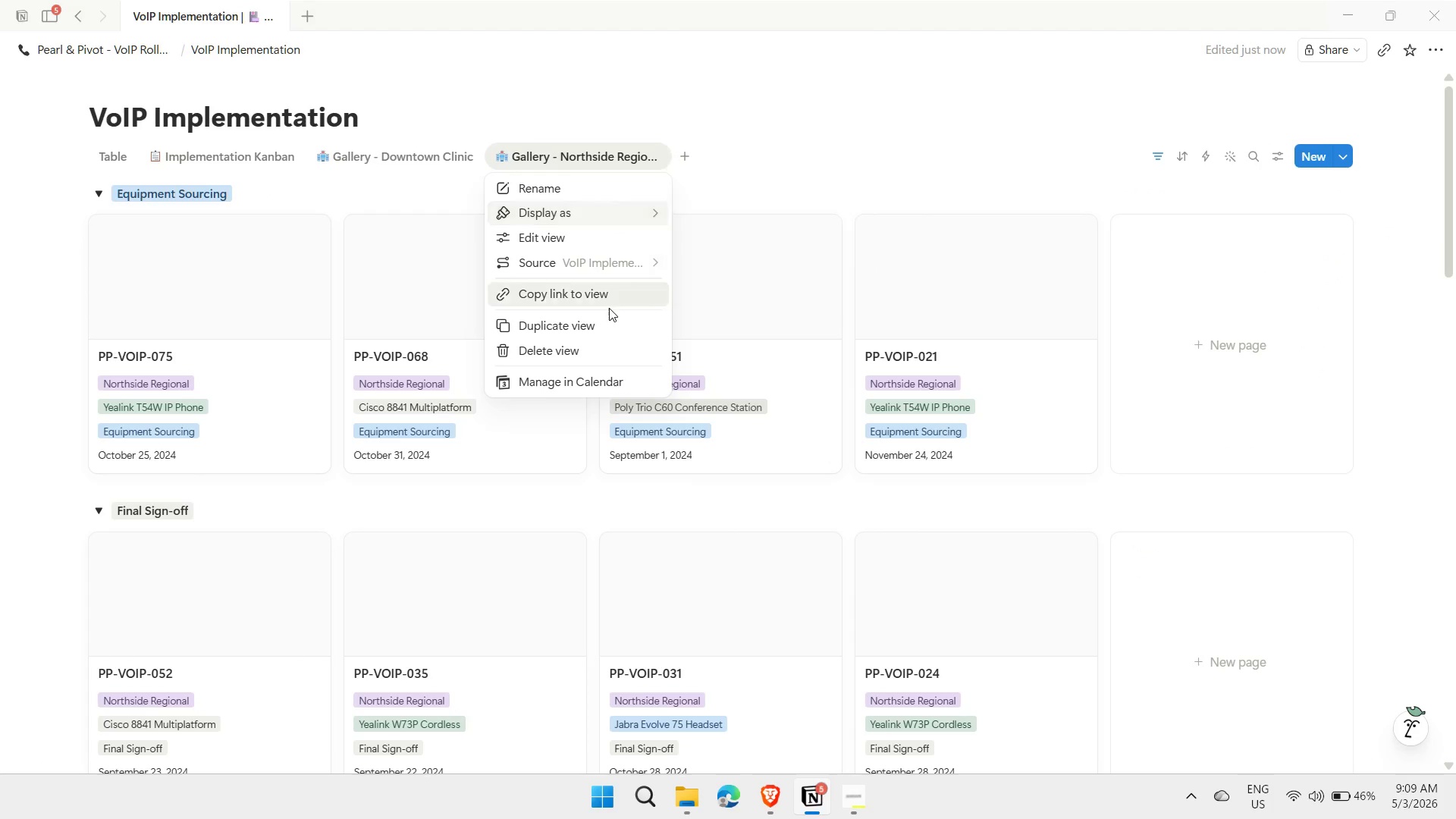 
left_click([610, 331])
 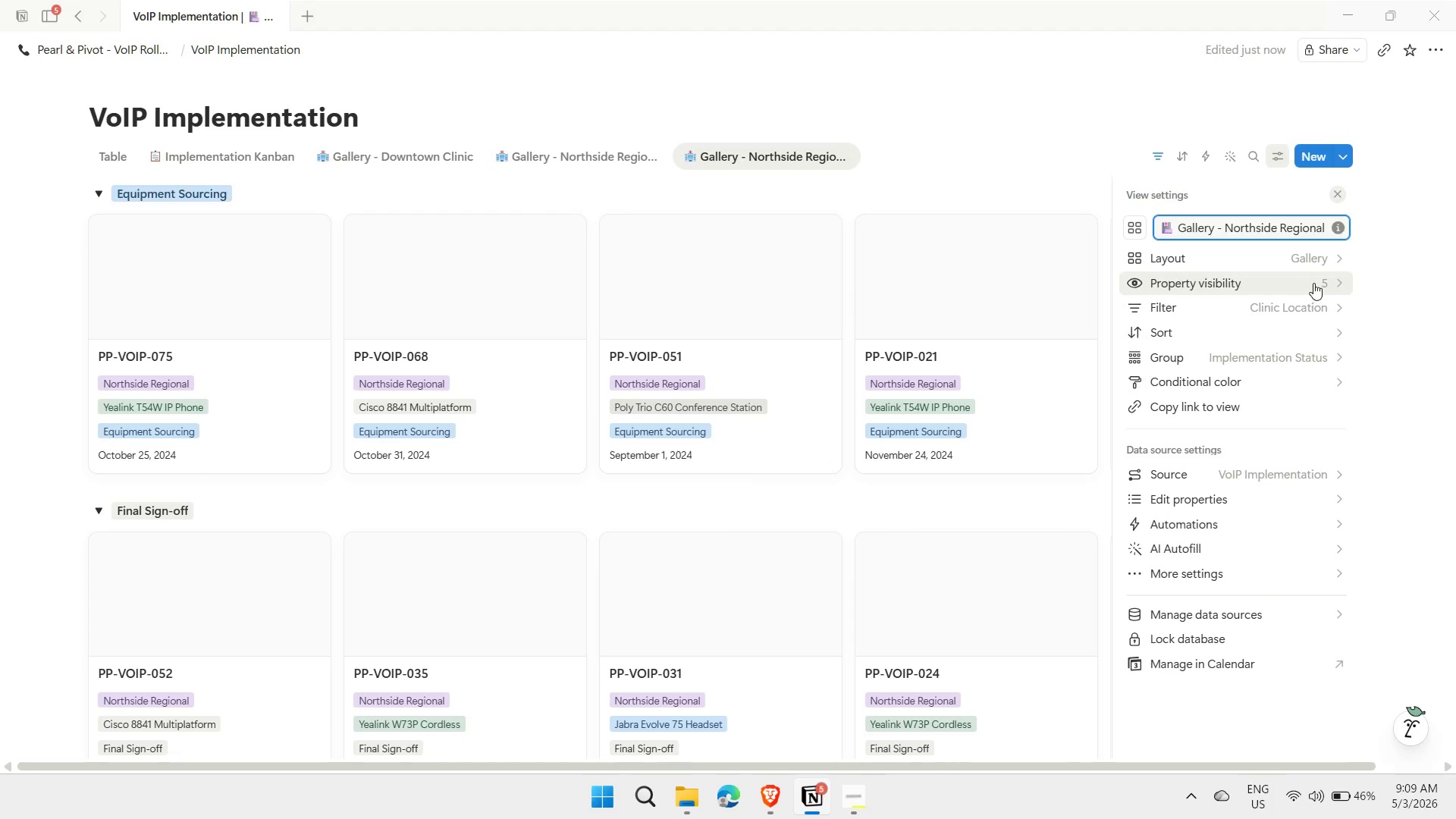 
left_click([1325, 306])
 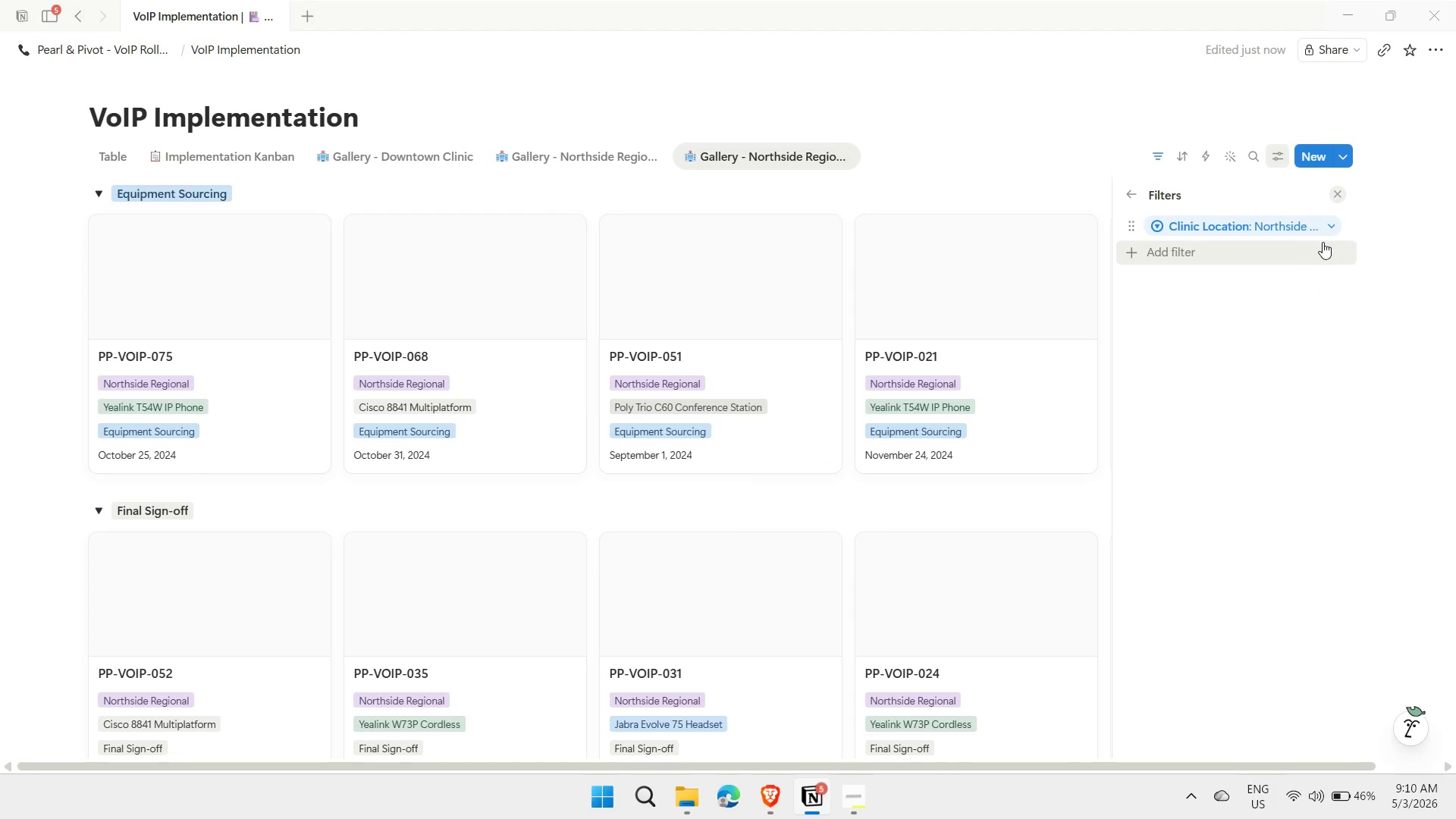 
left_click([1329, 226])
 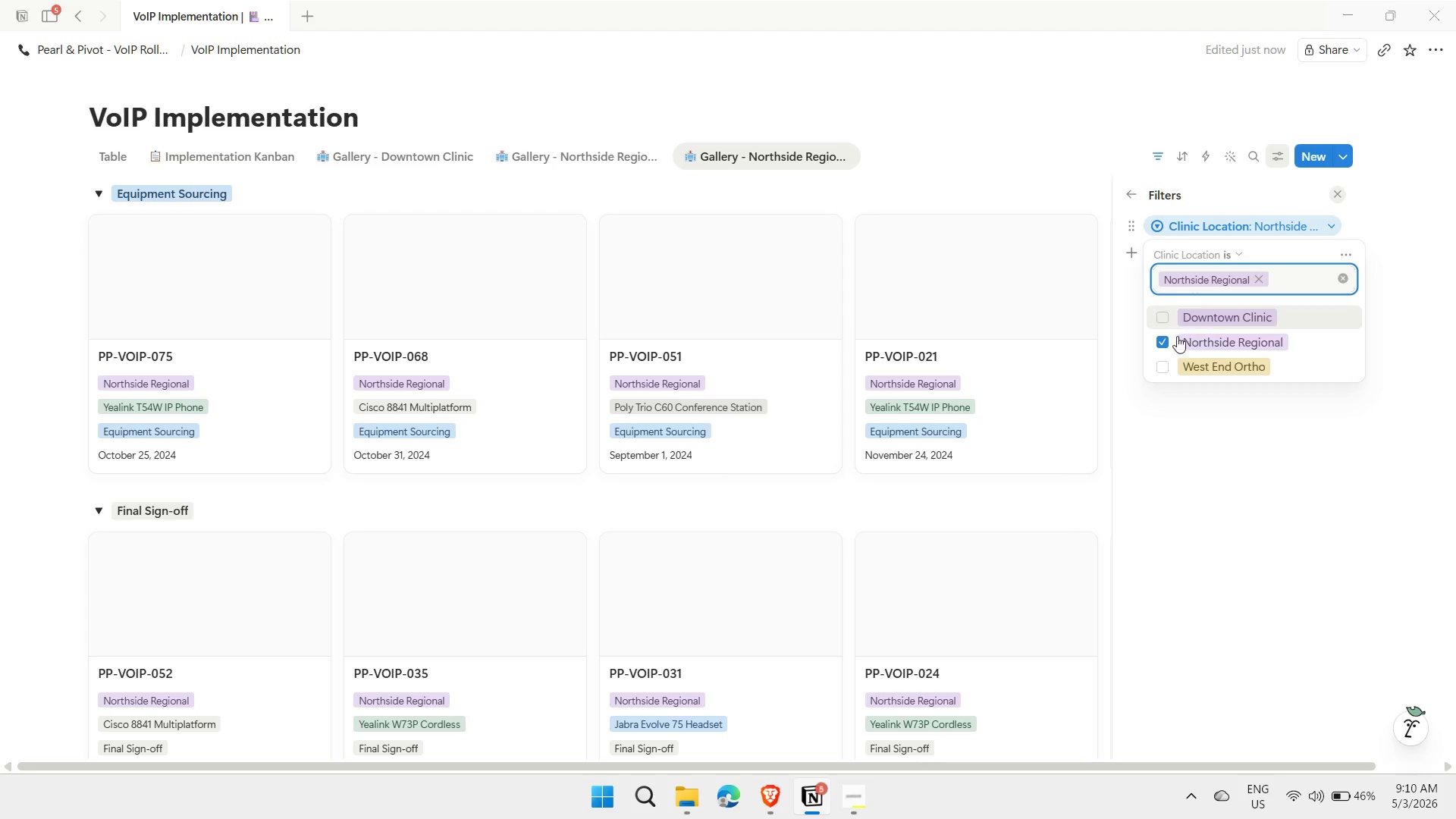 
left_click([1161, 345])
 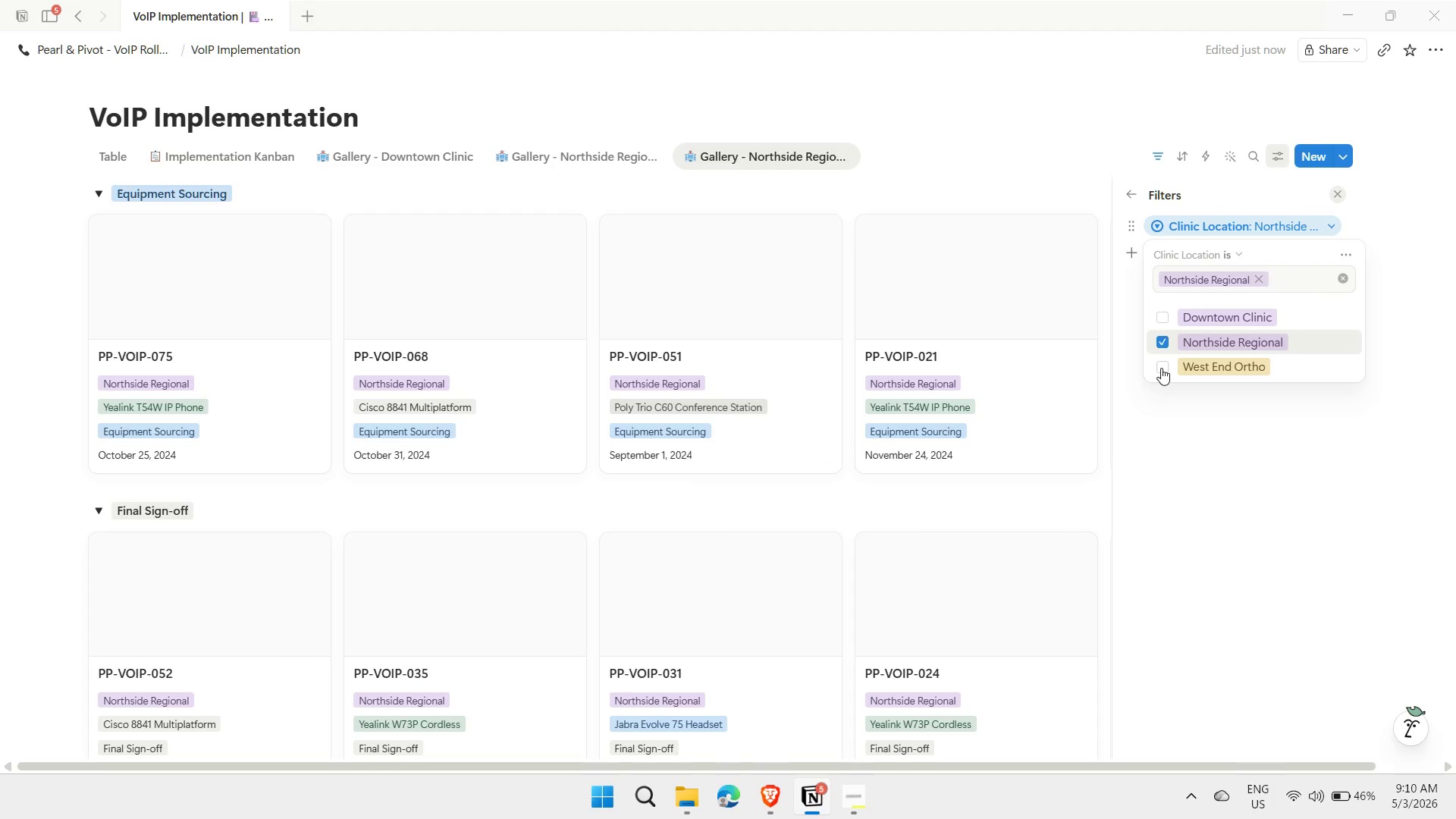 
left_click([1161, 368])
 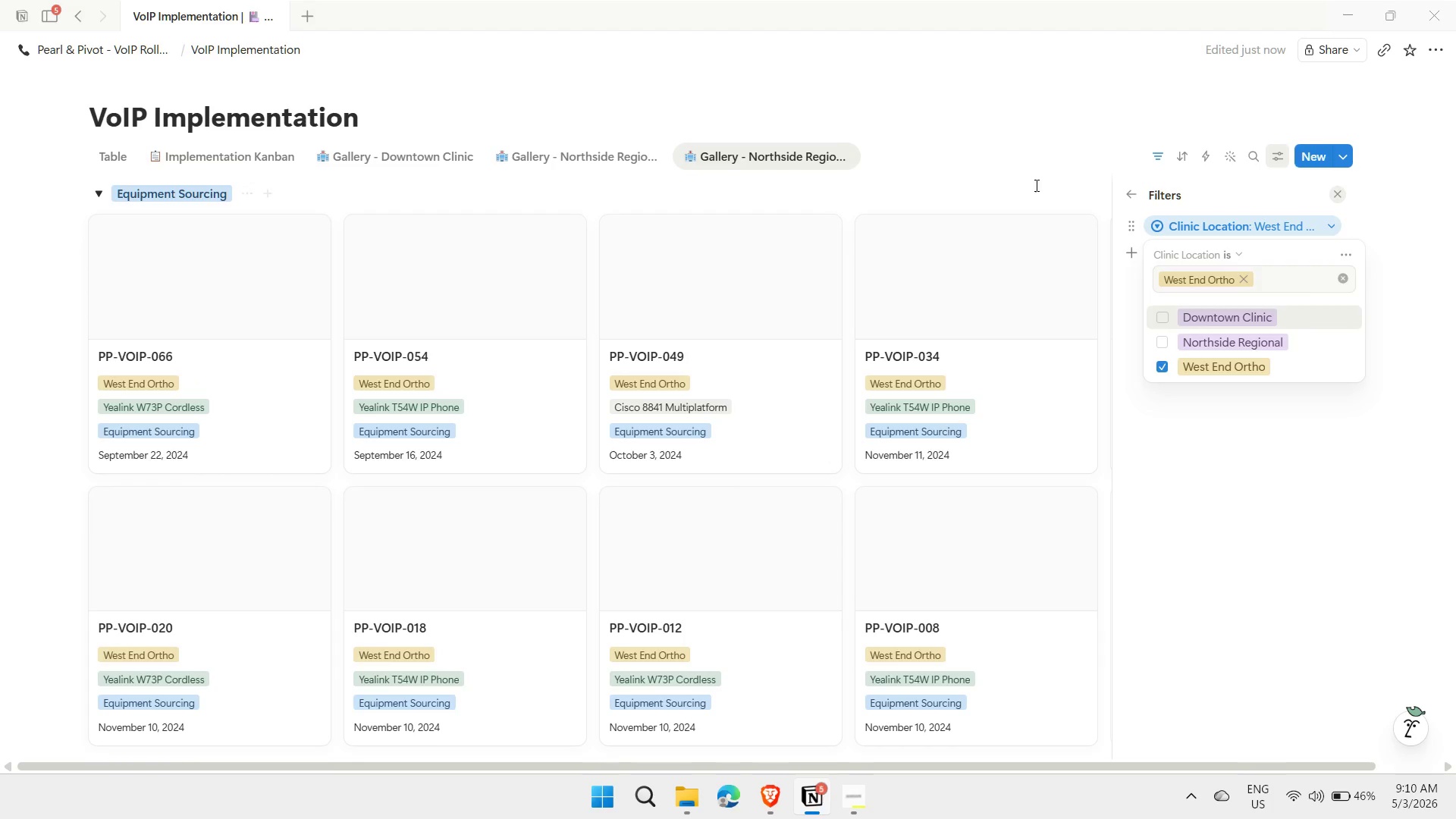 
left_click([1041, 165])
 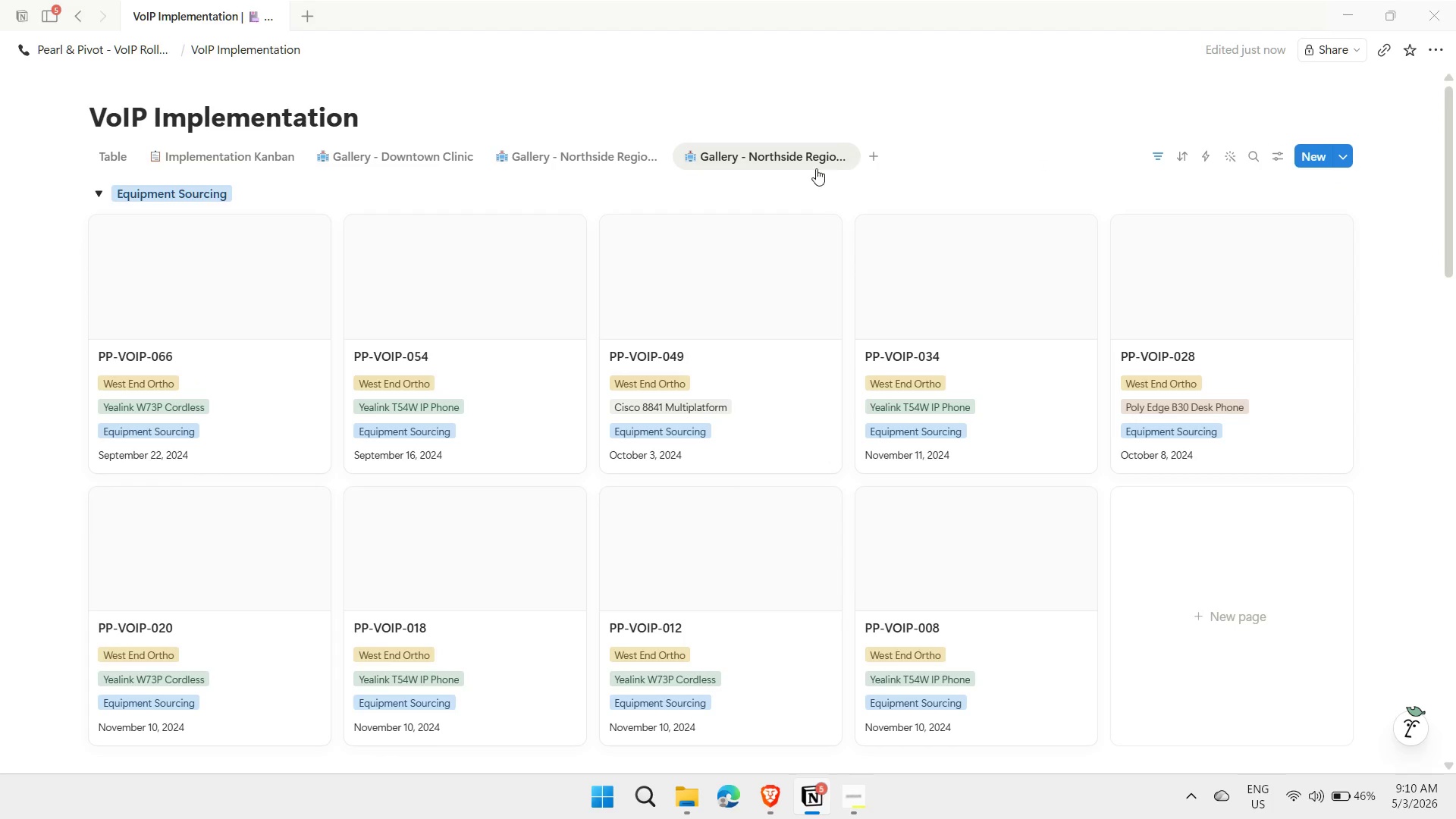 
right_click([814, 165])
 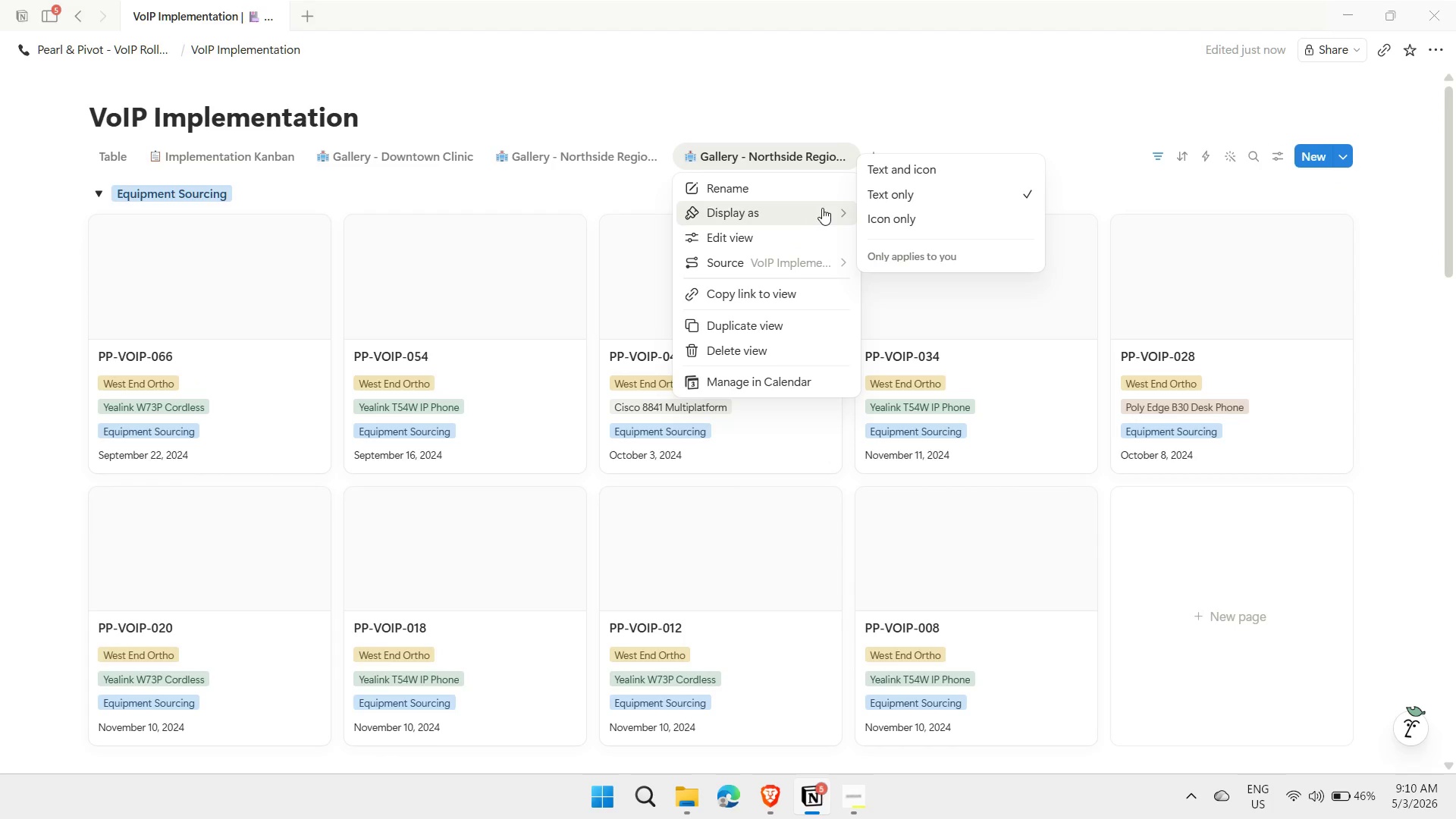 
left_click([765, 177])
 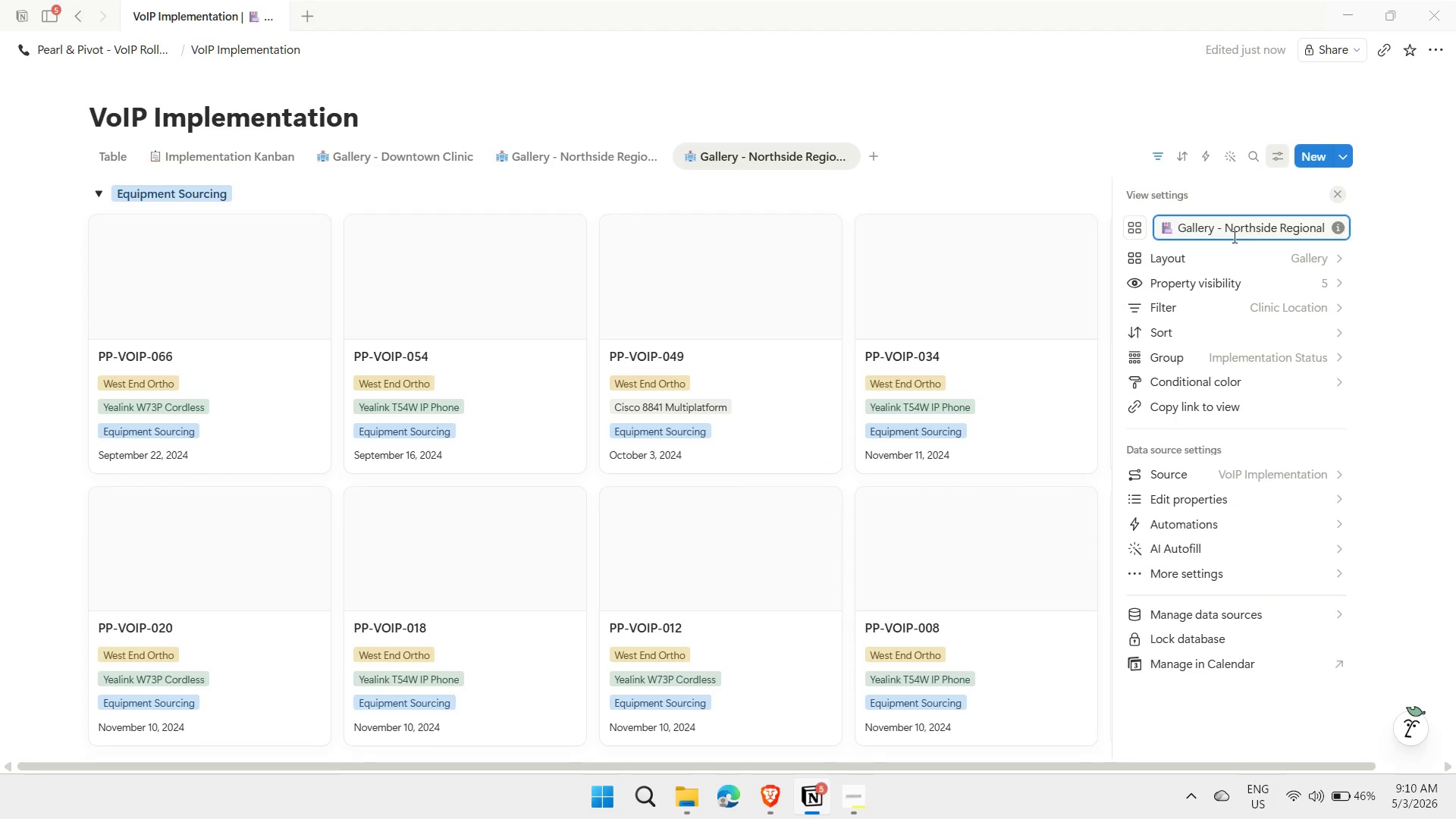 
left_click_drag(start_coordinate=[1226, 228], to_coordinate=[1369, 226])
 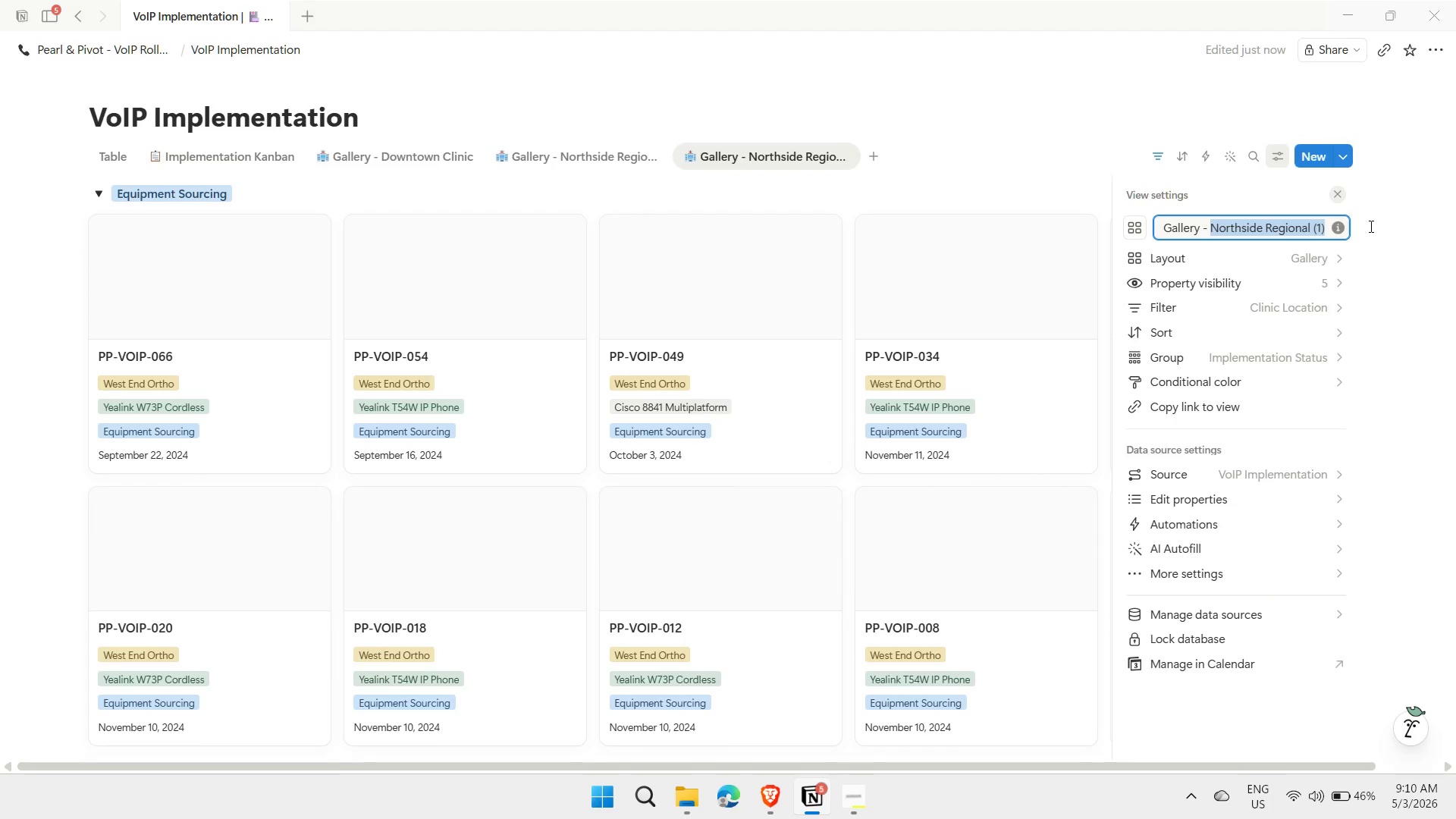 
type(West )
 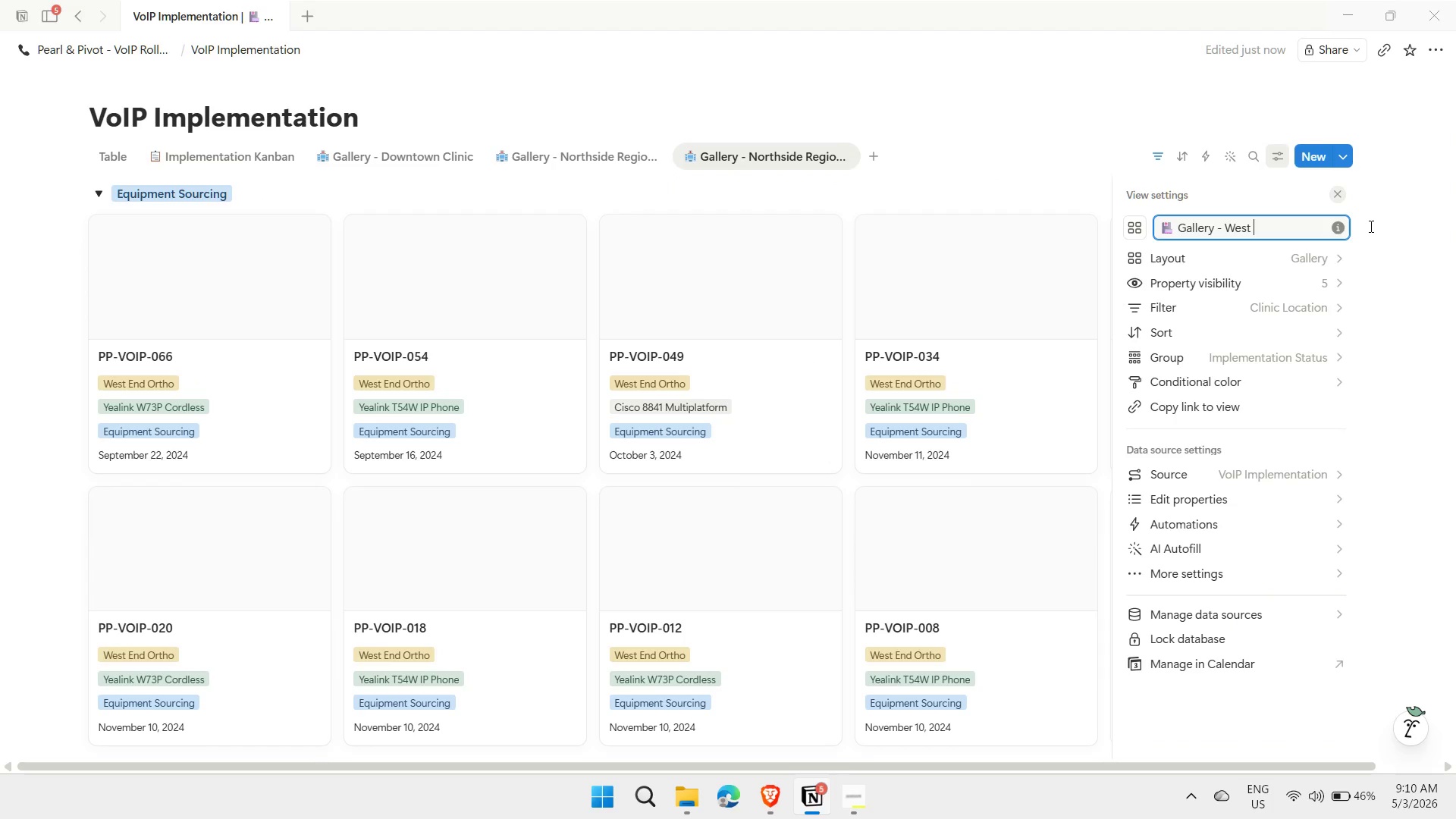 
key(Control+ControlLeft)
 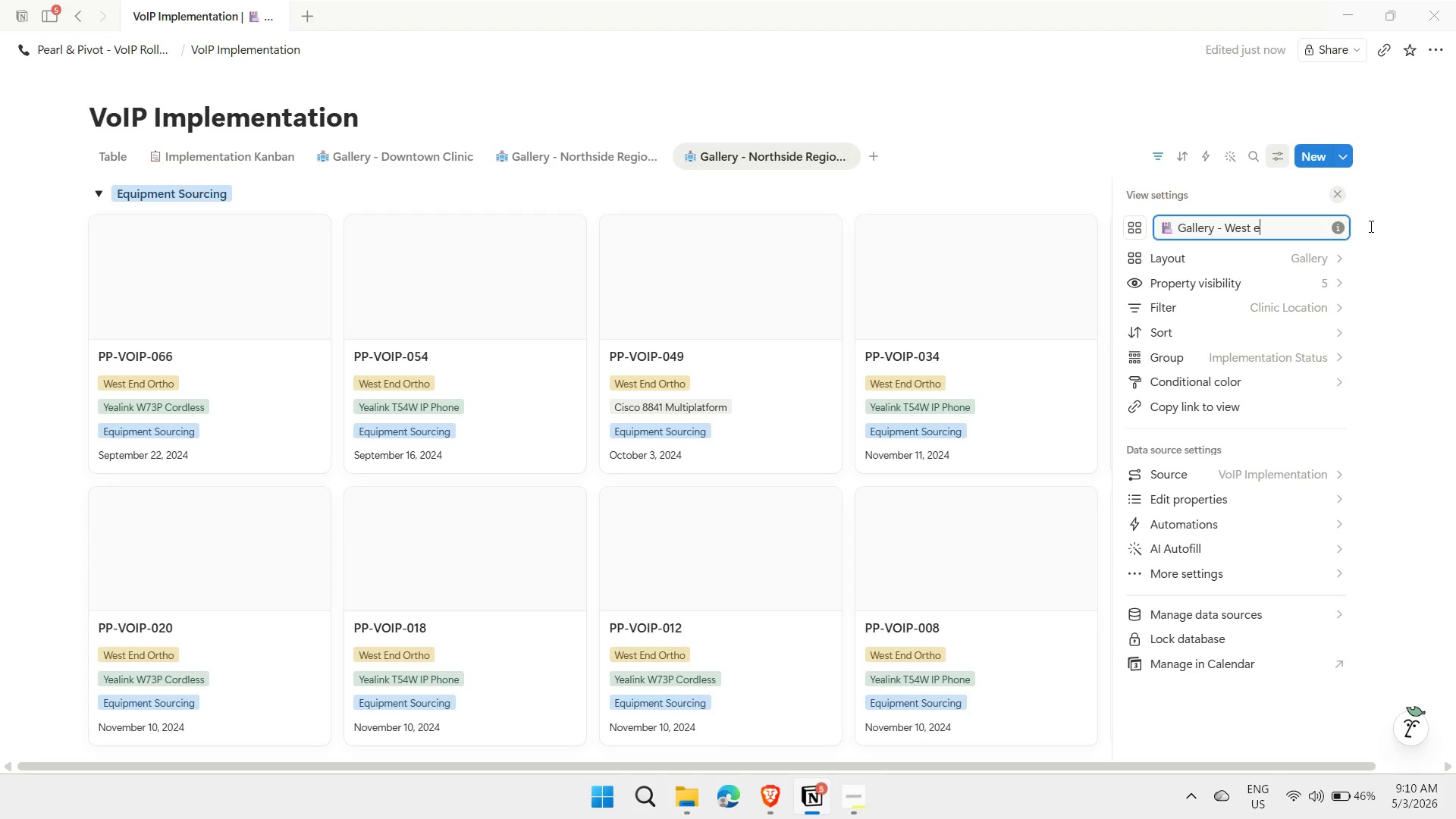 
type(en)
key(Backspace)
key(Backspace)
type(End Ortho)
 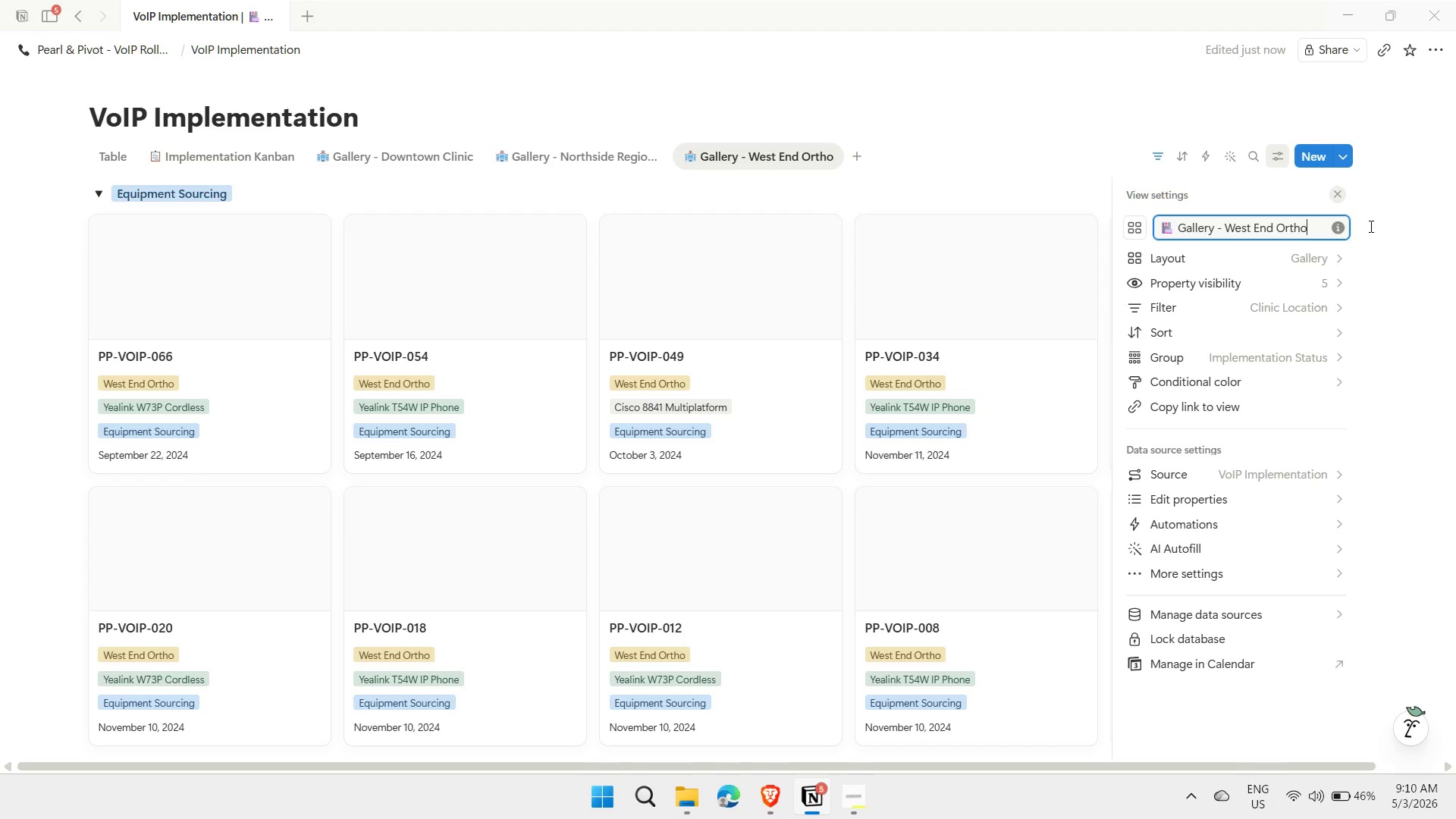 
key(Enter)
 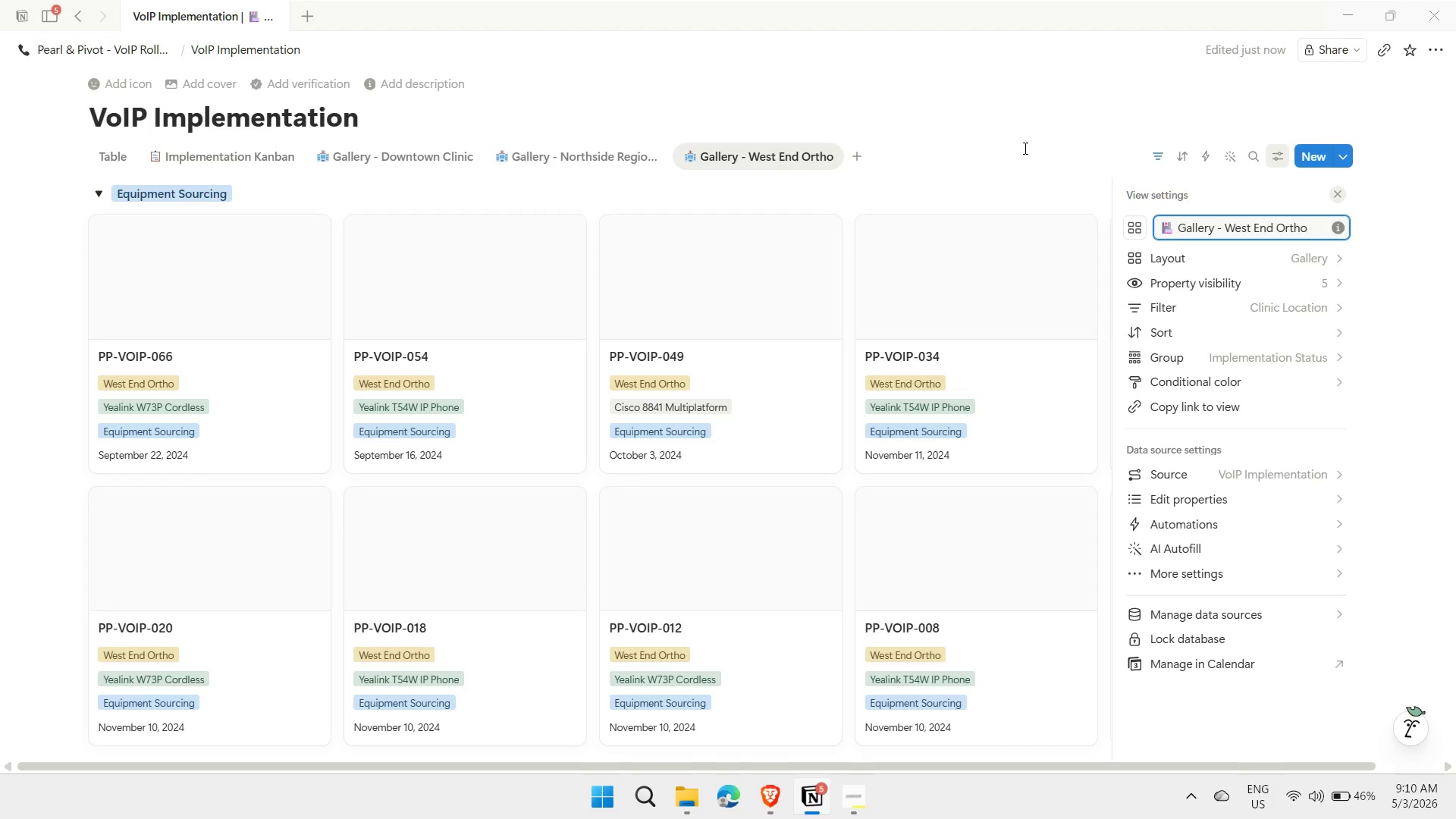 
left_click([967, 165])
 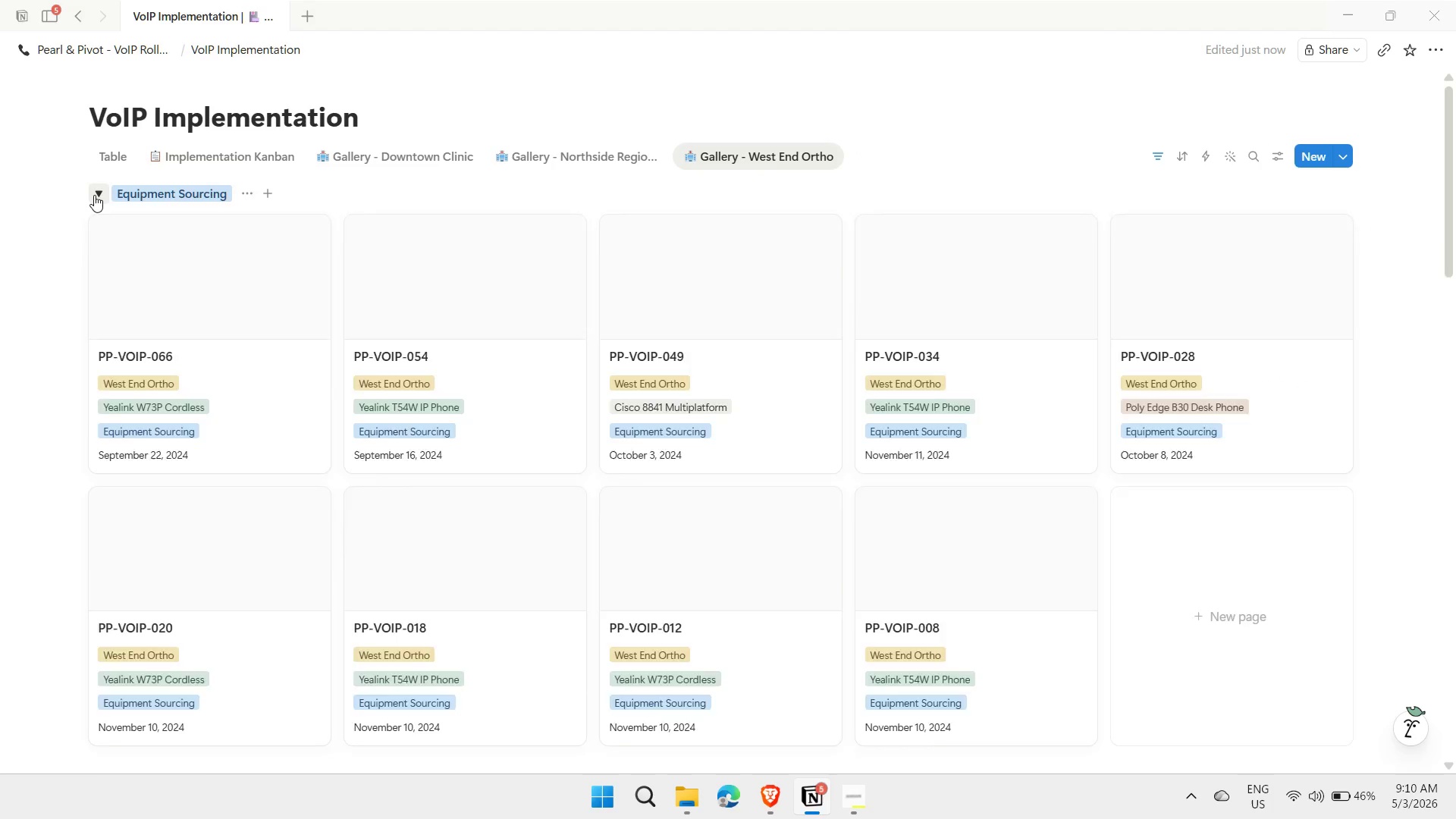 
left_click([95, 238])
 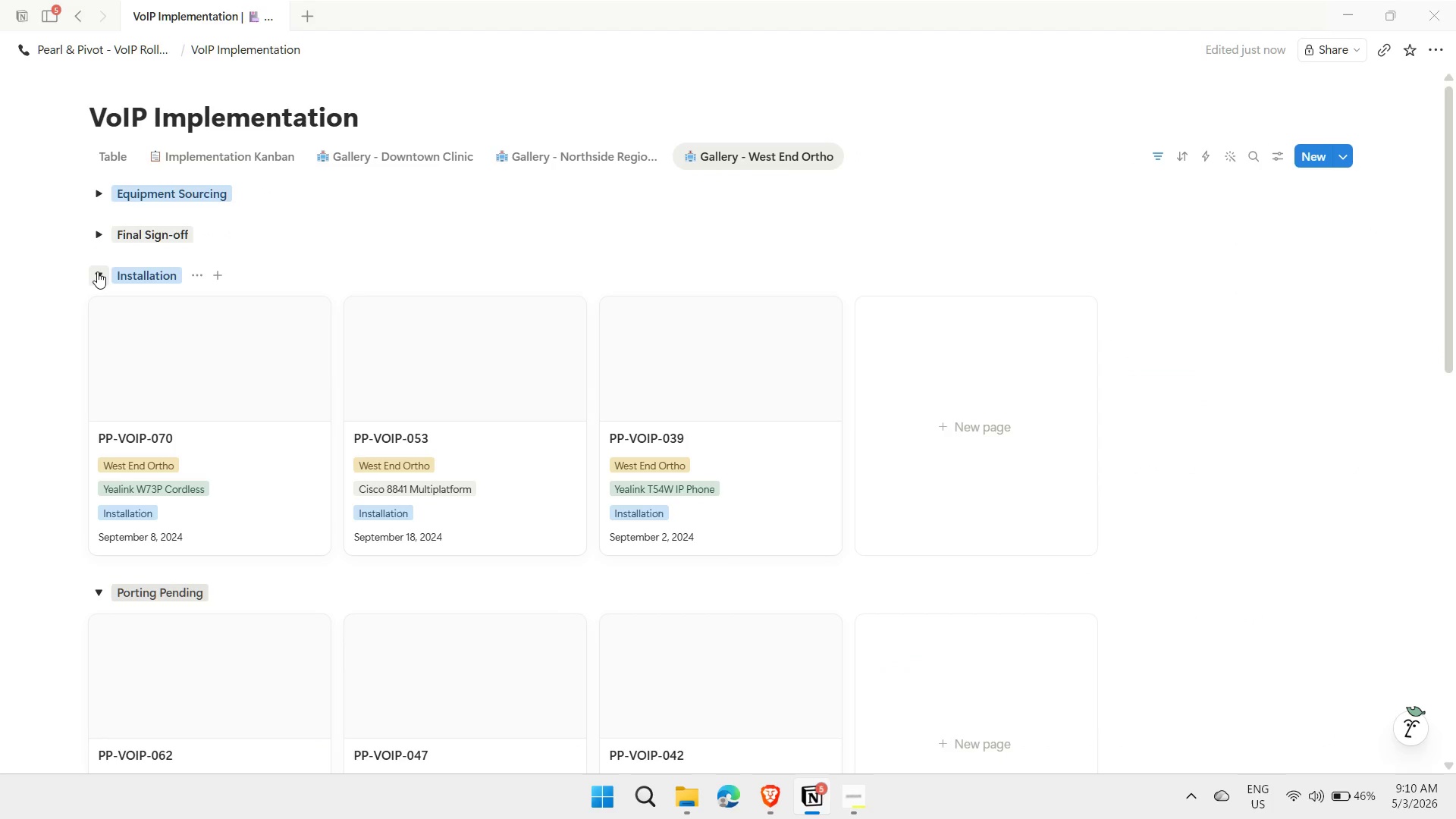 
left_click([97, 271])
 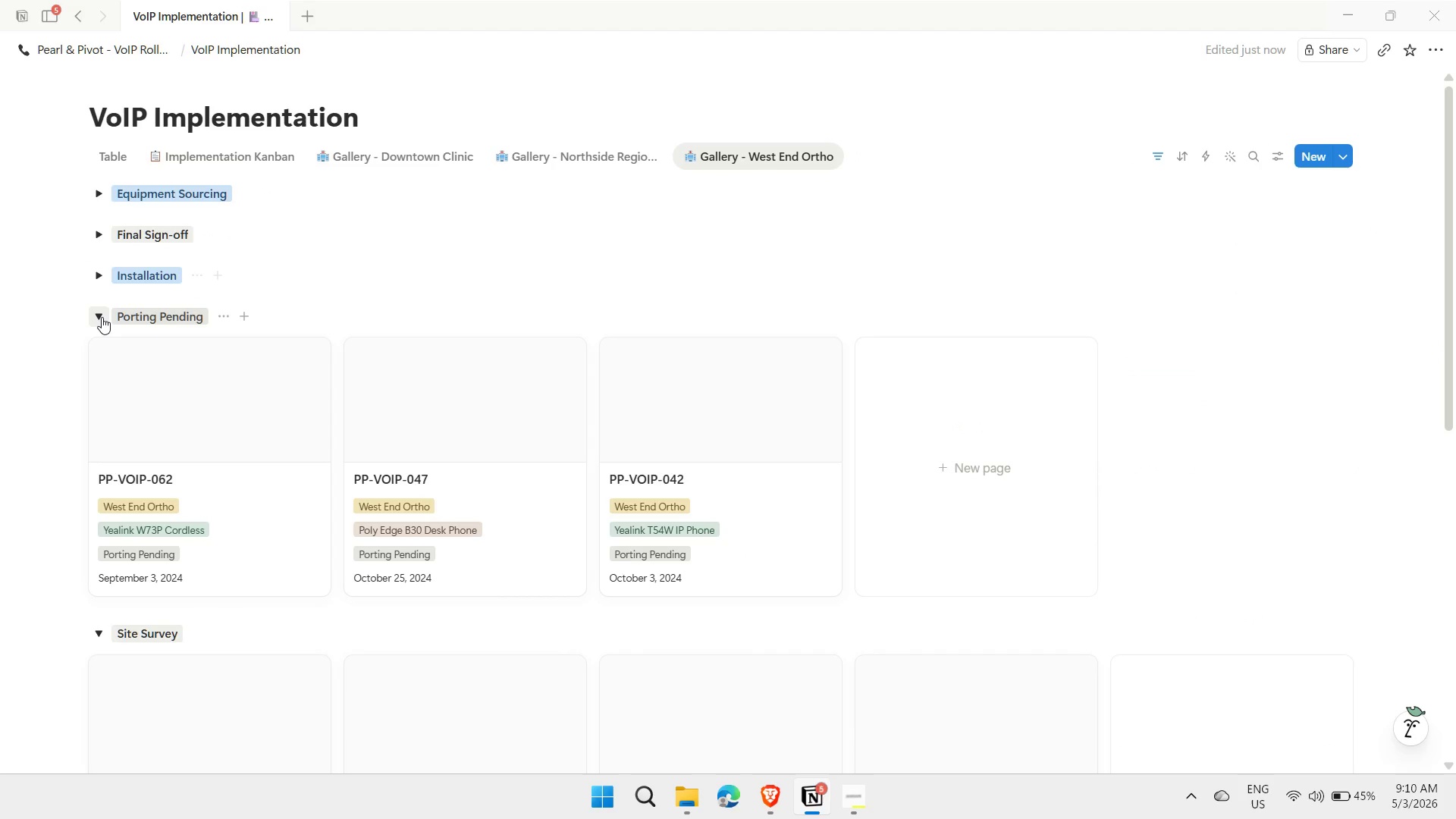 
left_click([101, 316])
 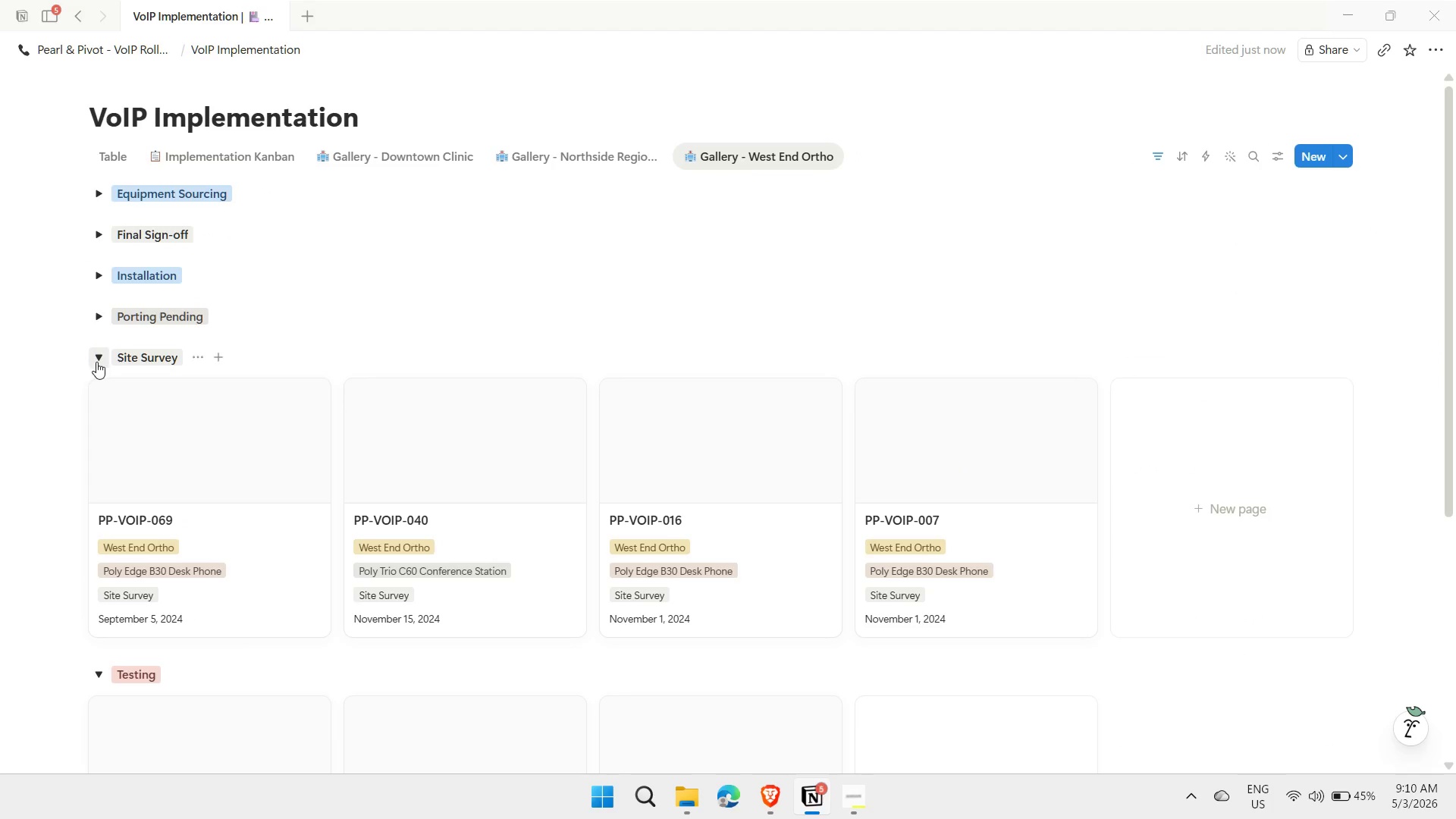 
left_click([96, 366])
 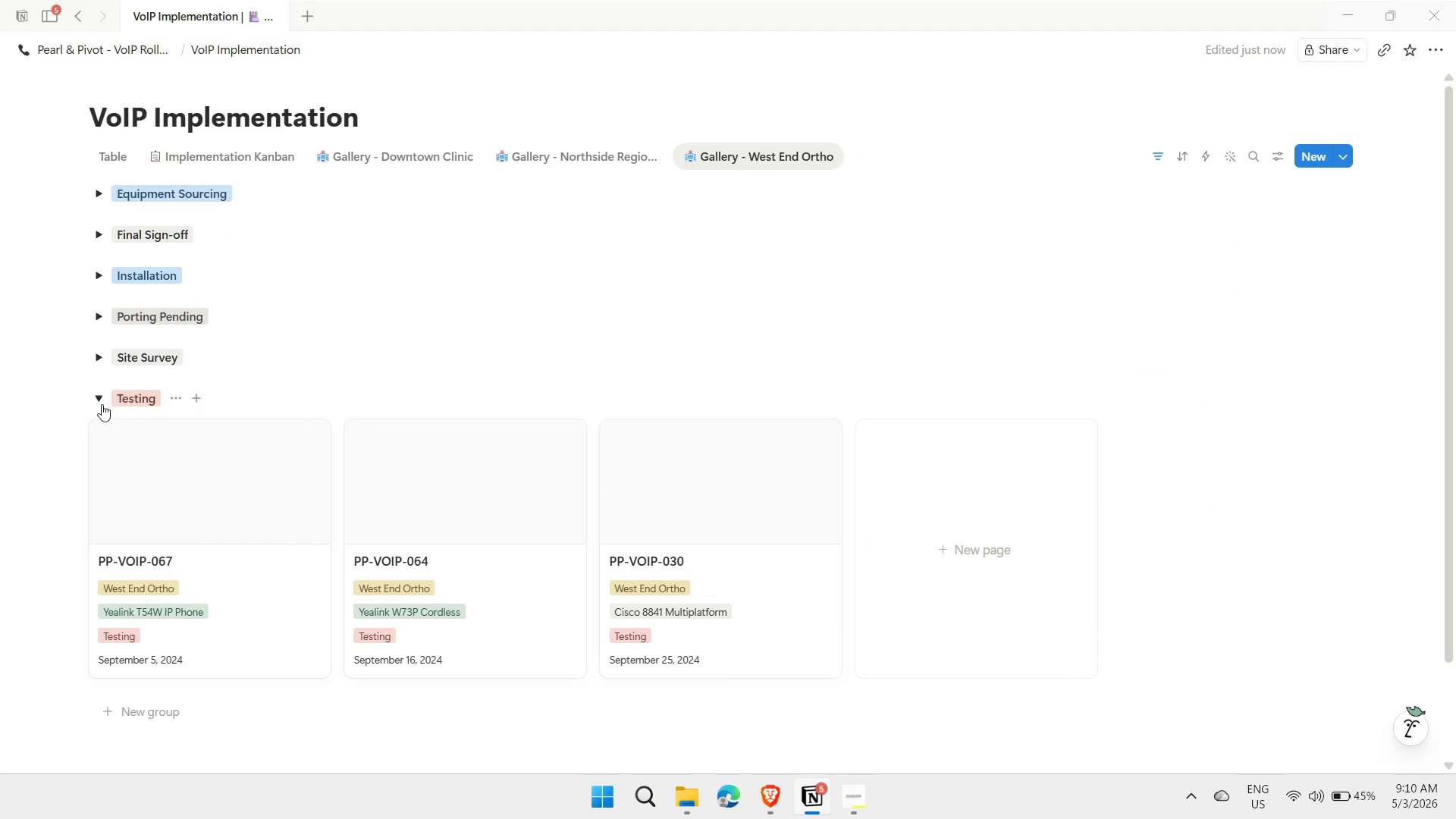 
left_click([104, 394])
 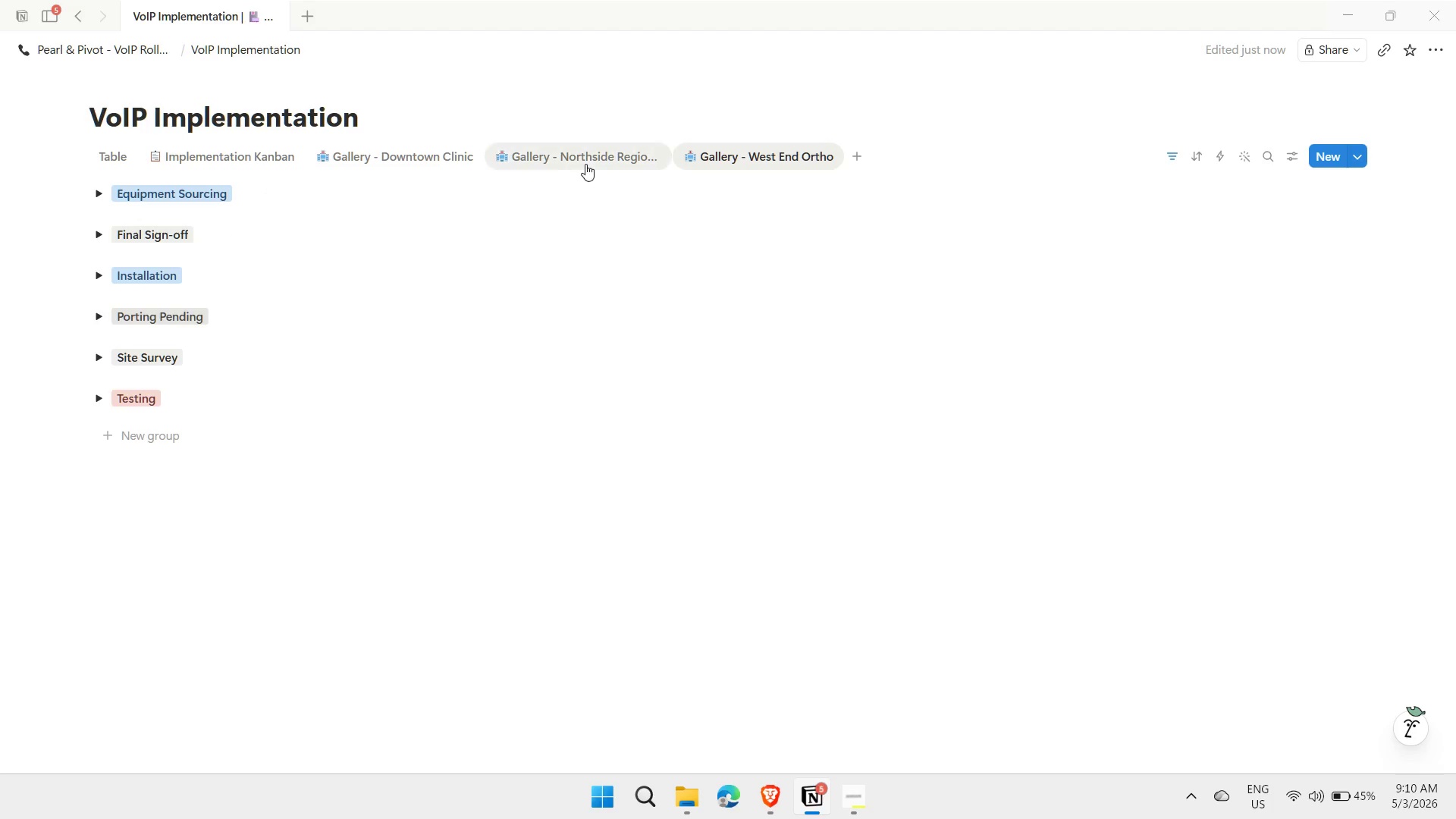 
left_click([586, 160])
 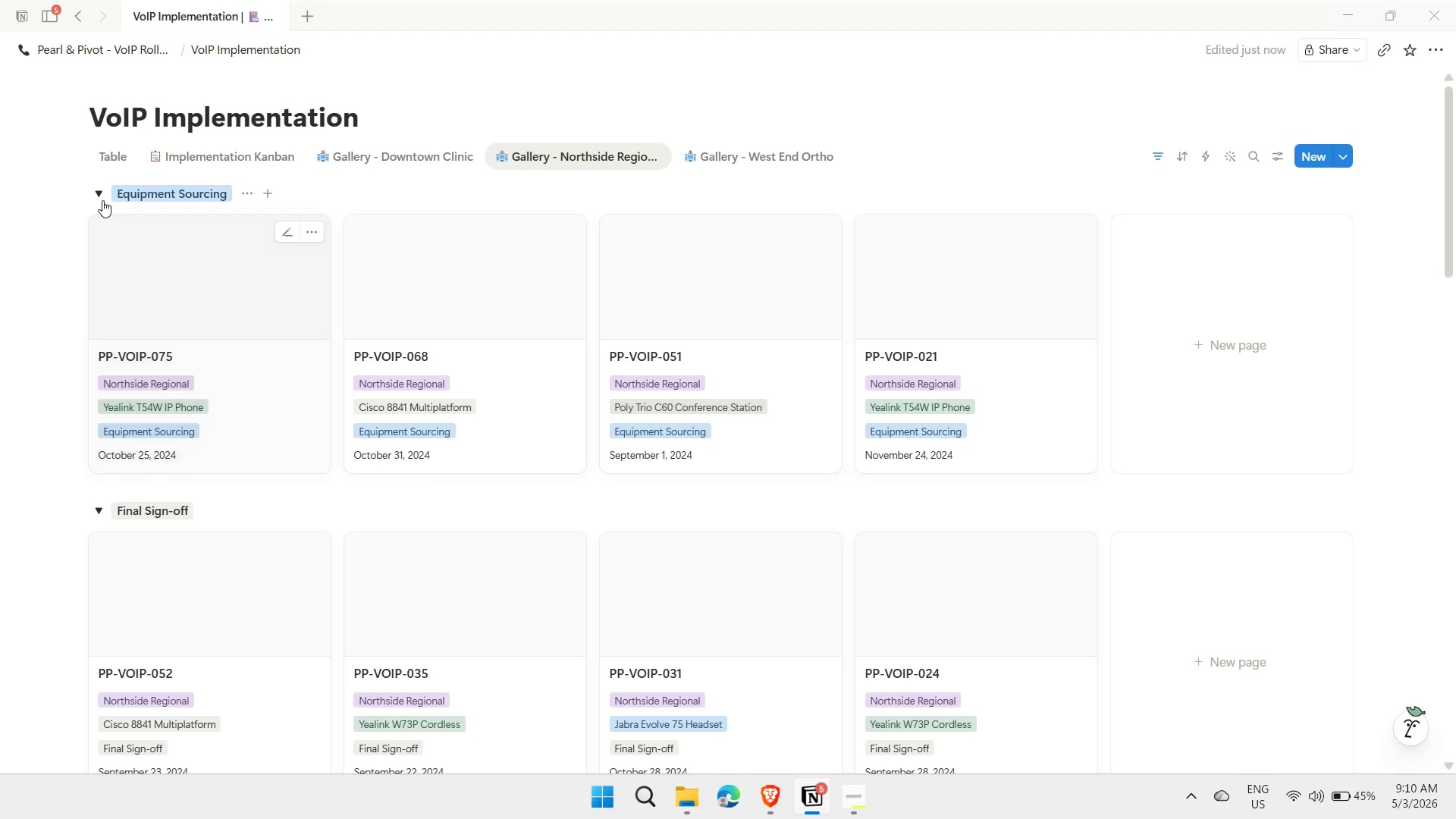 
left_click([100, 192])
 